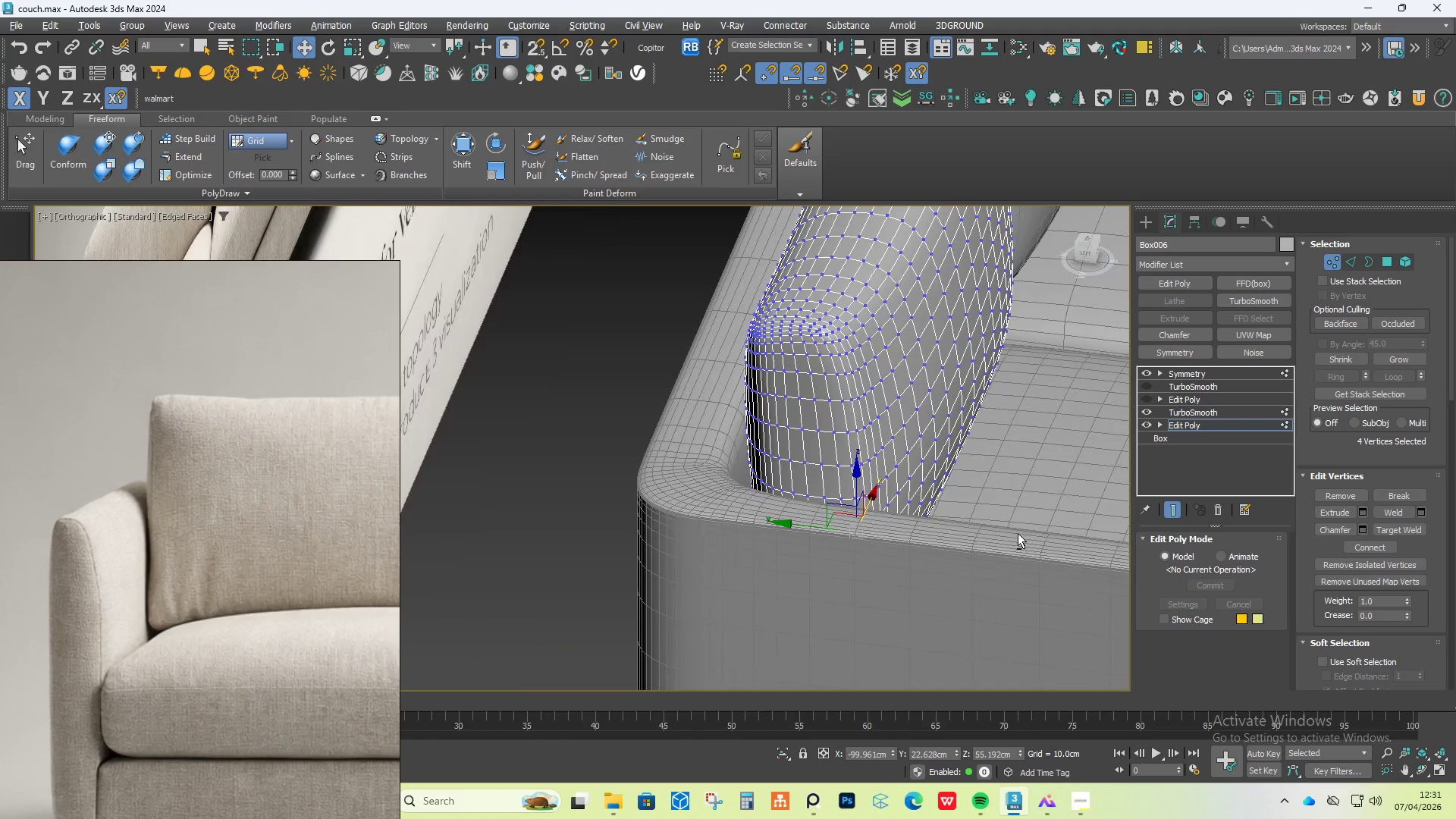 
key(Alt+AltLeft)
 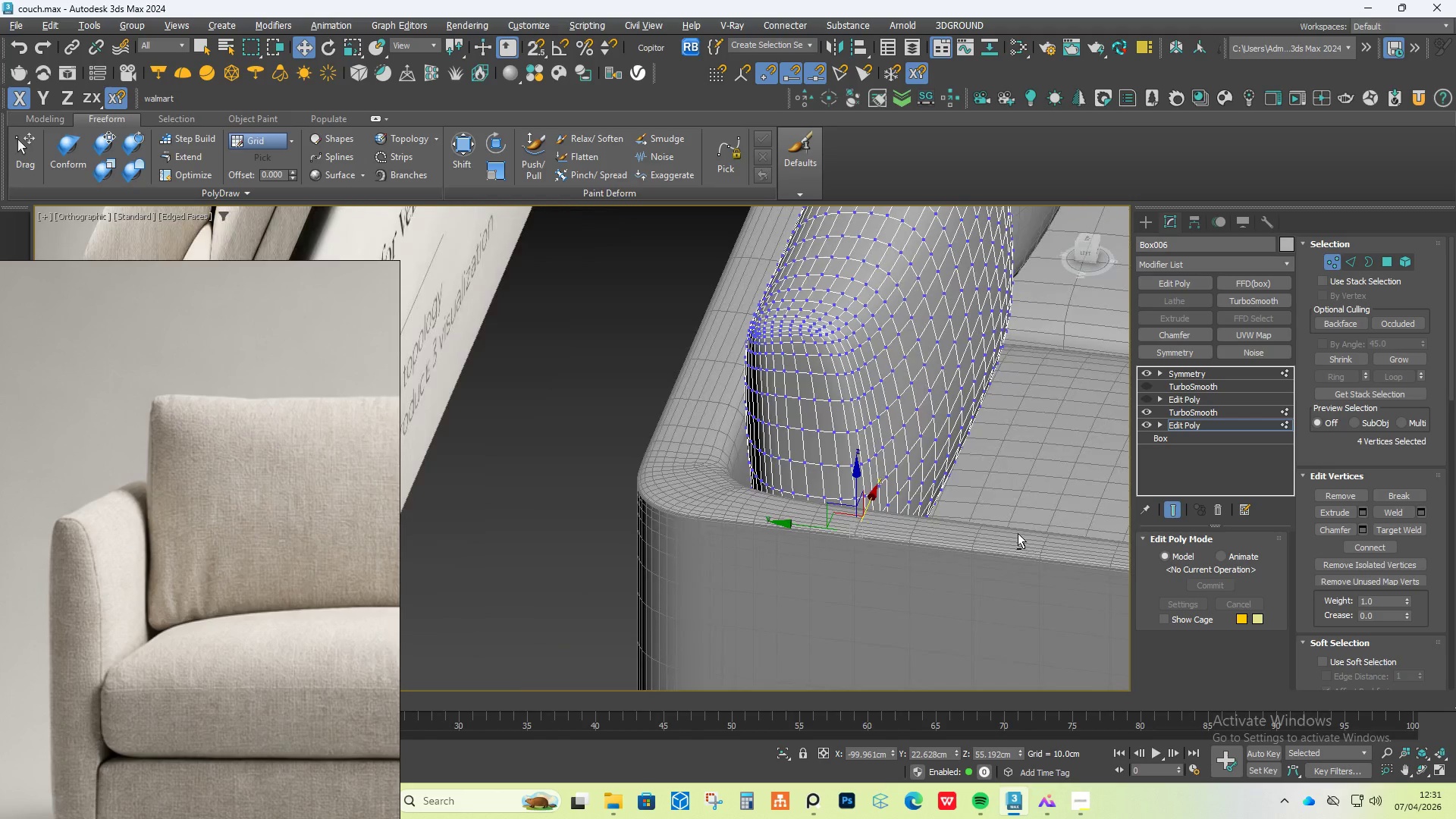 
key(Alt+AltLeft)
 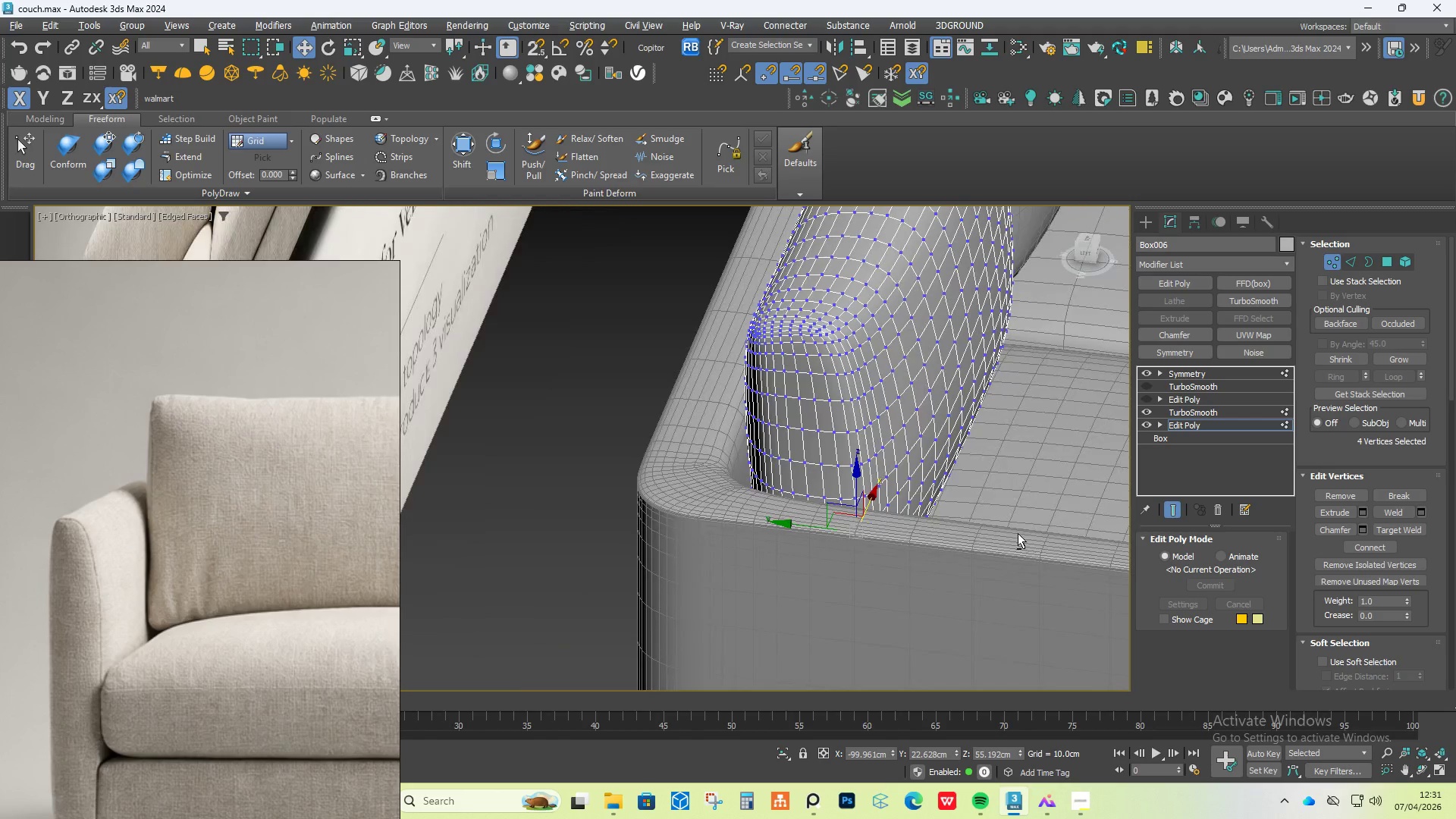 
key(Alt+AltLeft)
 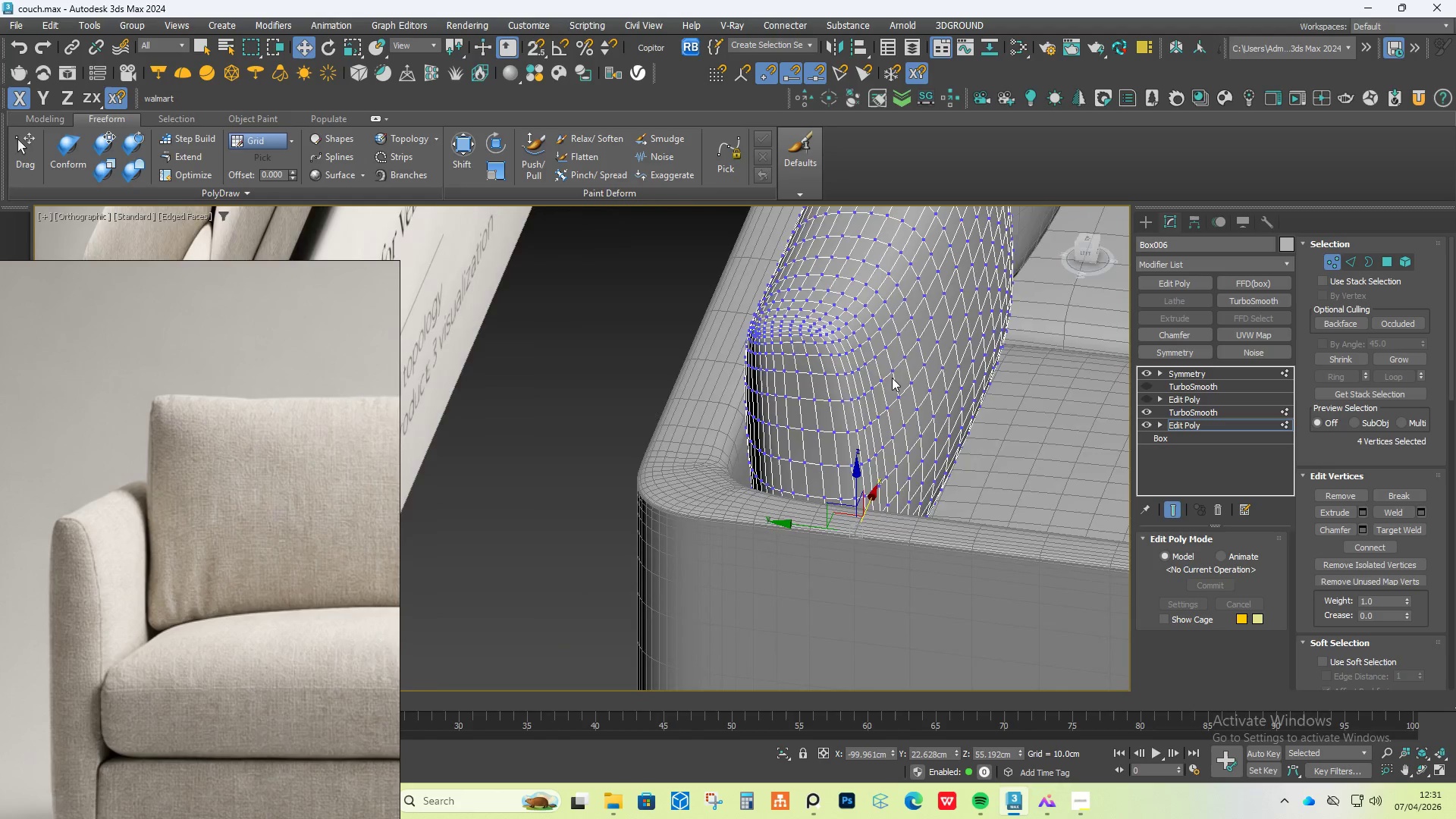 
scroll: coordinate [840, 340], scroll_direction: up, amount: 4.0
 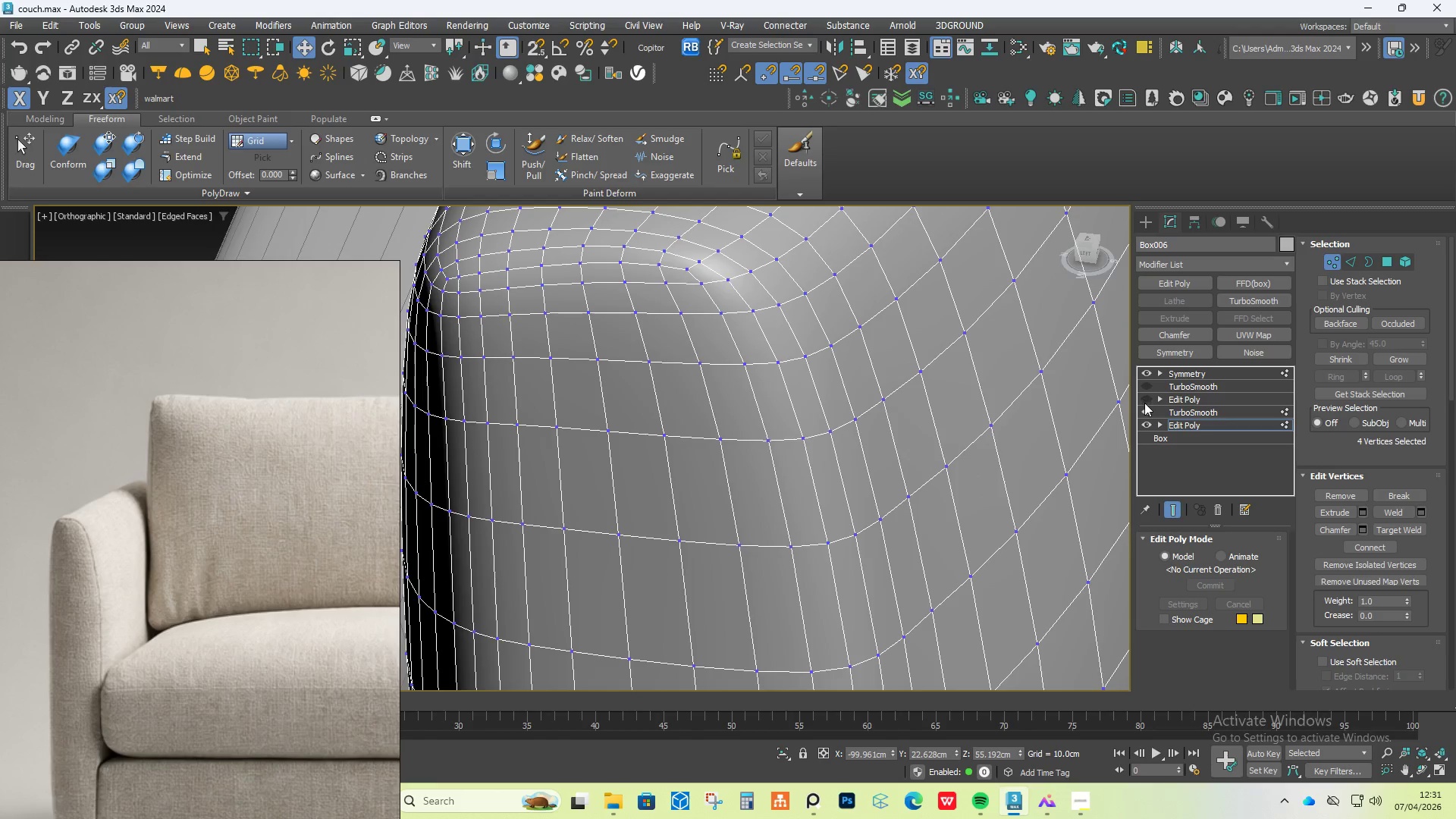 
left_click([1144, 403])
 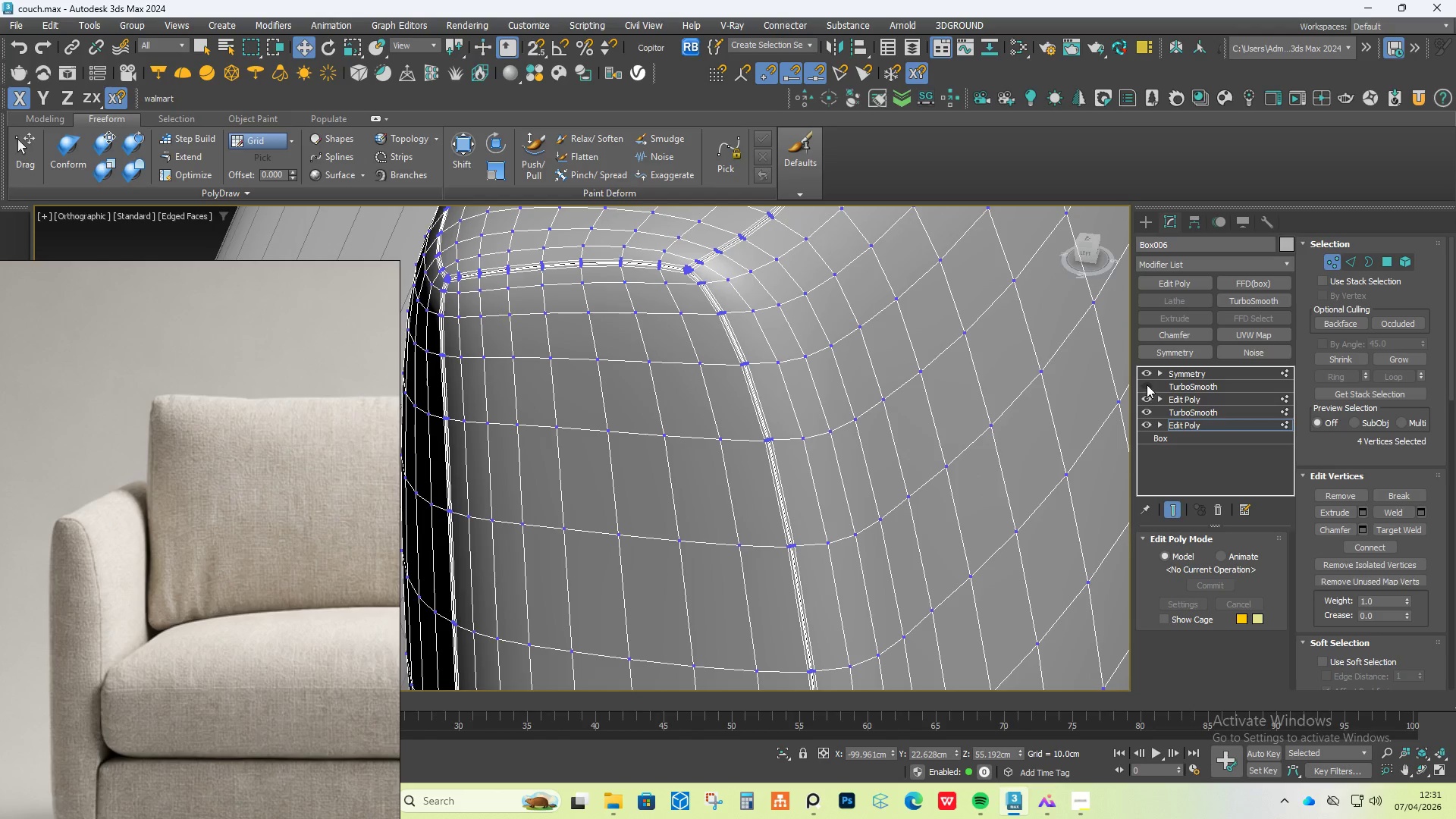 
left_click([1147, 384])
 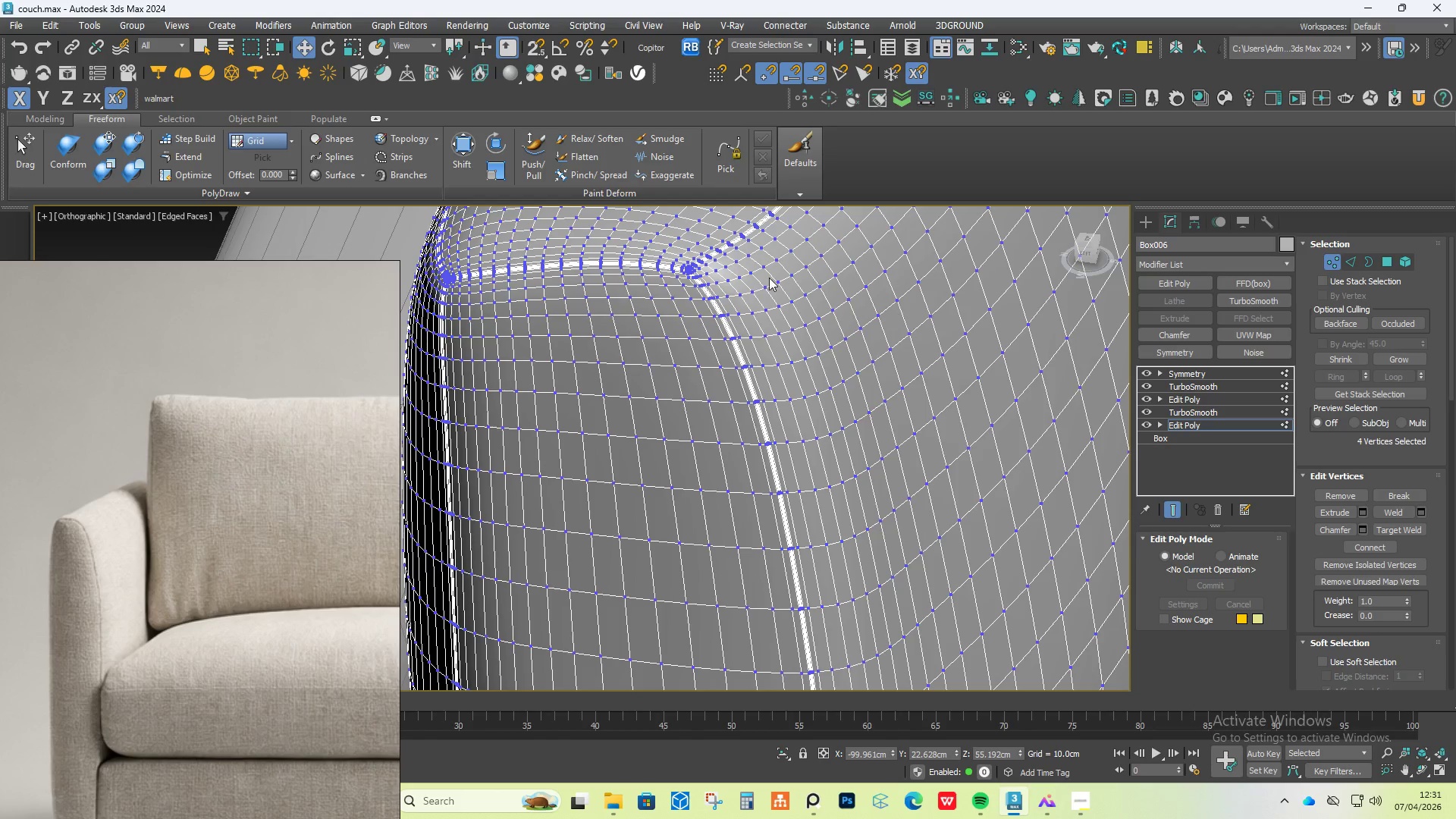 
scroll: coordinate [635, 266], scroll_direction: up, amount: 11.0
 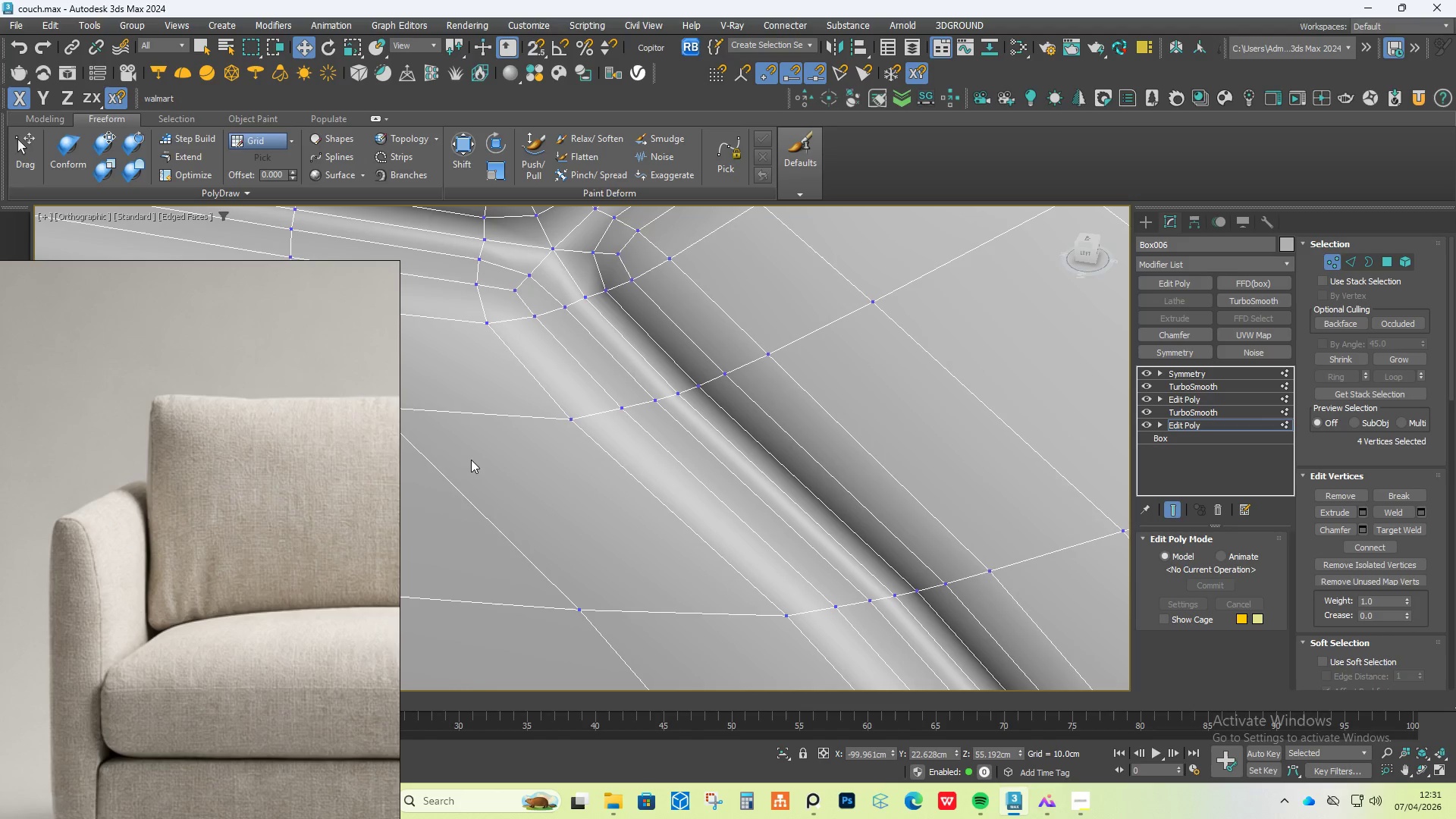 
wait(22.38)
 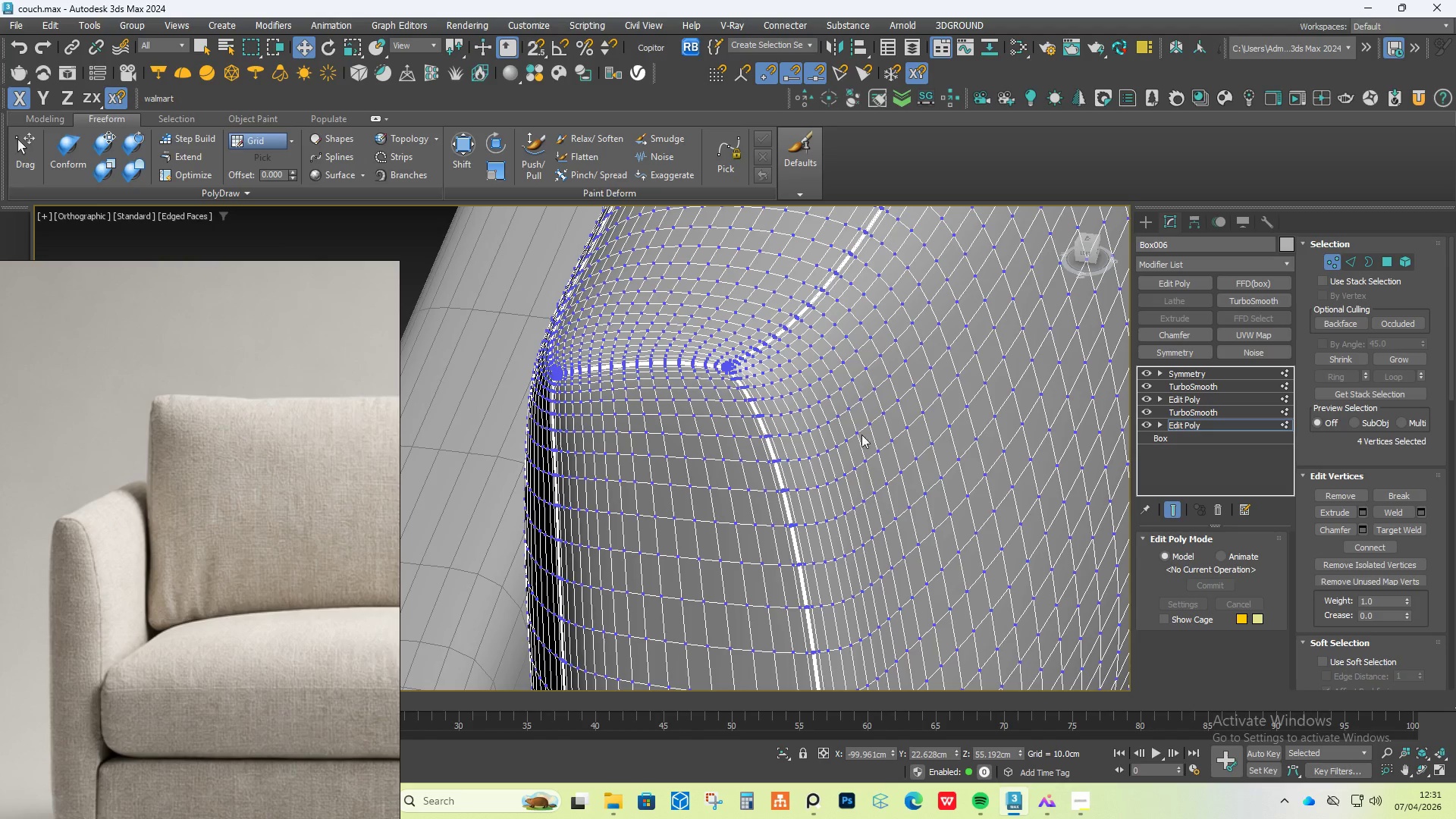 
hold_key(key=AltLeft, duration=0.7)
 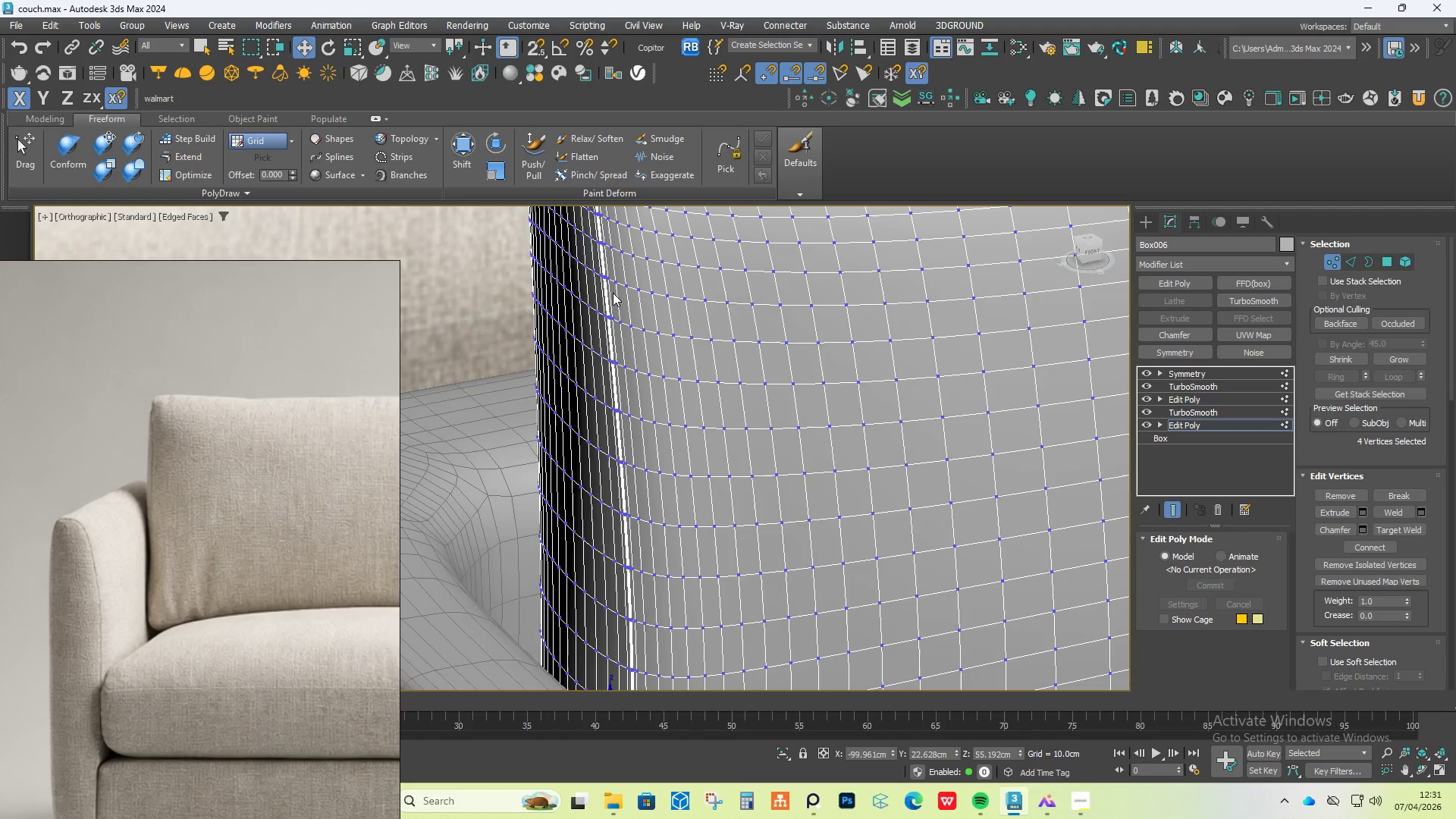 
scroll: coordinate [751, 386], scroll_direction: down, amount: 15.0
 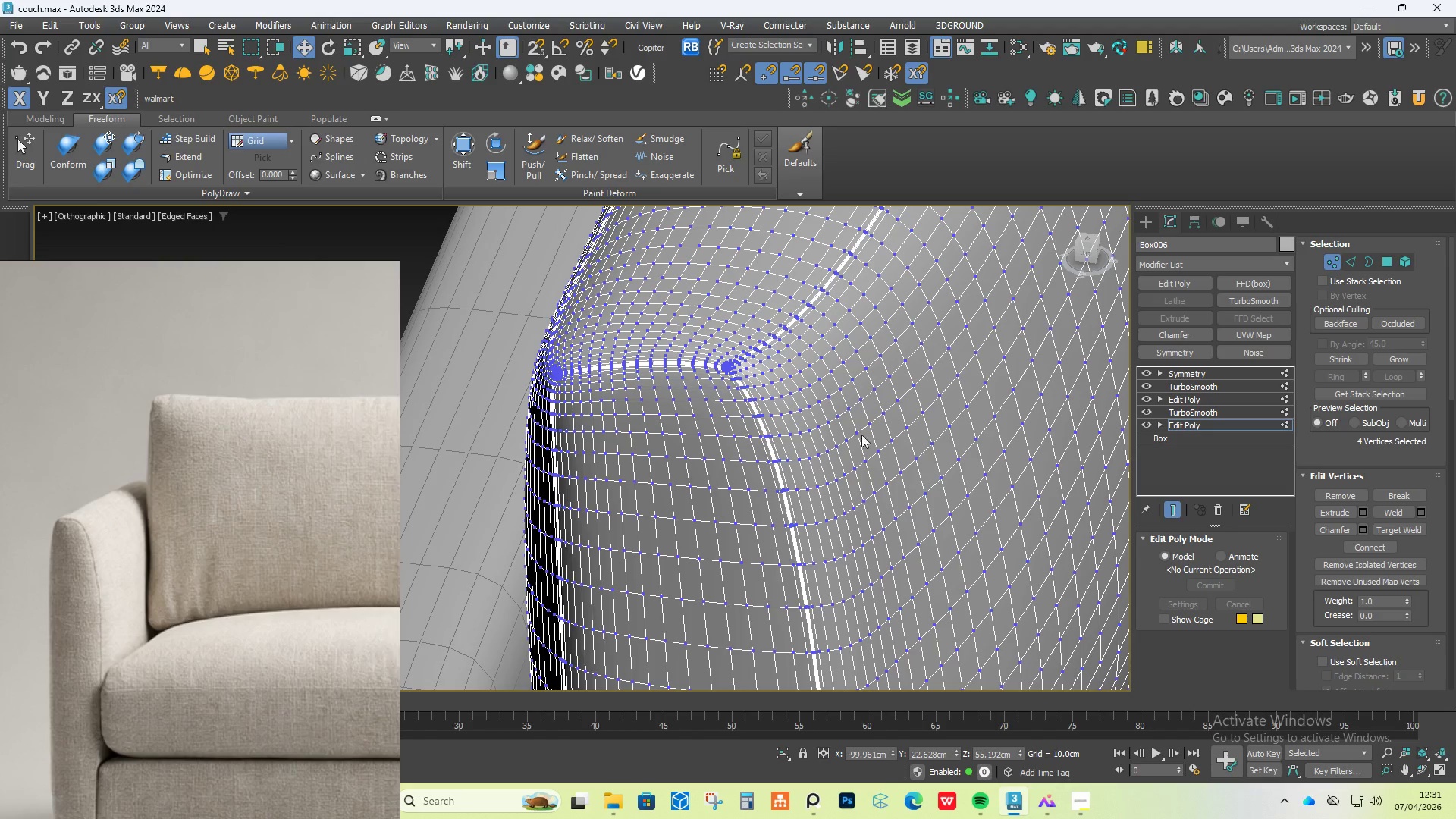 
hold_key(key=AltLeft, duration=0.47)
scroll: coordinate [681, 452], scroll_direction: down, amount: 1.0
 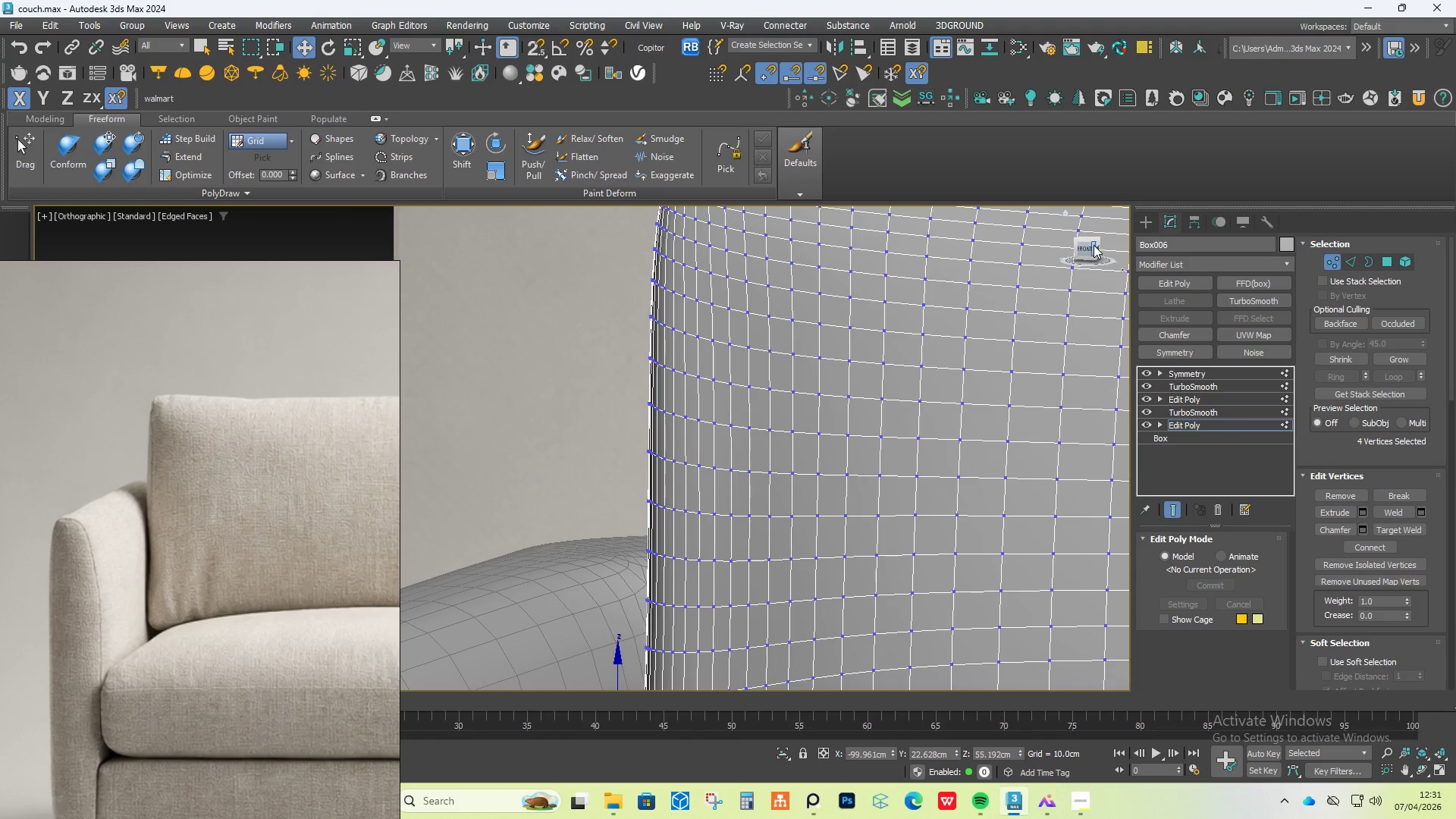 
left_click([1089, 249])
 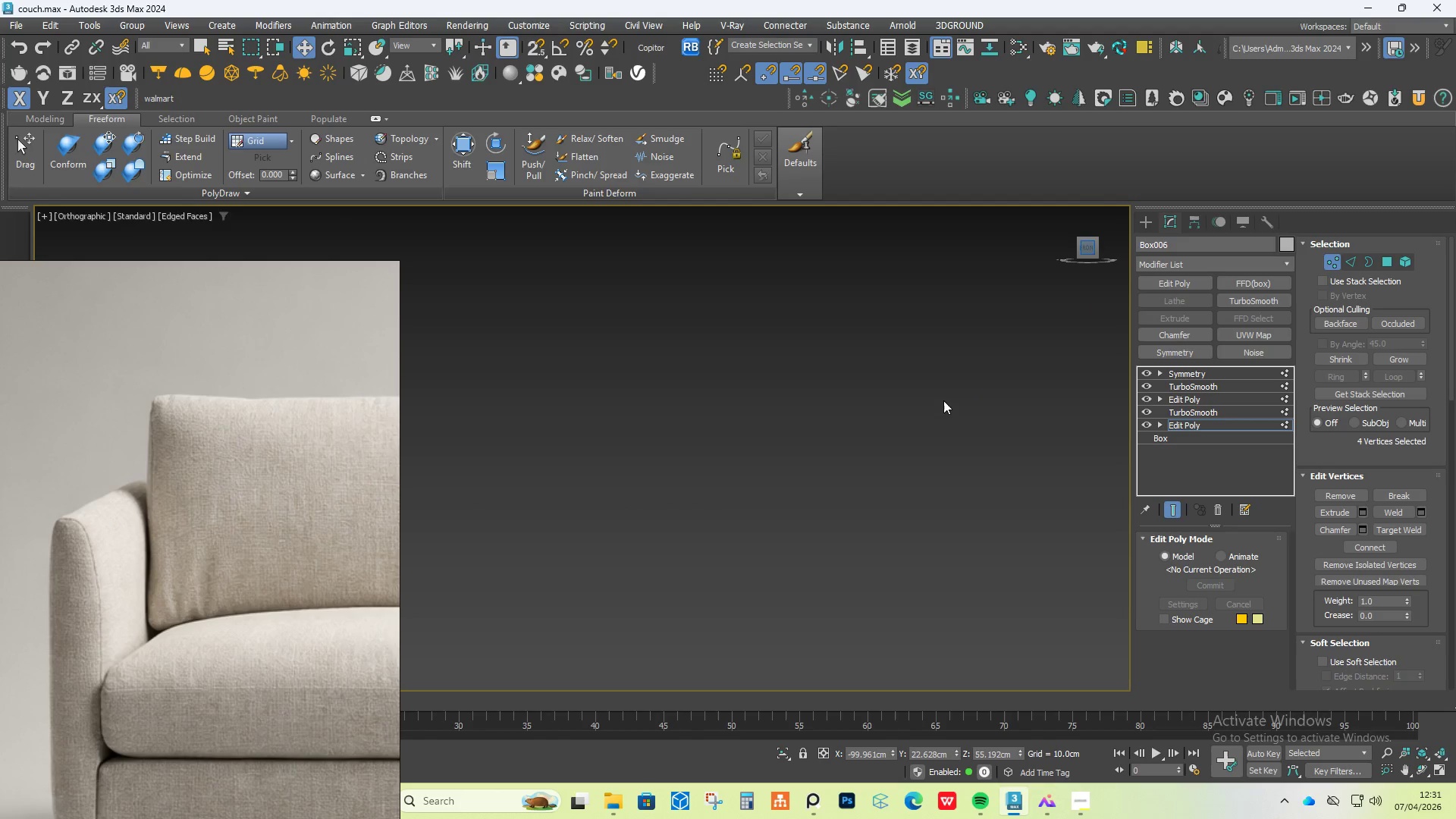 
key(Z)
 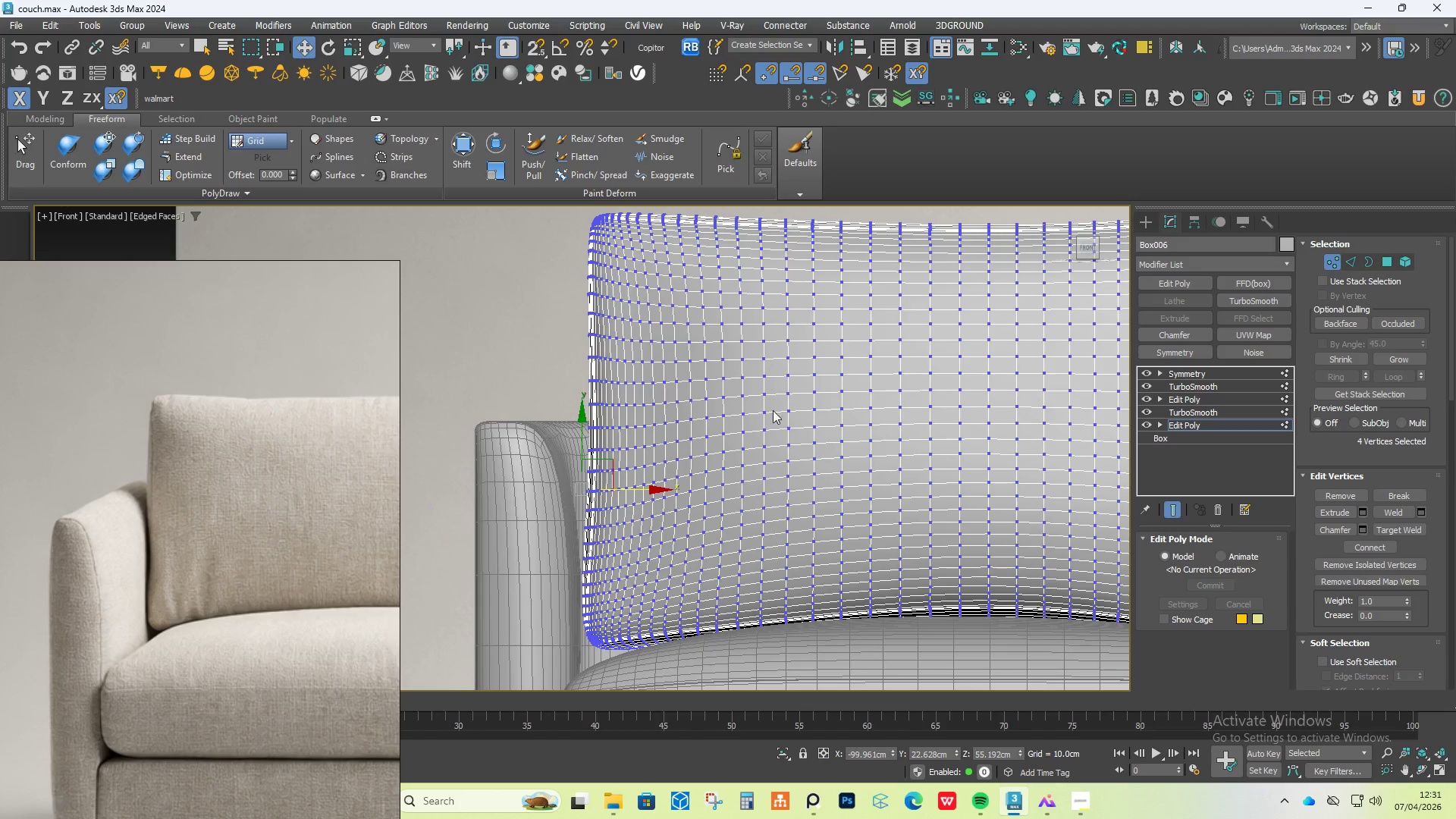 
scroll: coordinate [943, 403], scroll_direction: down, amount: 2.0
 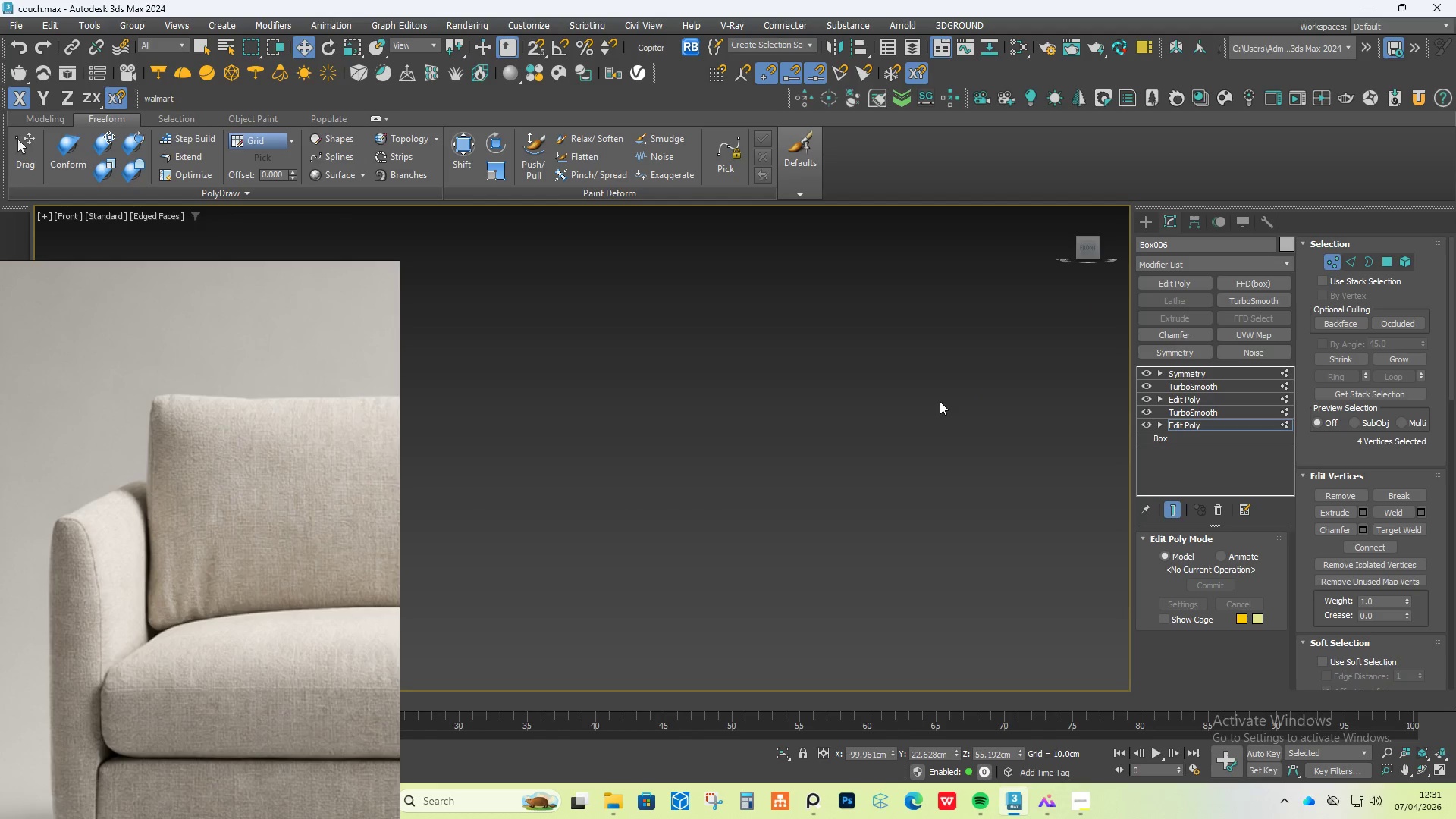 
scroll: coordinate [619, 485], scroll_direction: up, amount: 3.0
 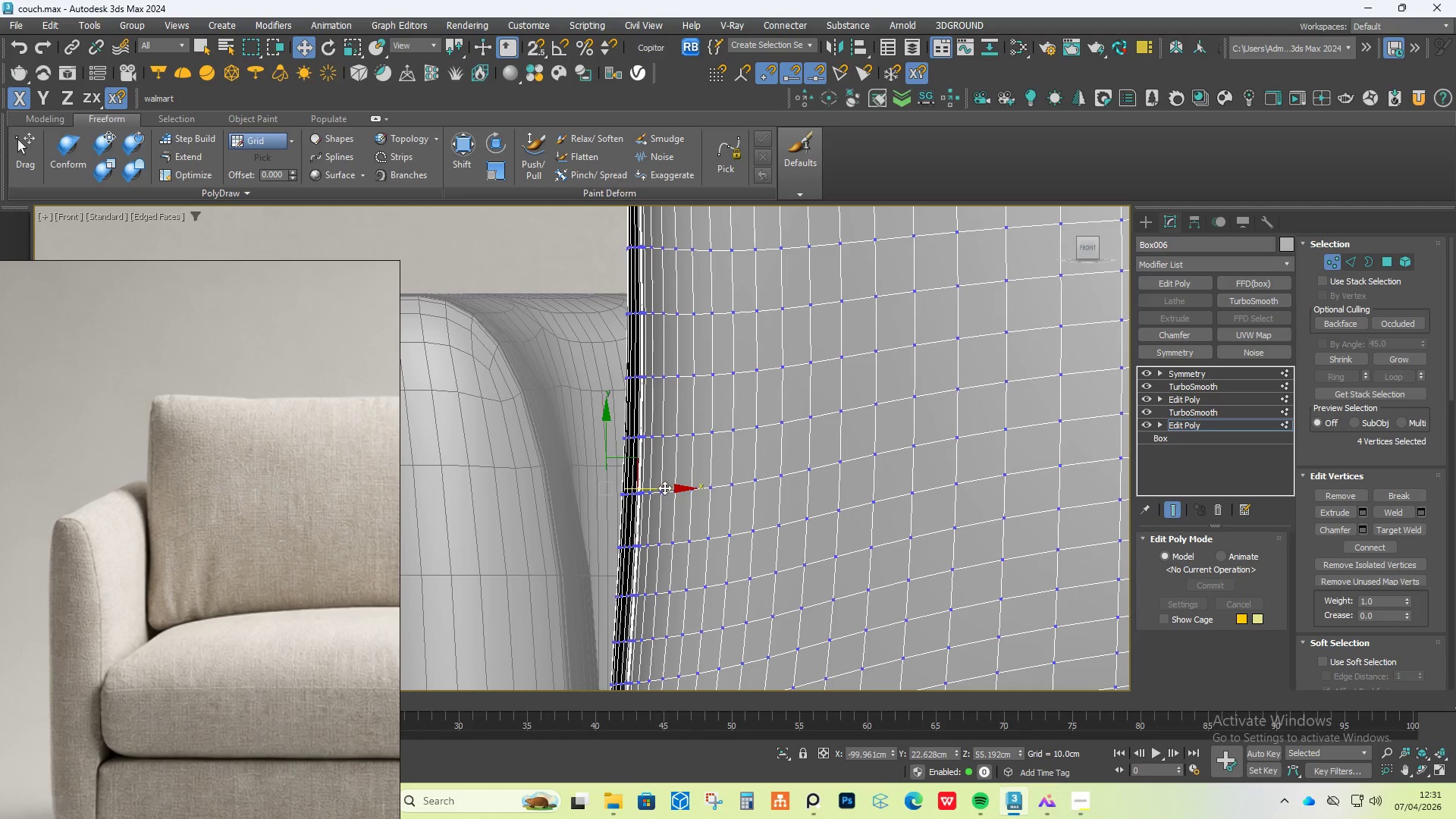 
left_click_drag(start_coordinate=[664, 488], to_coordinate=[655, 487])
 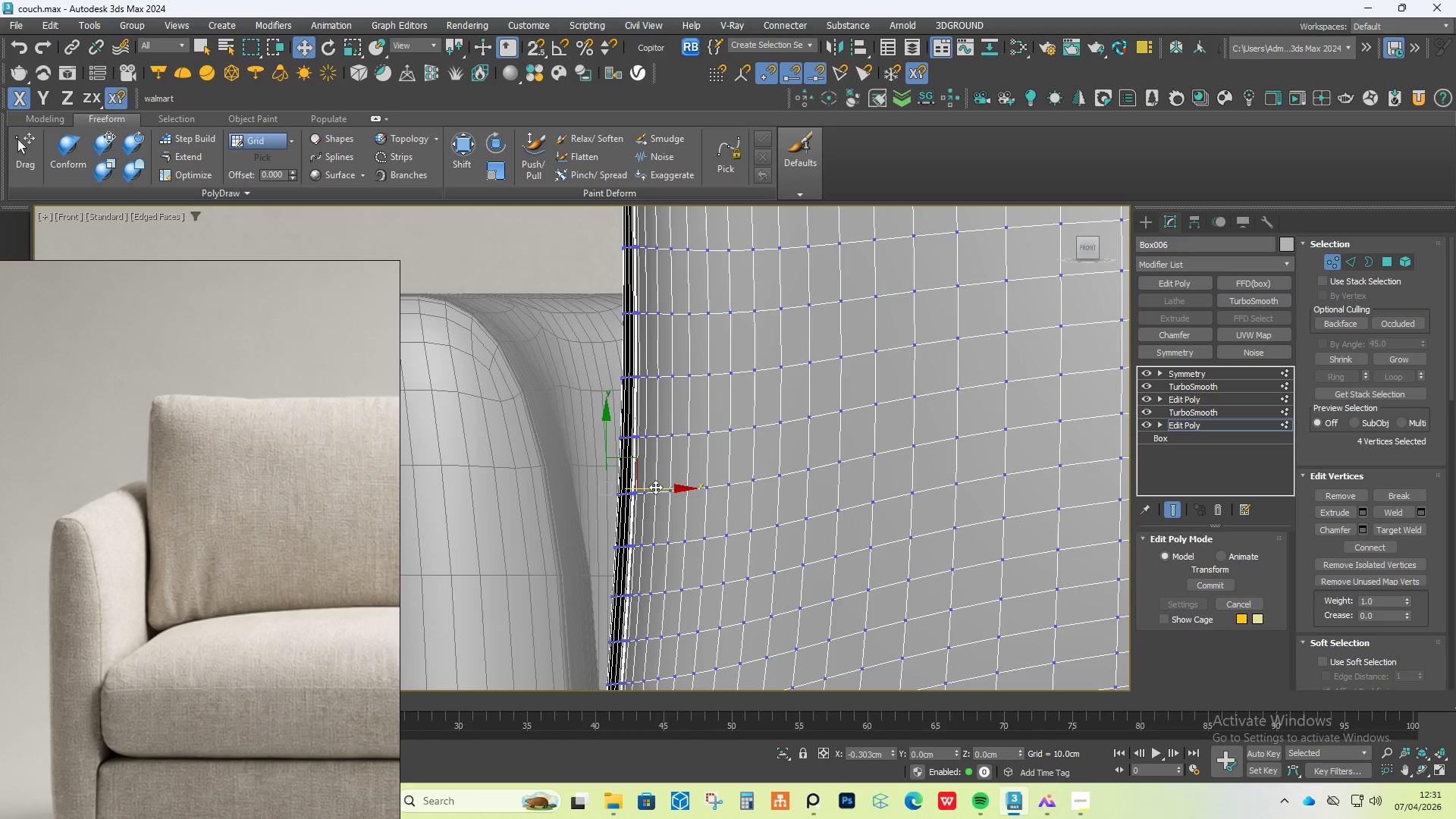 
key(Control+Z)
 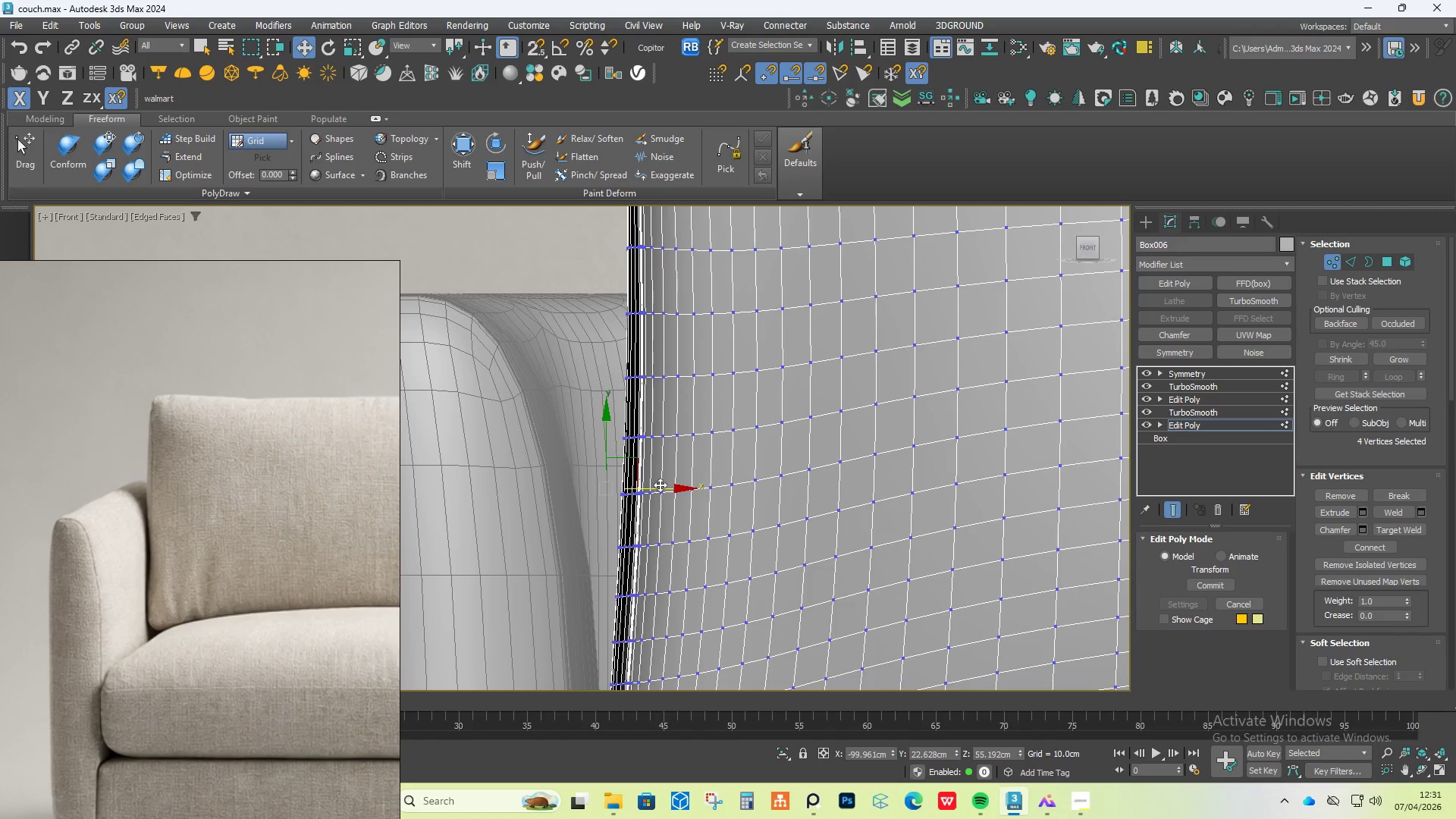 
hold_key(key=AltLeft, duration=1.36)
 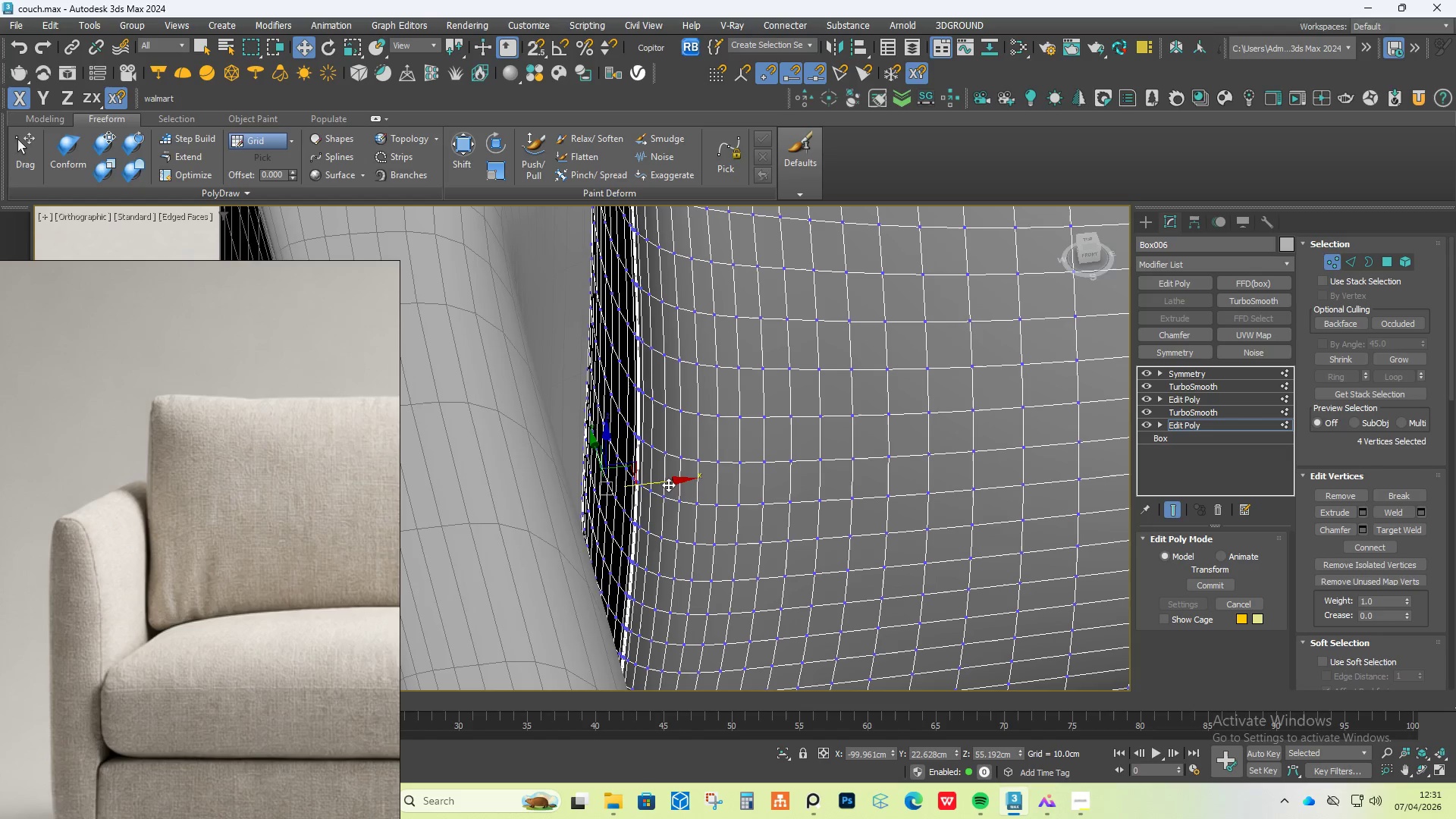 
left_click_drag(start_coordinate=[667, 484], to_coordinate=[656, 486])
 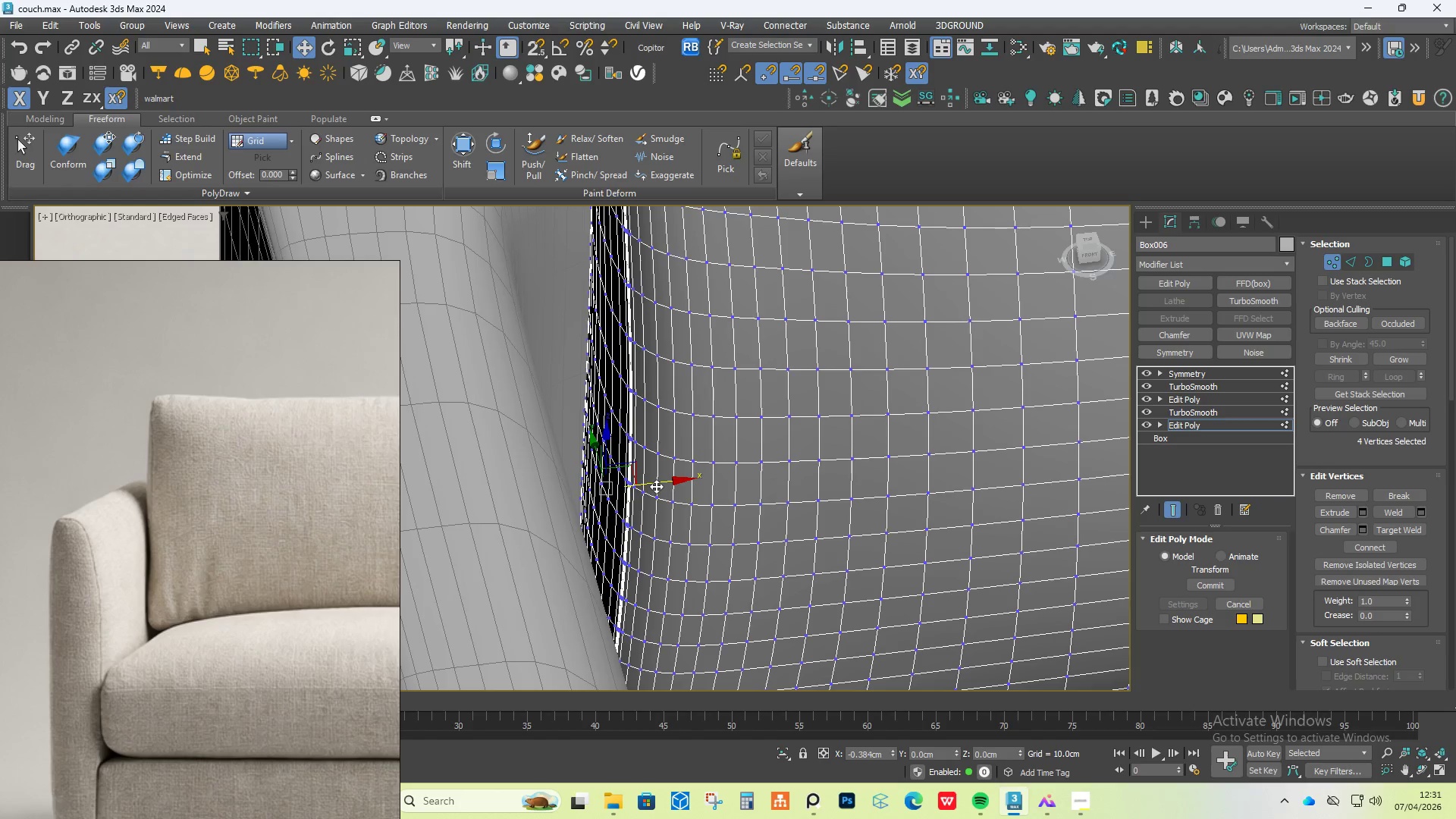 
hold_key(key=ControlLeft, duration=0.34)
 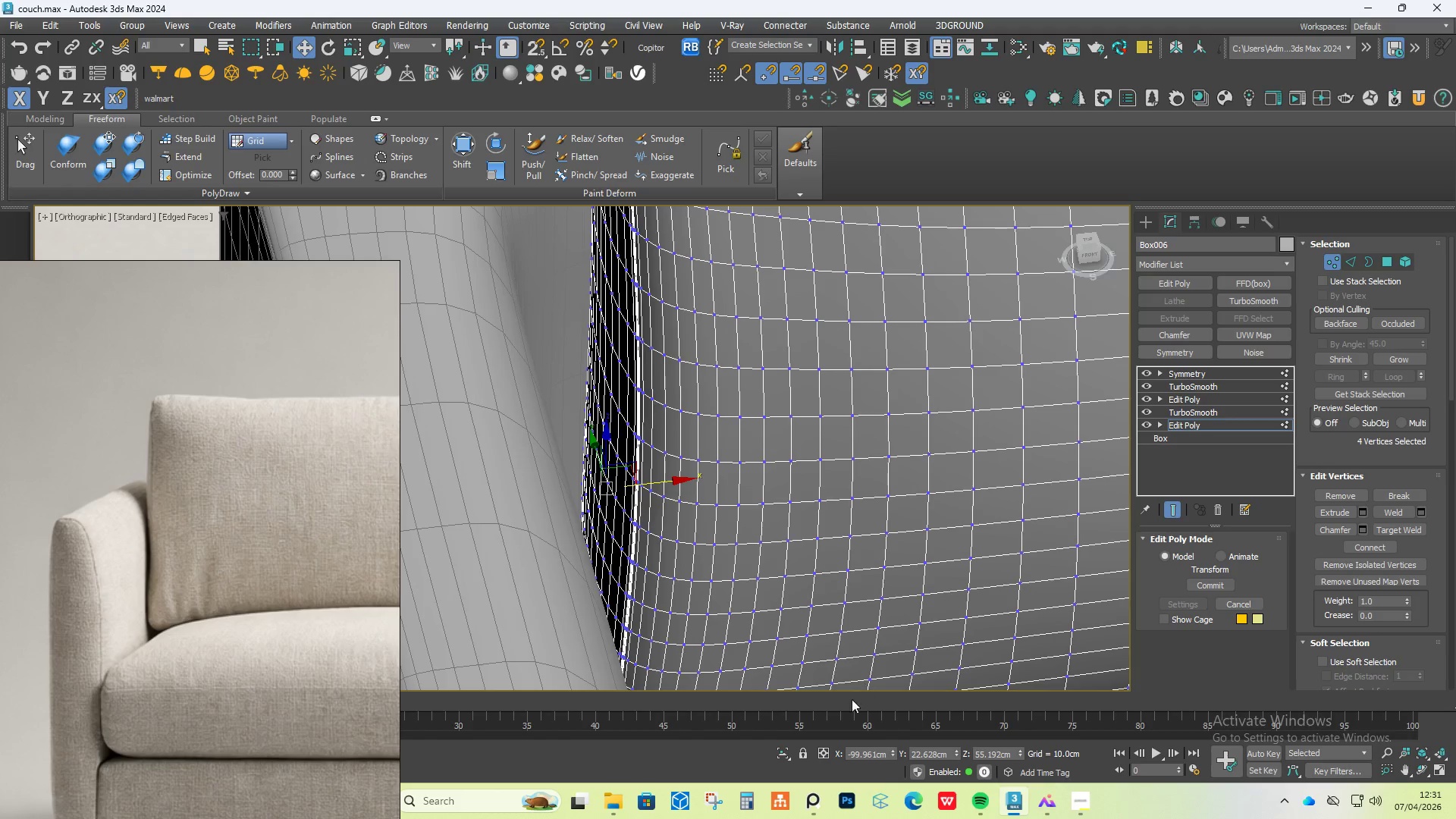 
key(Z)
 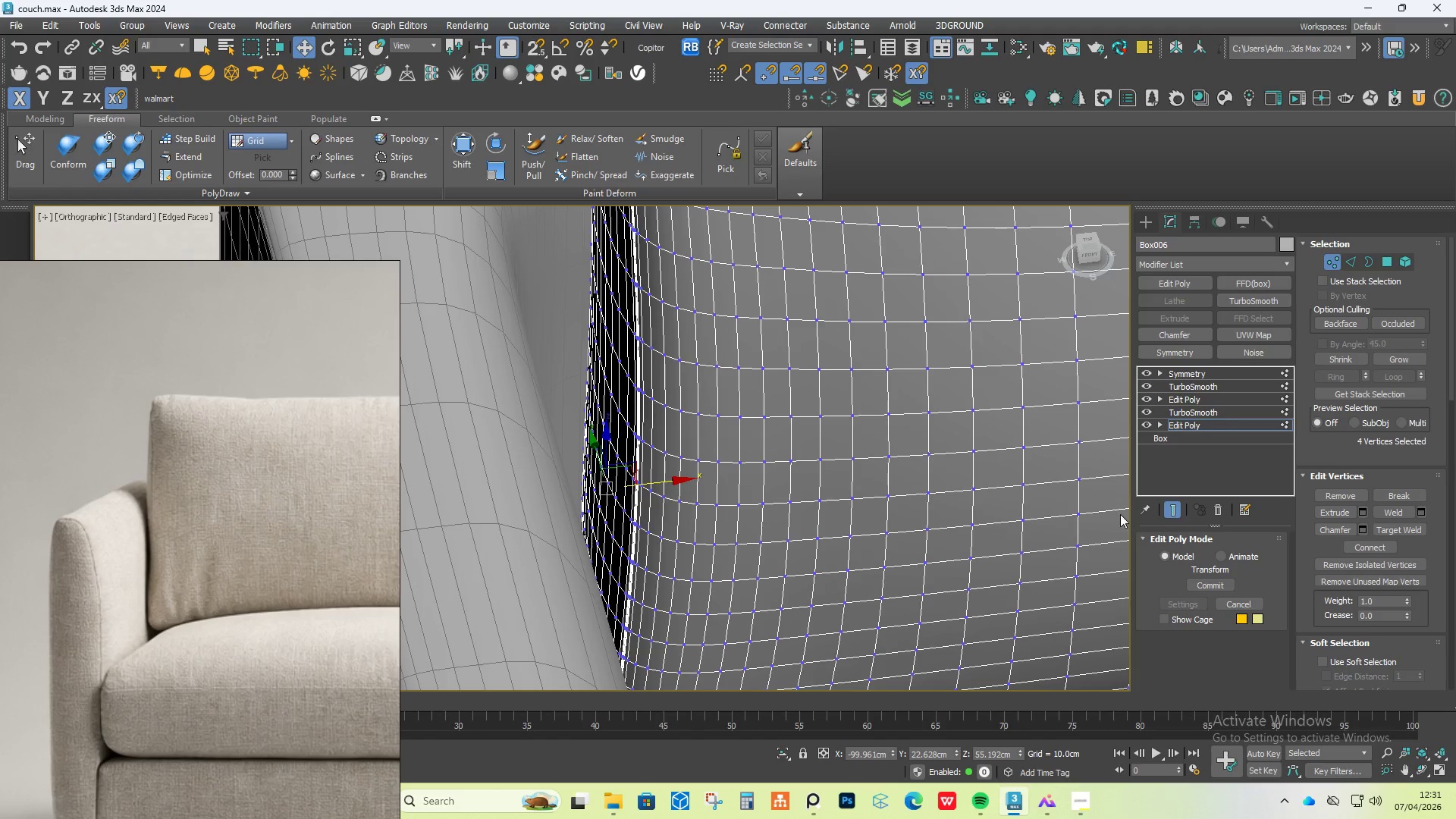 
left_click([1170, 508])
 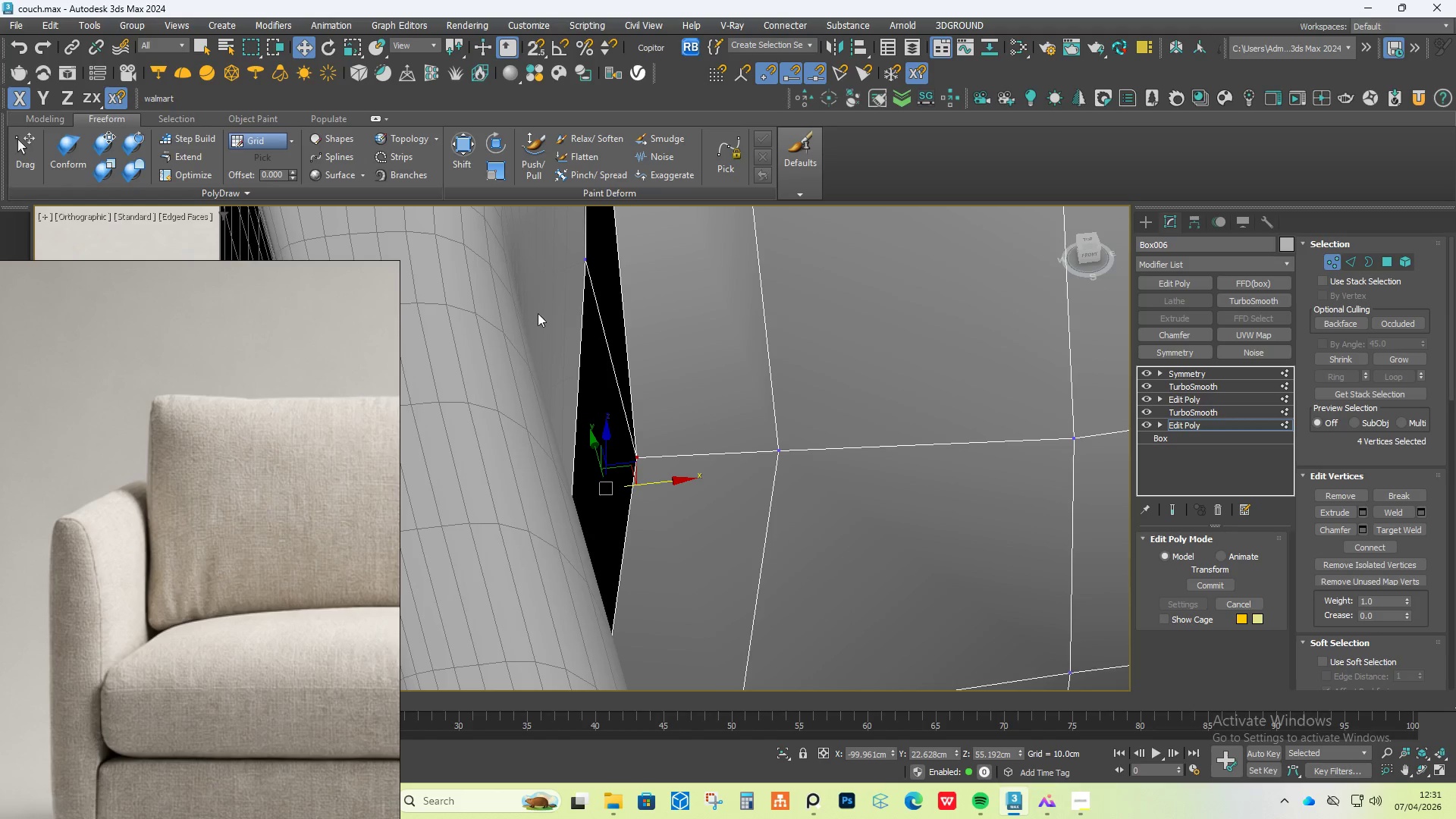 
hold_key(key=AltLeft, duration=1.5)
 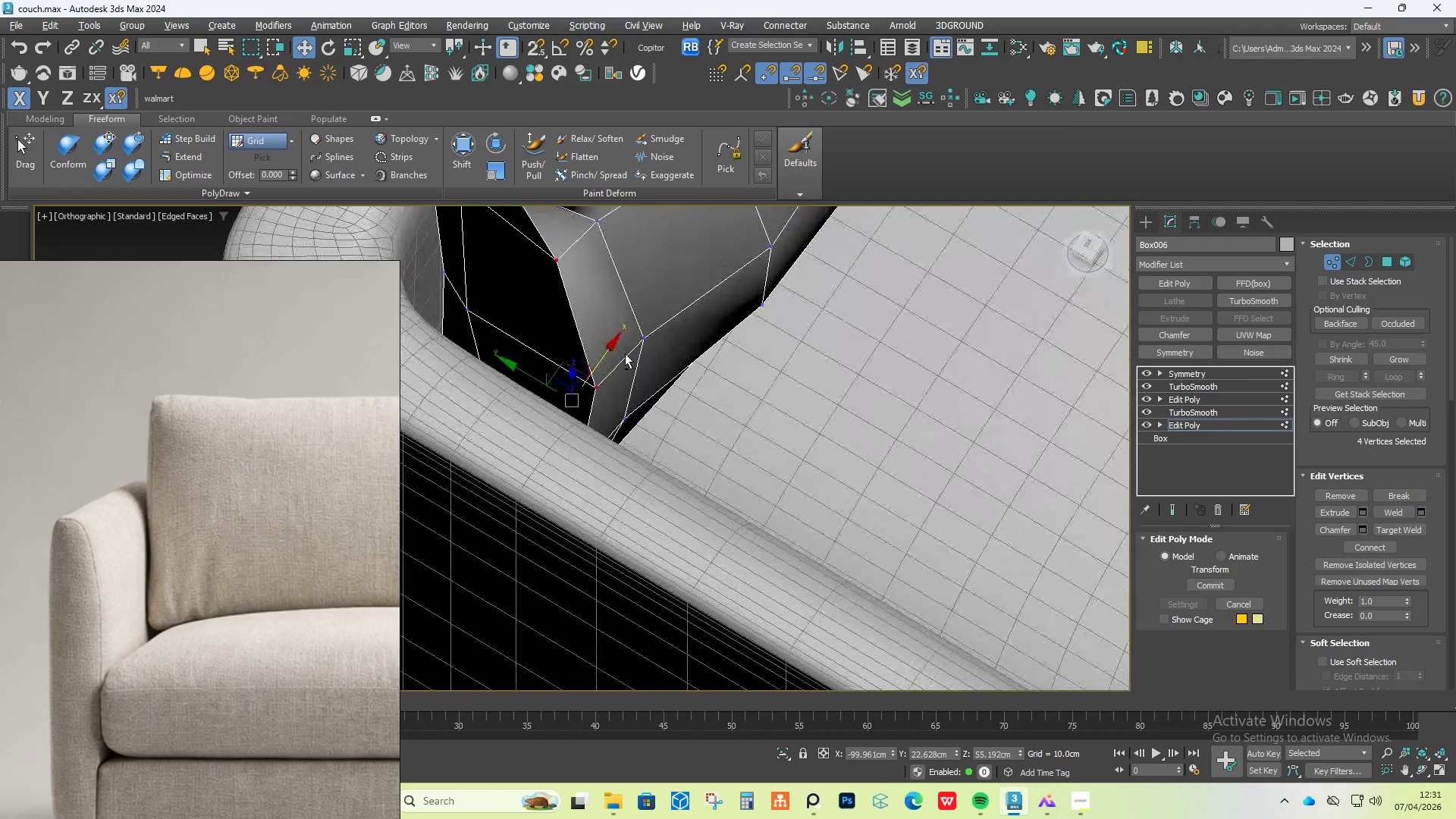 
scroll: coordinate [538, 313], scroll_direction: down, amount: 2.0
 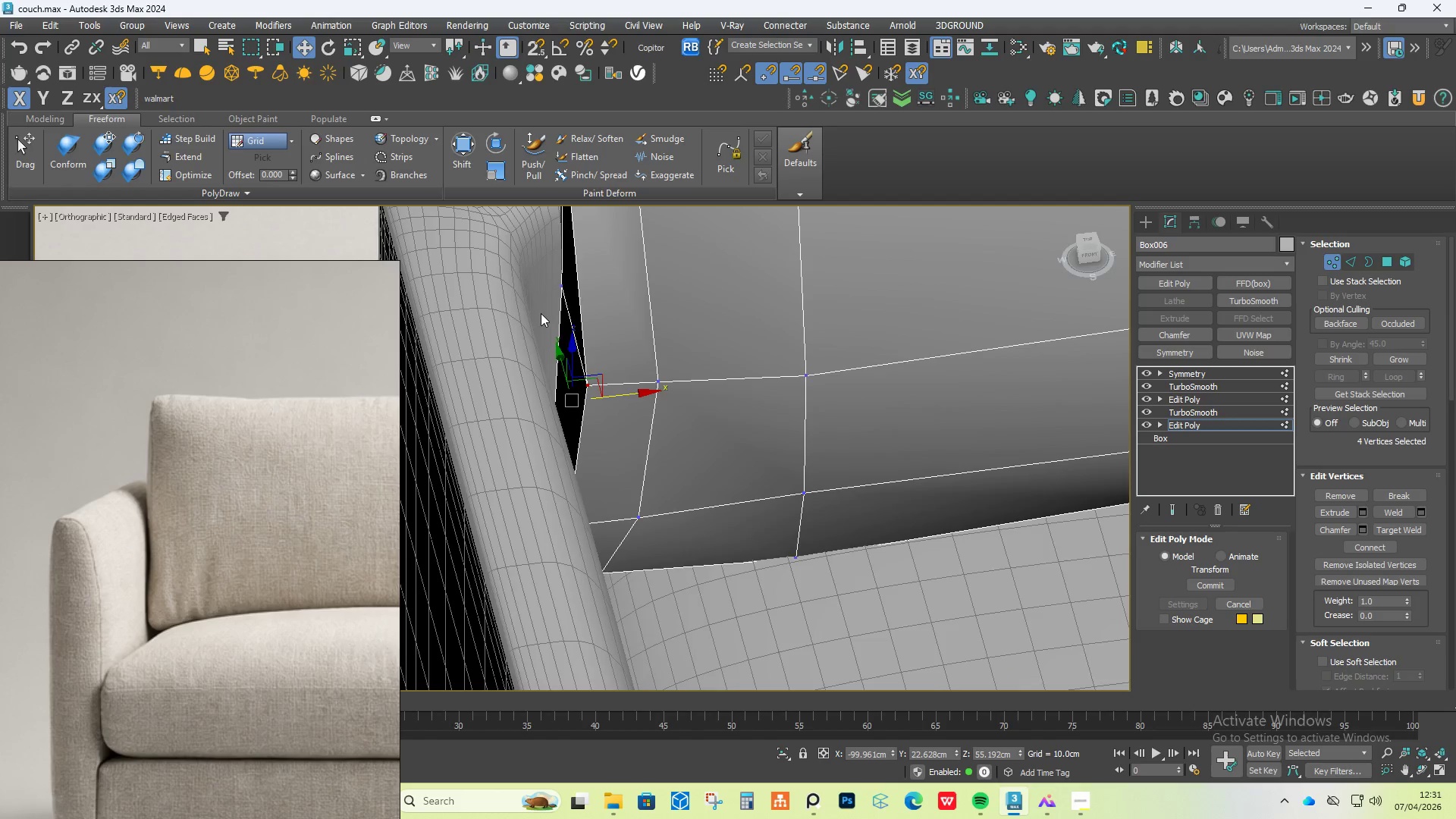 
hold_key(key=AltLeft, duration=0.66)
 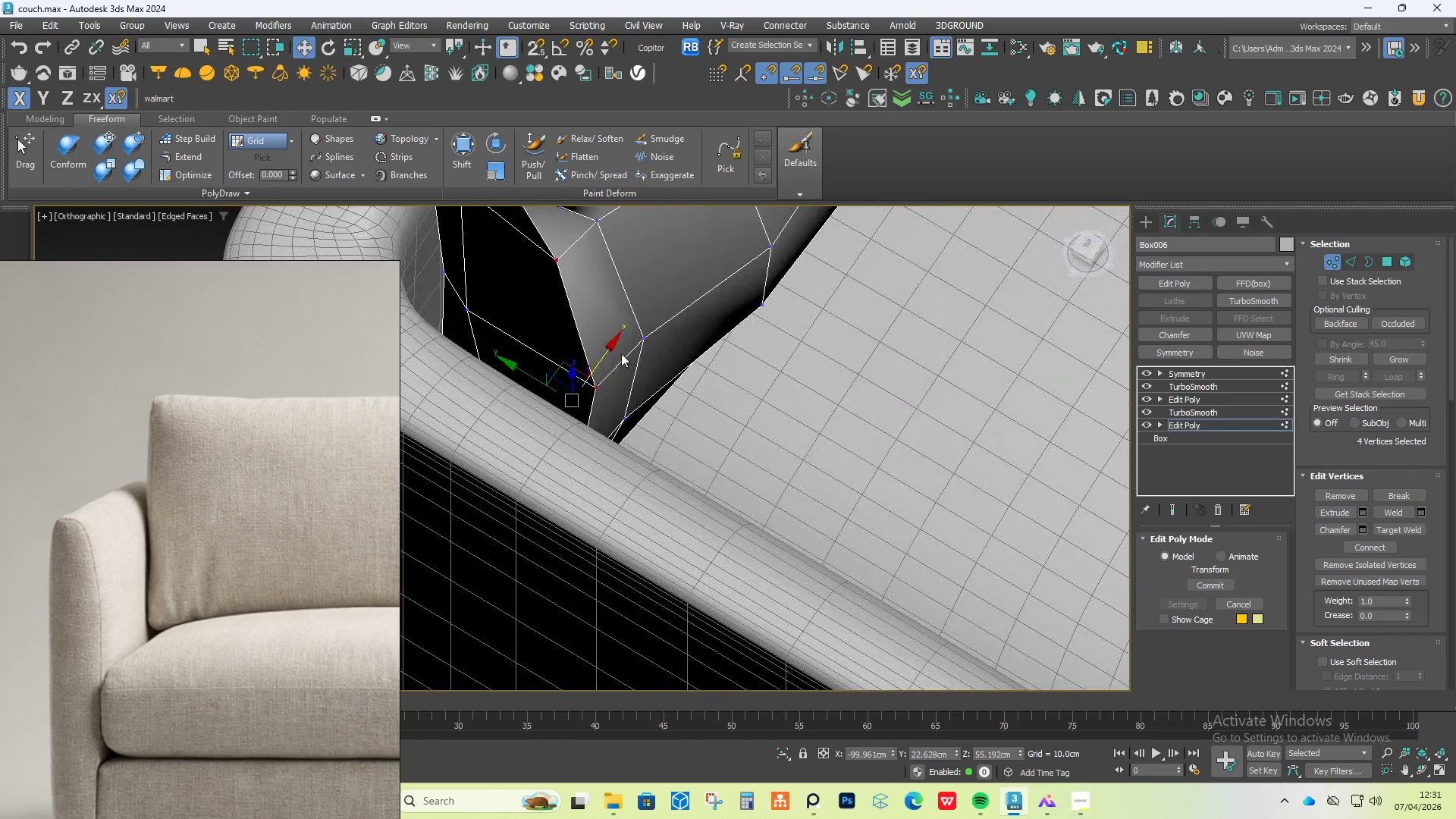 
hold_key(key=AltLeft, duration=0.89)
 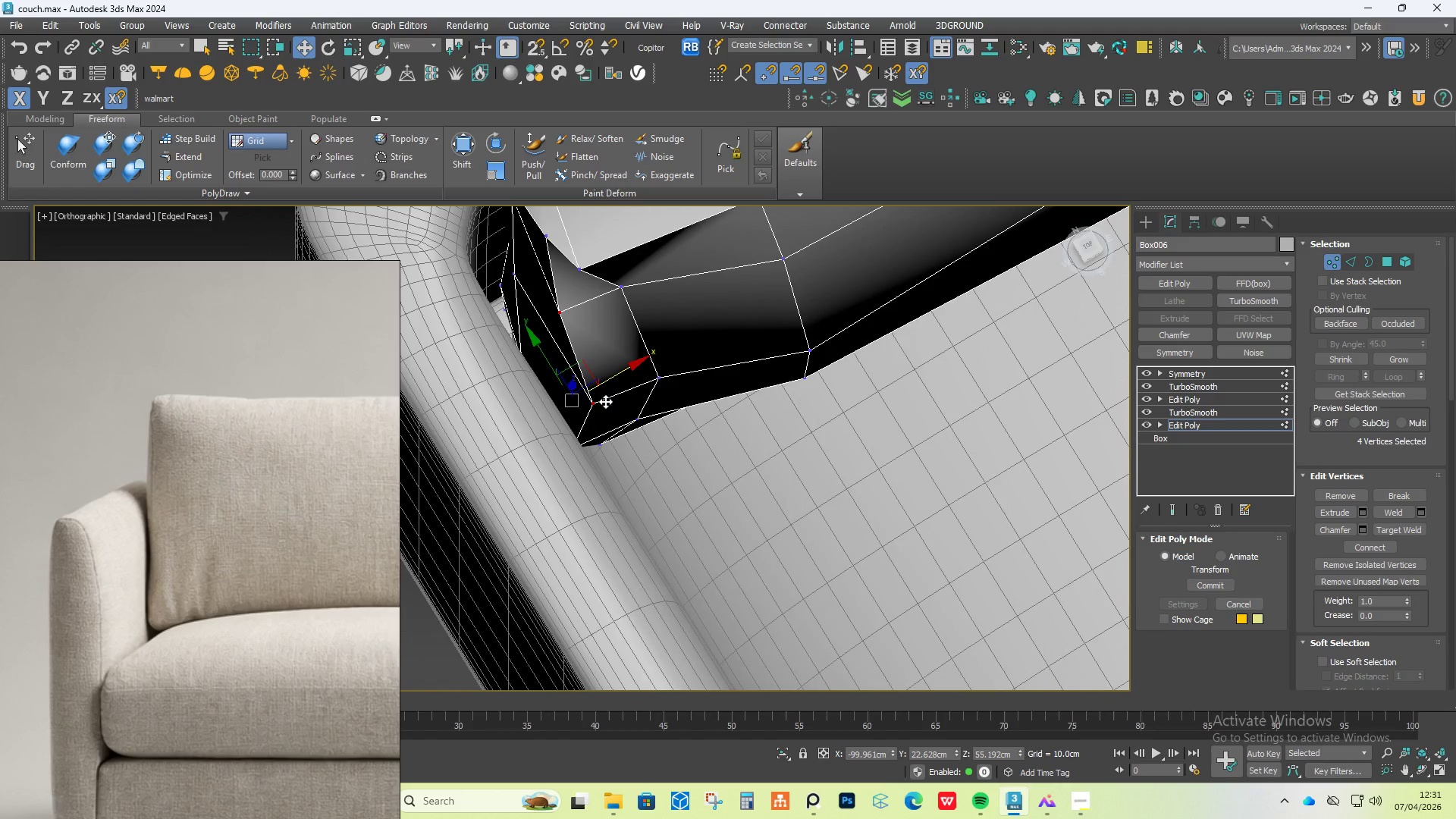 
left_click([598, 403])
 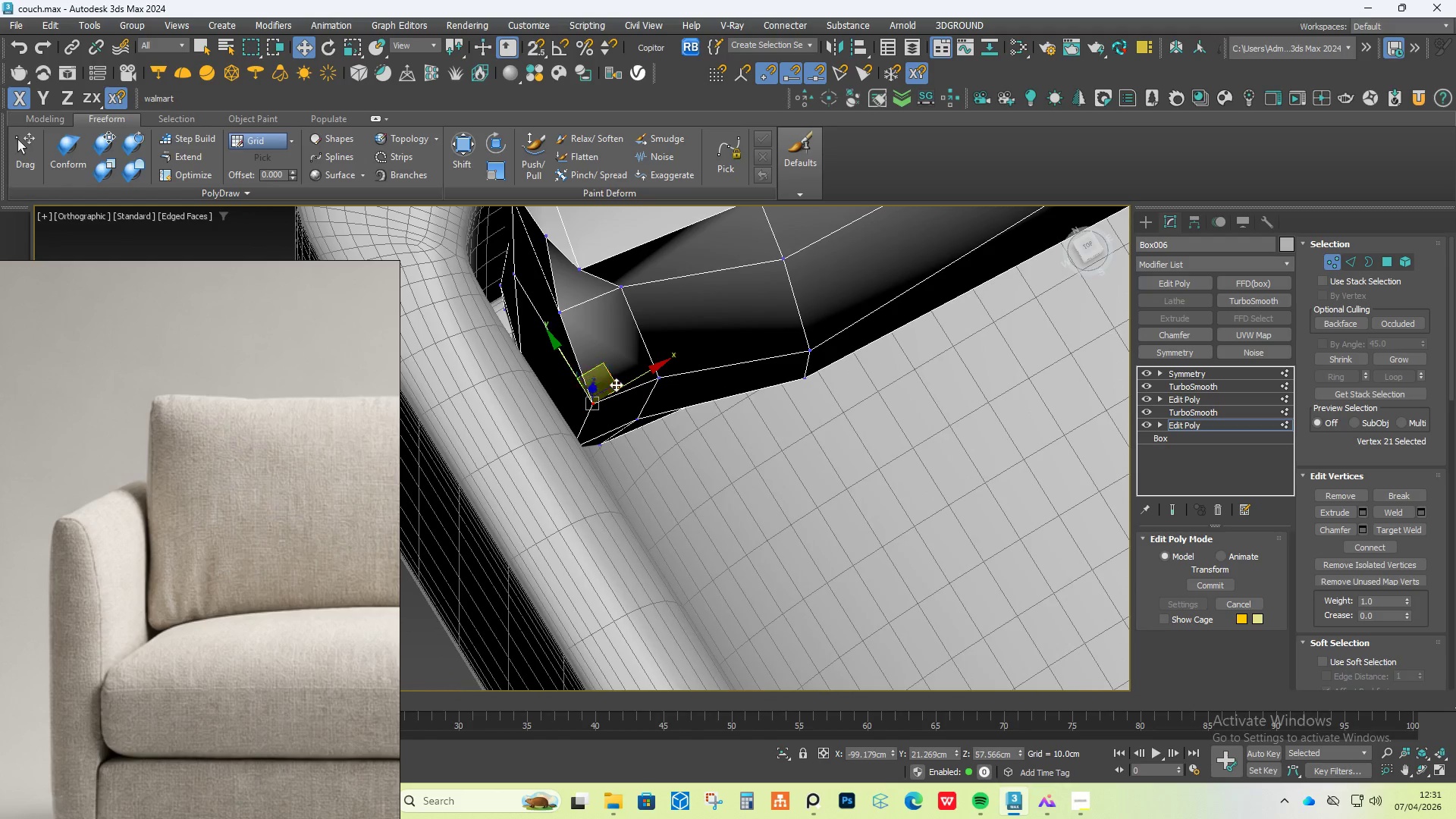 
left_click_drag(start_coordinate=[617, 386], to_coordinate=[604, 390])
 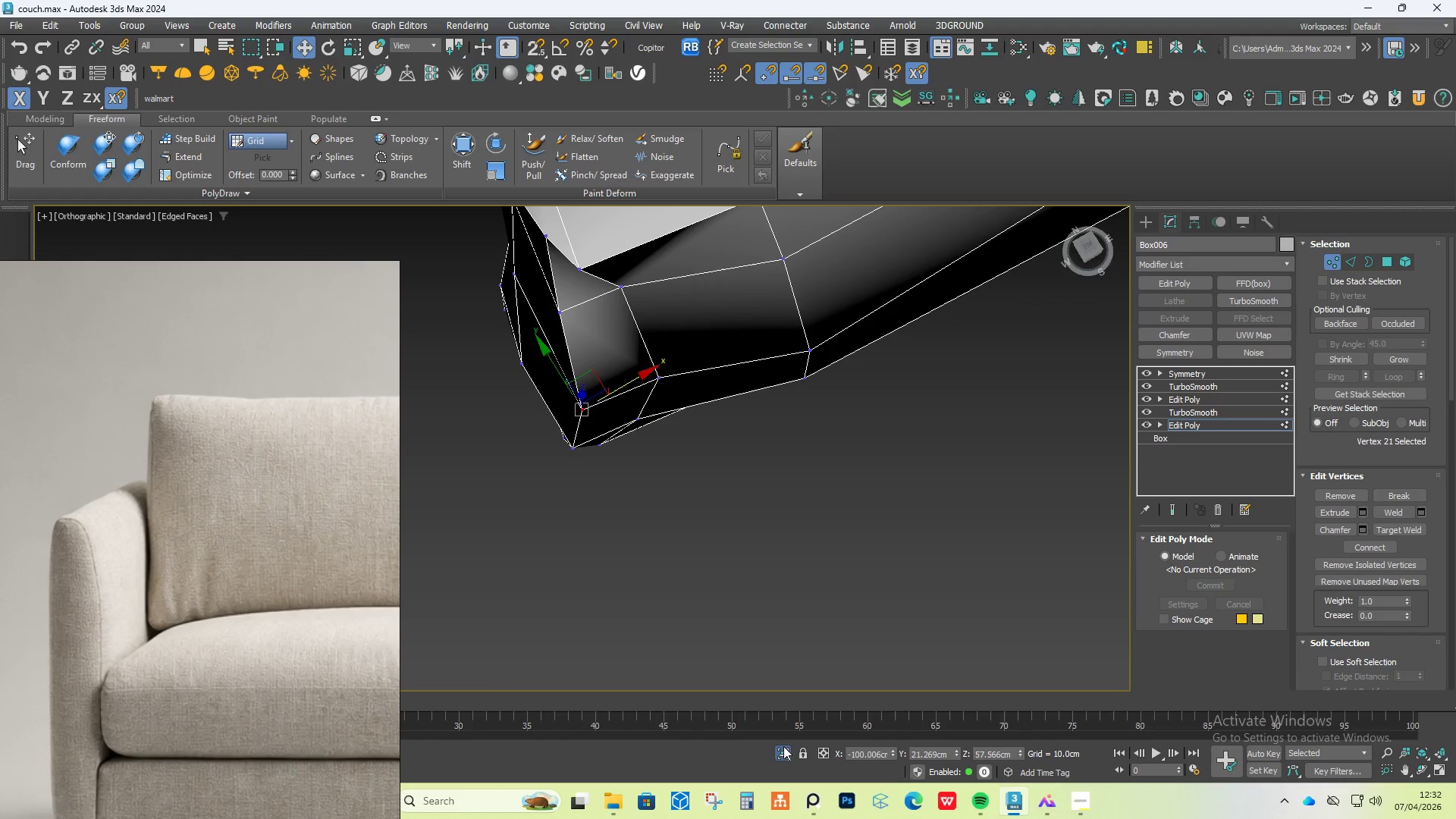 
left_click([783, 745])
 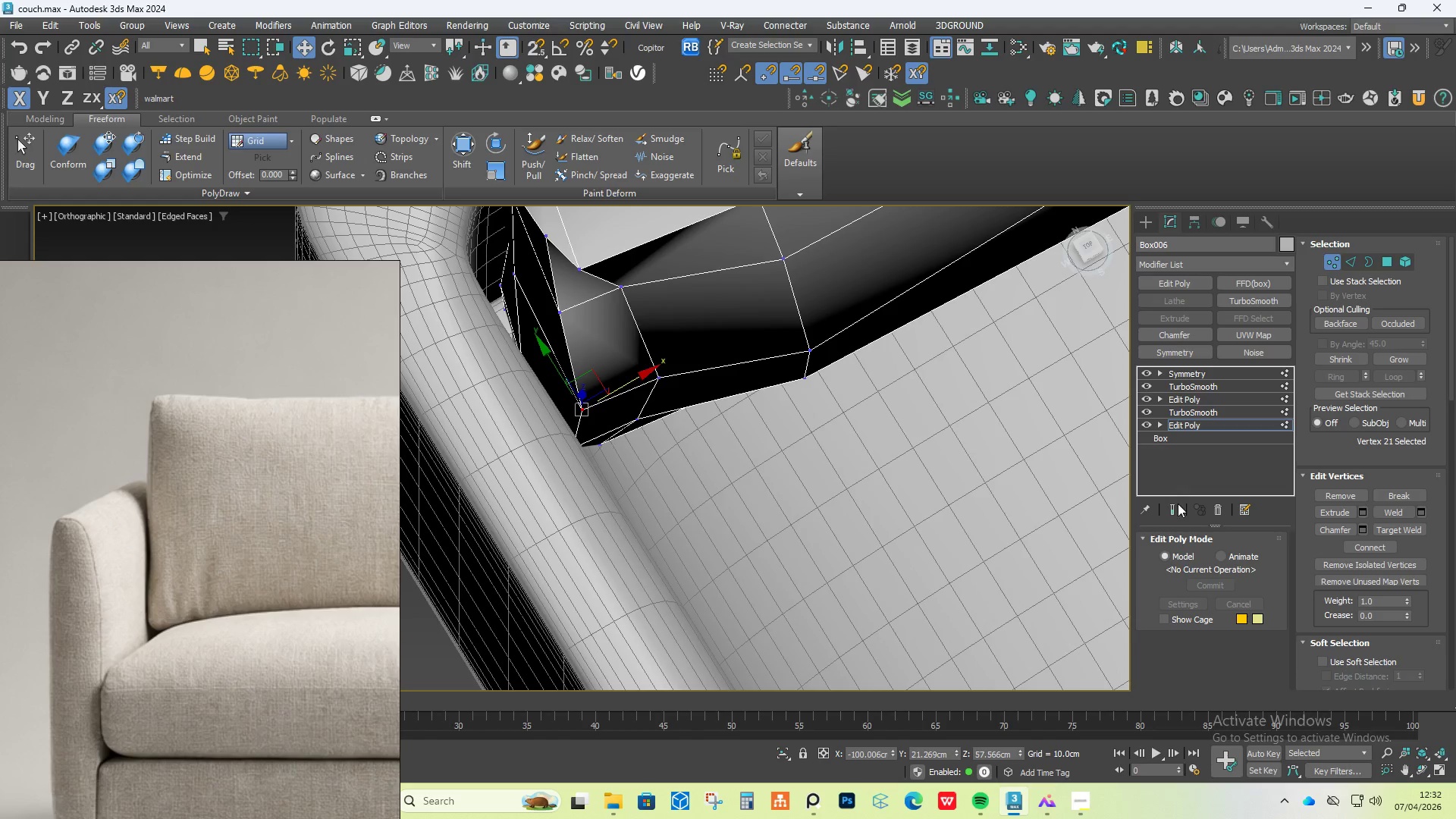 
left_click([1180, 518])
 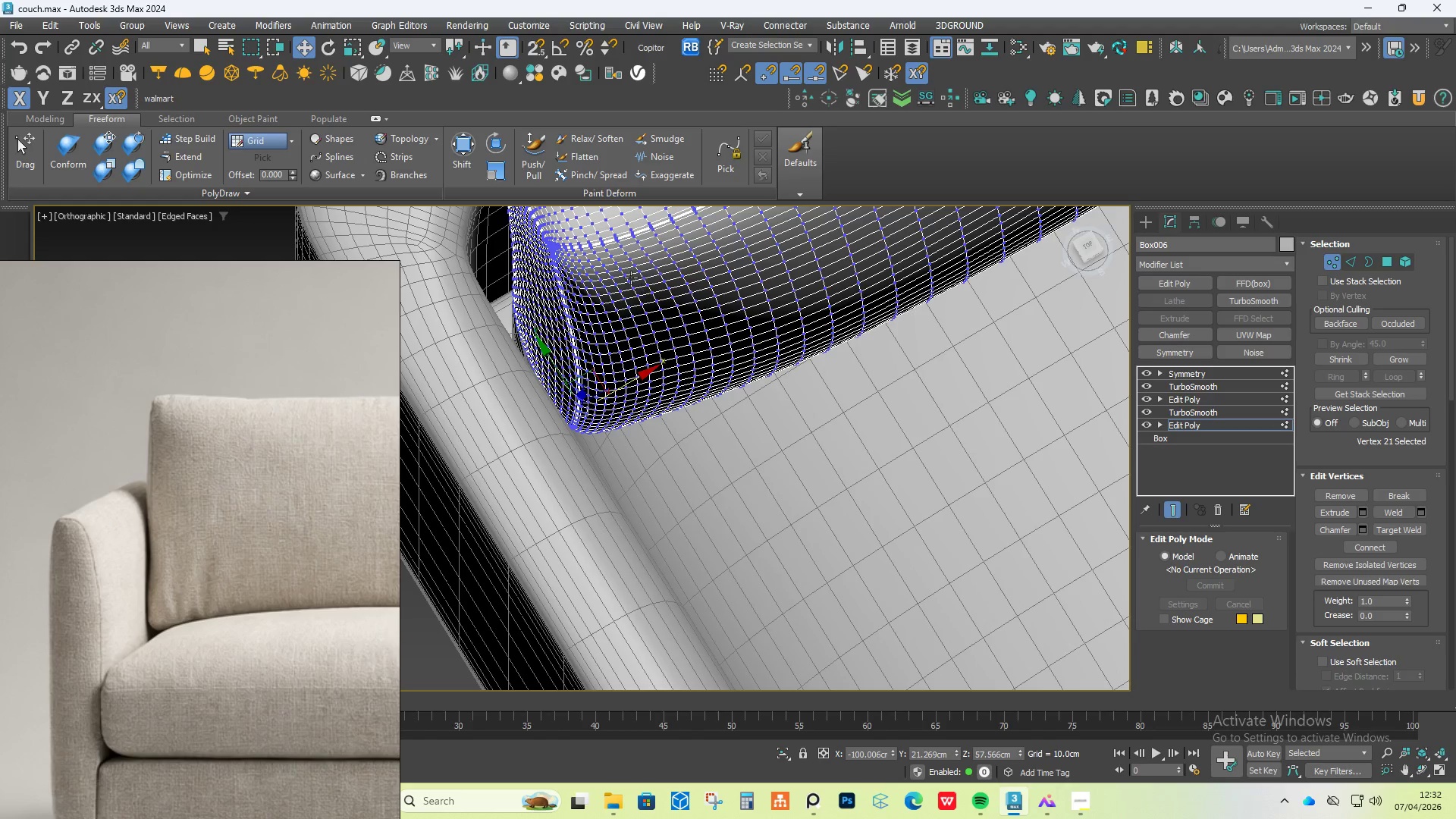 
hold_key(key=AltLeft, duration=0.91)
 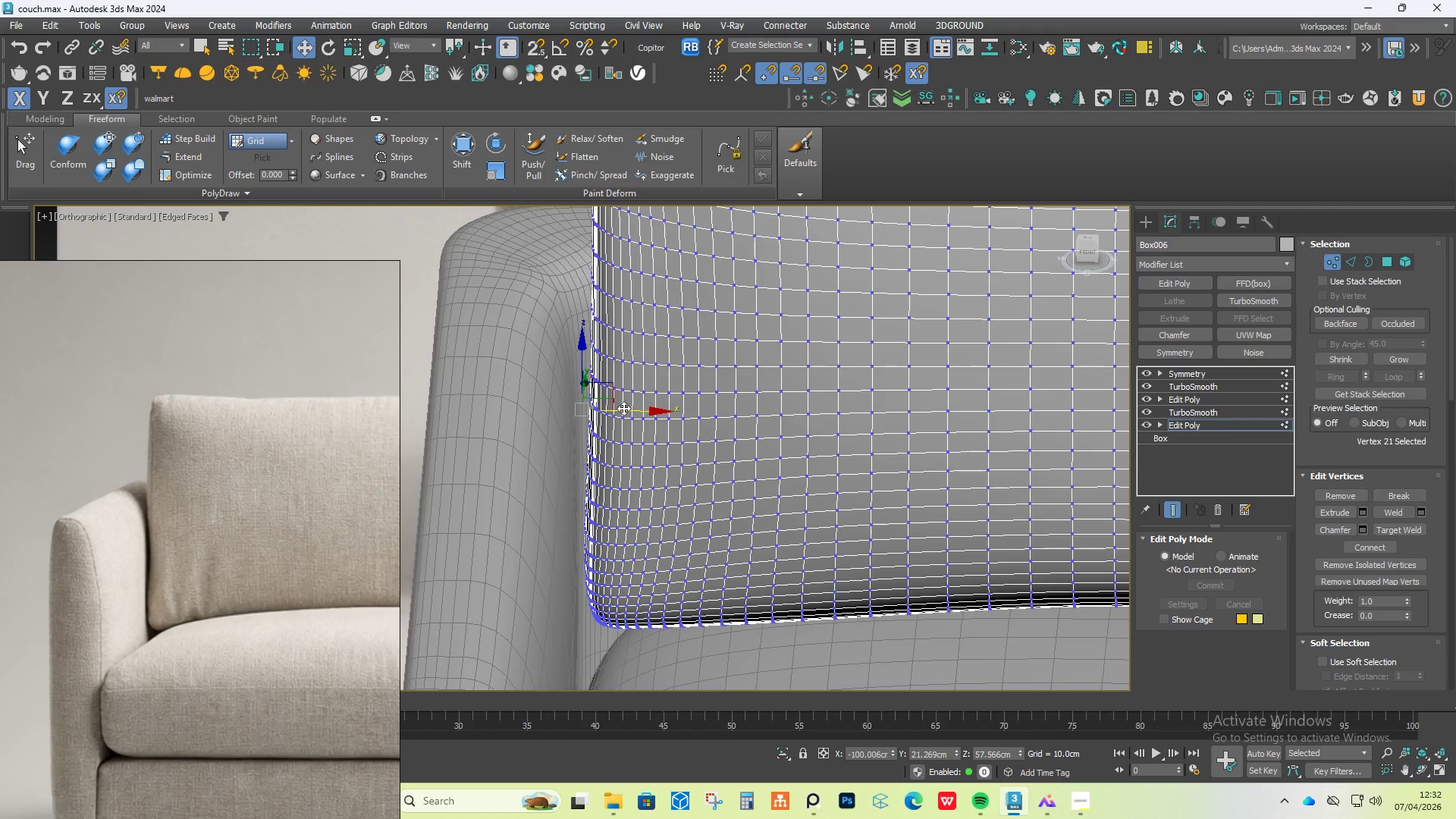 
left_click_drag(start_coordinate=[625, 410], to_coordinate=[612, 409])
 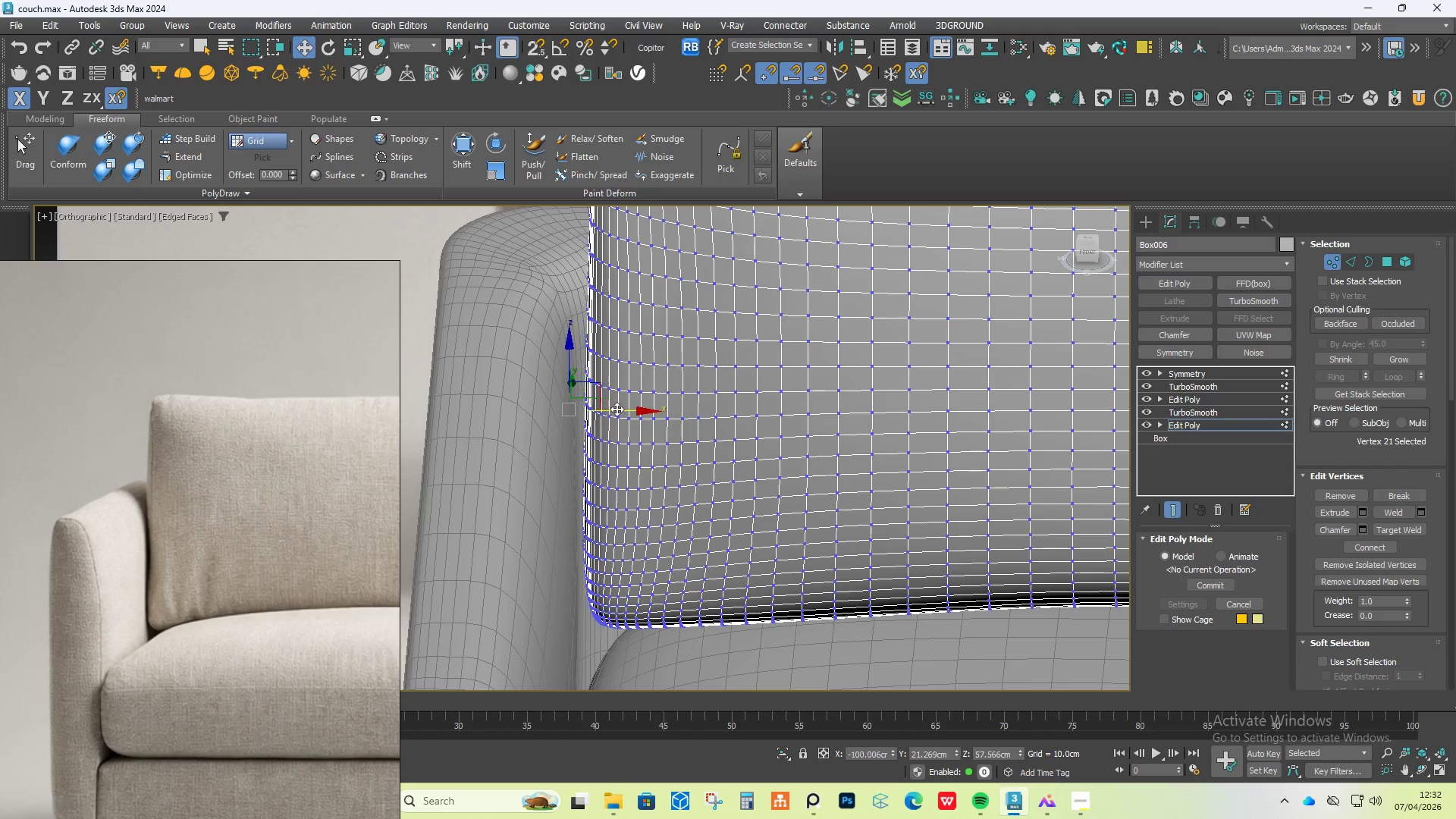 
hold_key(key=AltLeft, duration=1.45)
 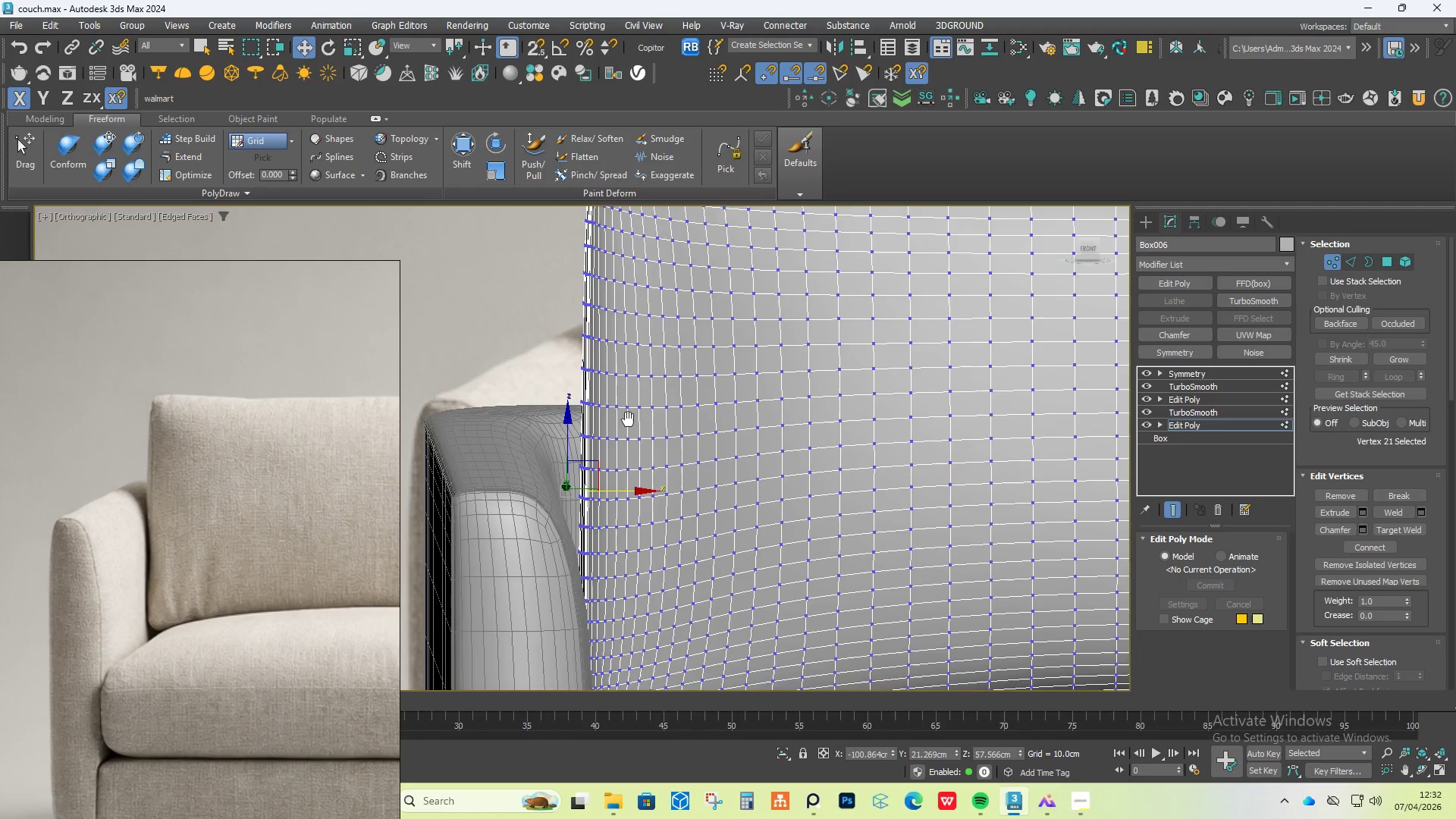 
scroll: coordinate [704, 460], scroll_direction: down, amount: 2.0
 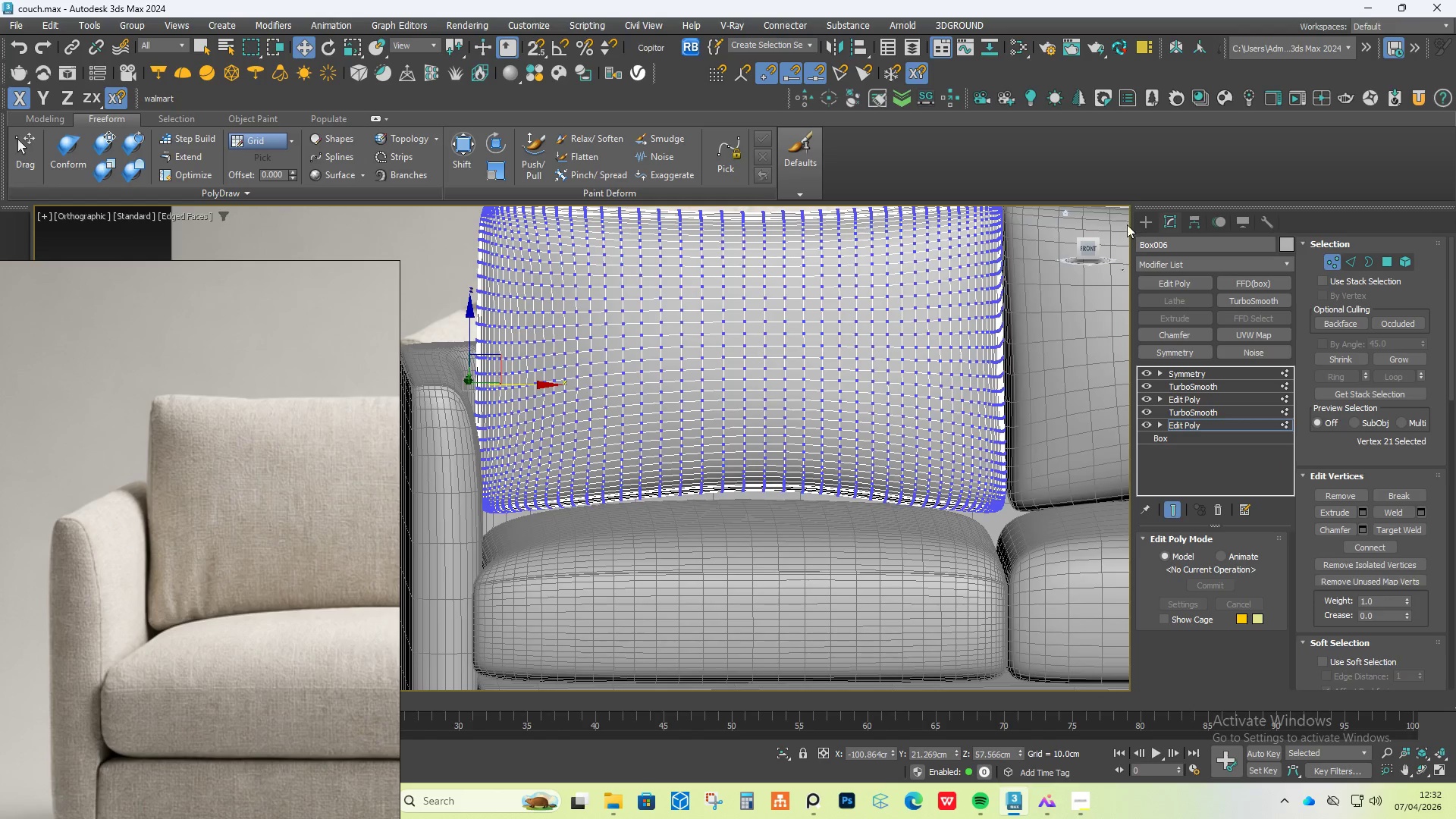 
left_click([1144, 219])
 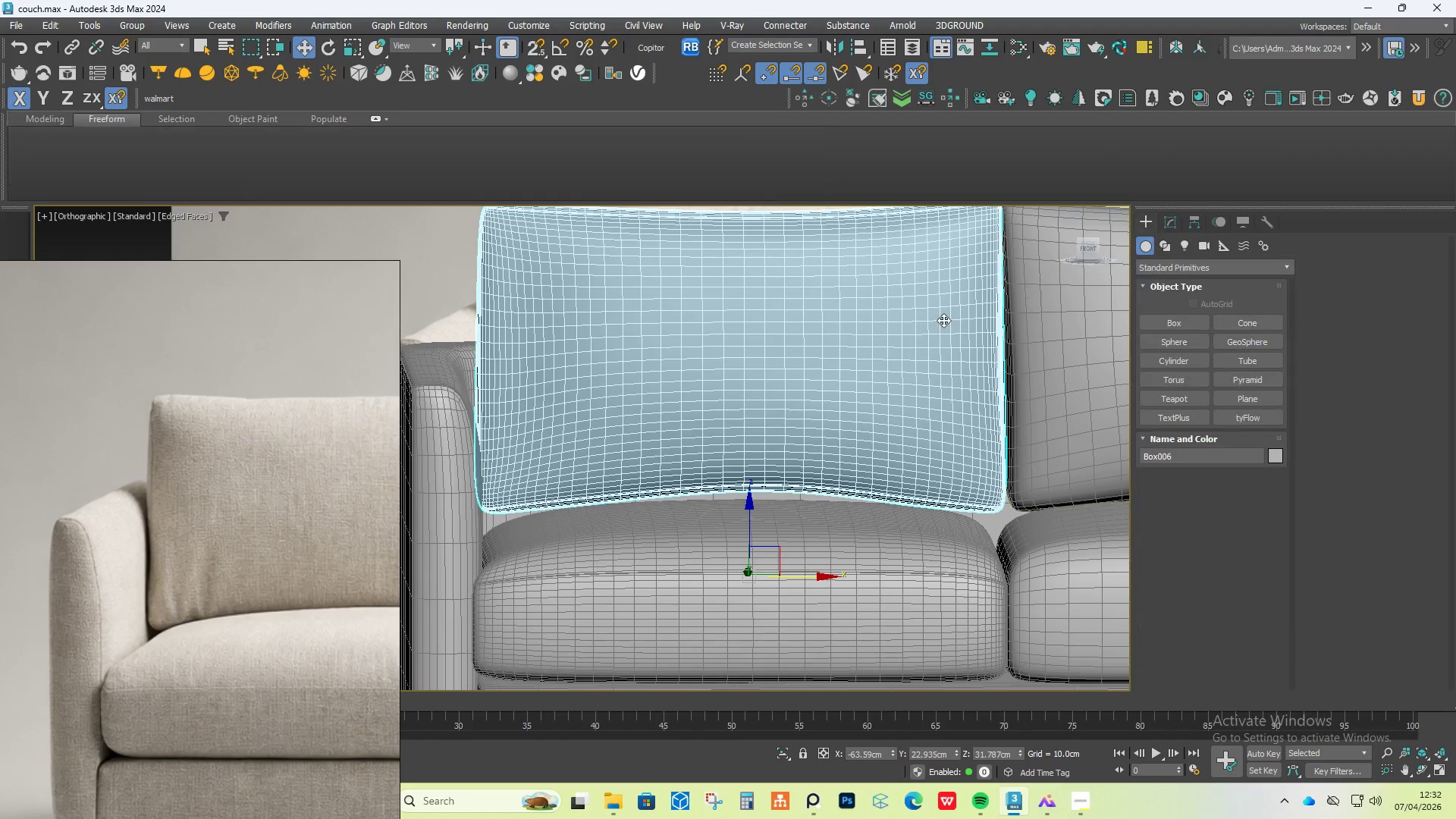 
scroll: coordinate [937, 320], scroll_direction: down, amount: 2.0
 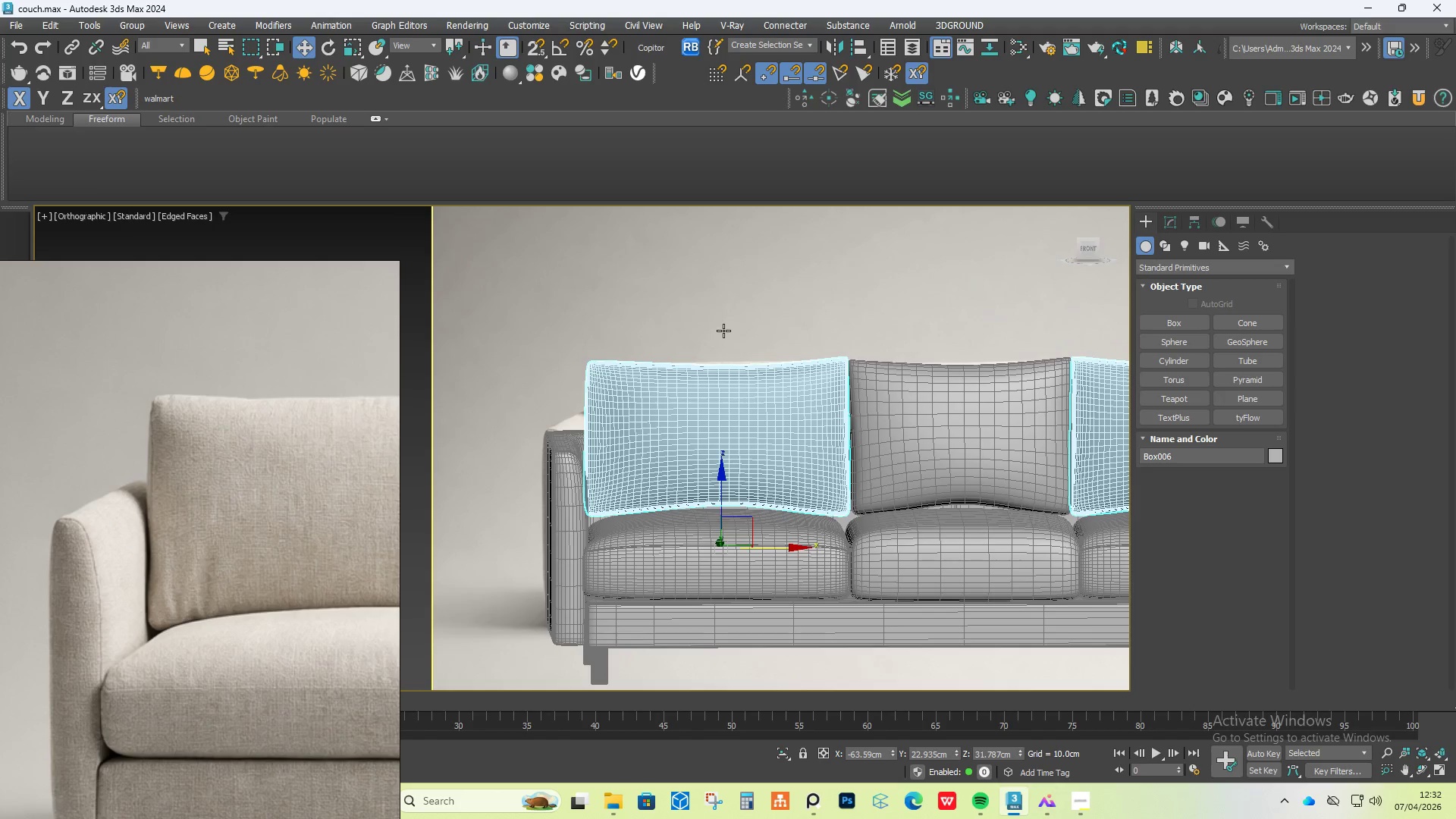 
key(F4)
 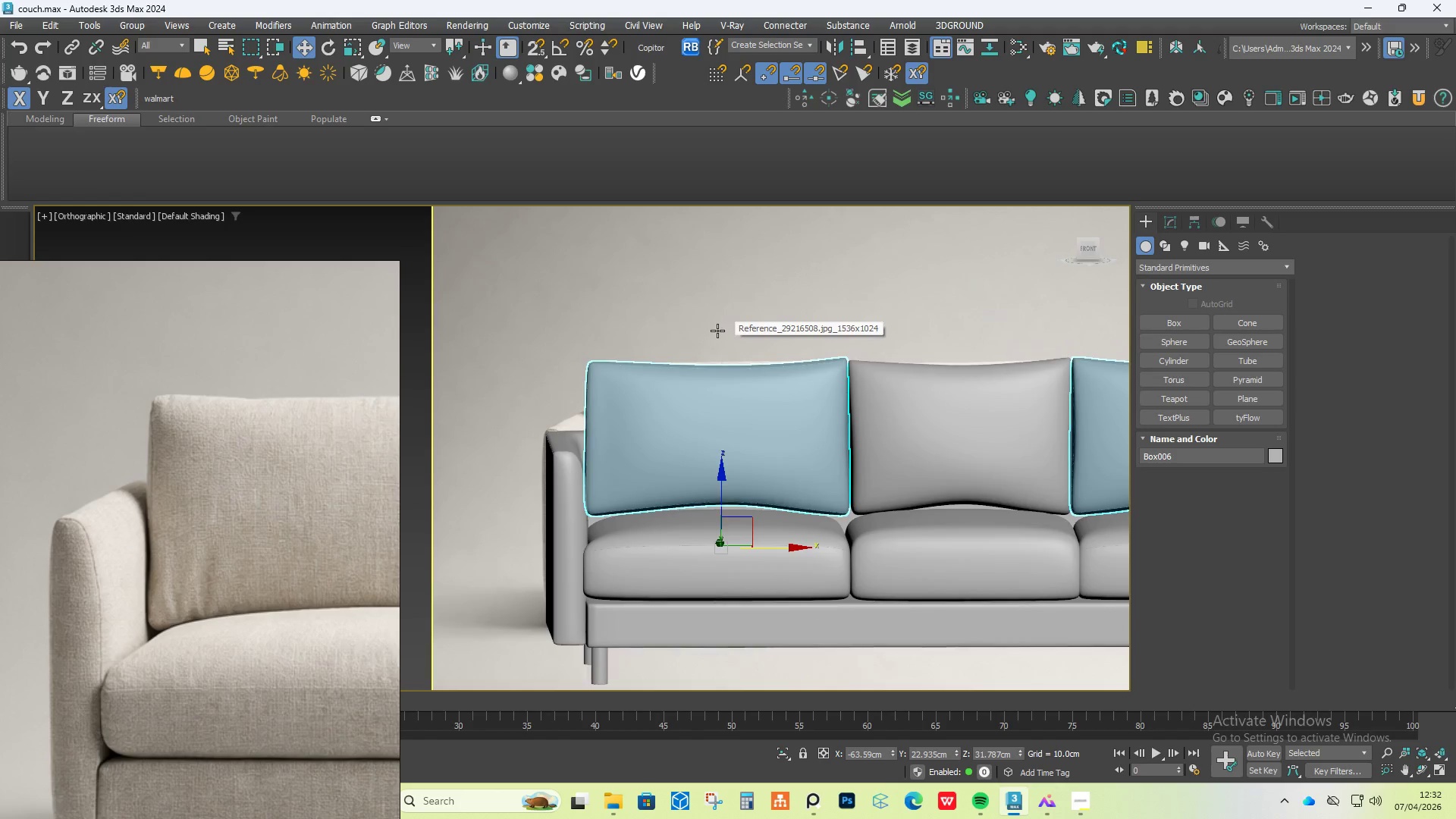 
scroll: coordinate [708, 330], scroll_direction: down, amount: 3.0
 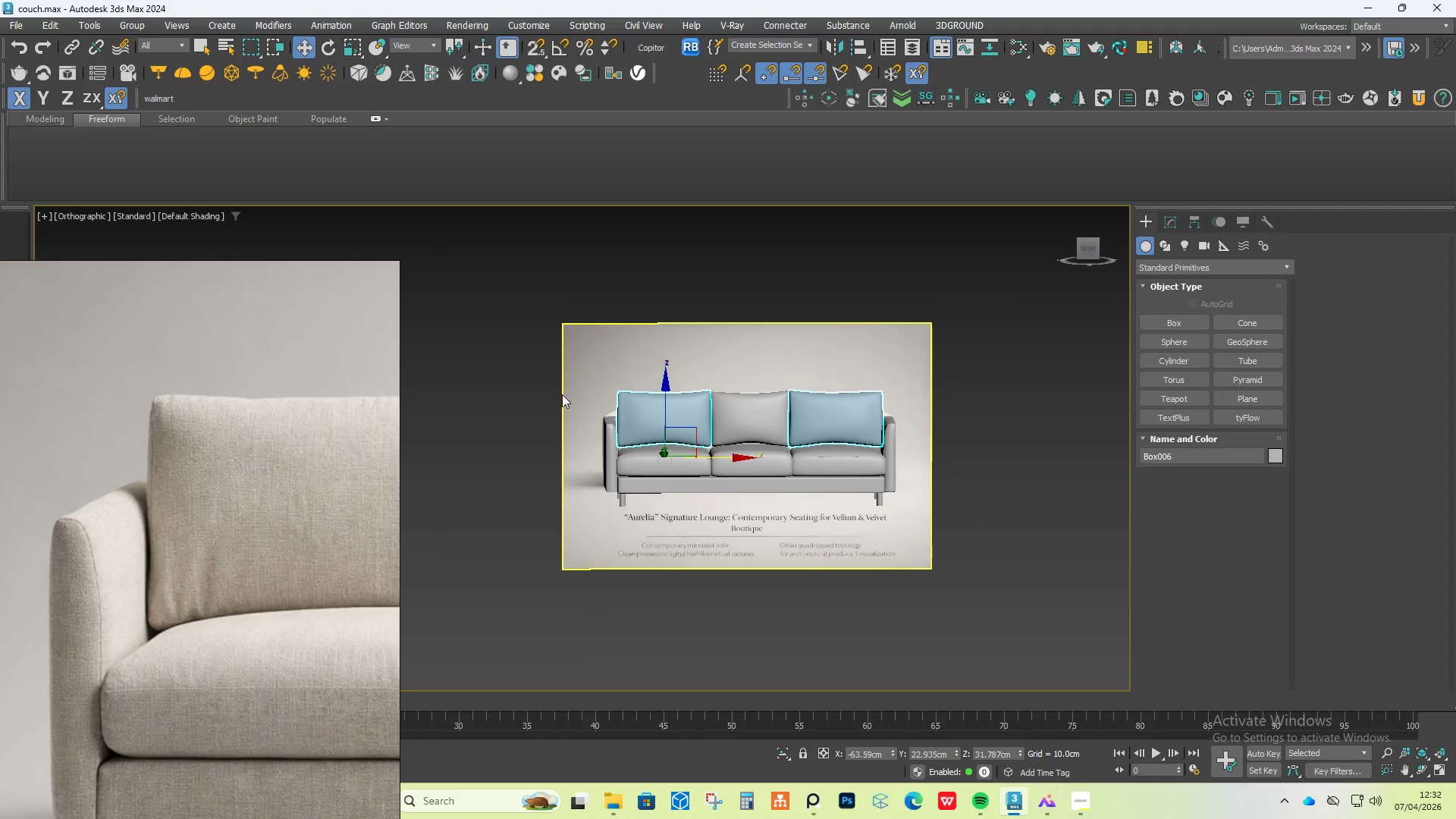 
left_click([521, 392])
 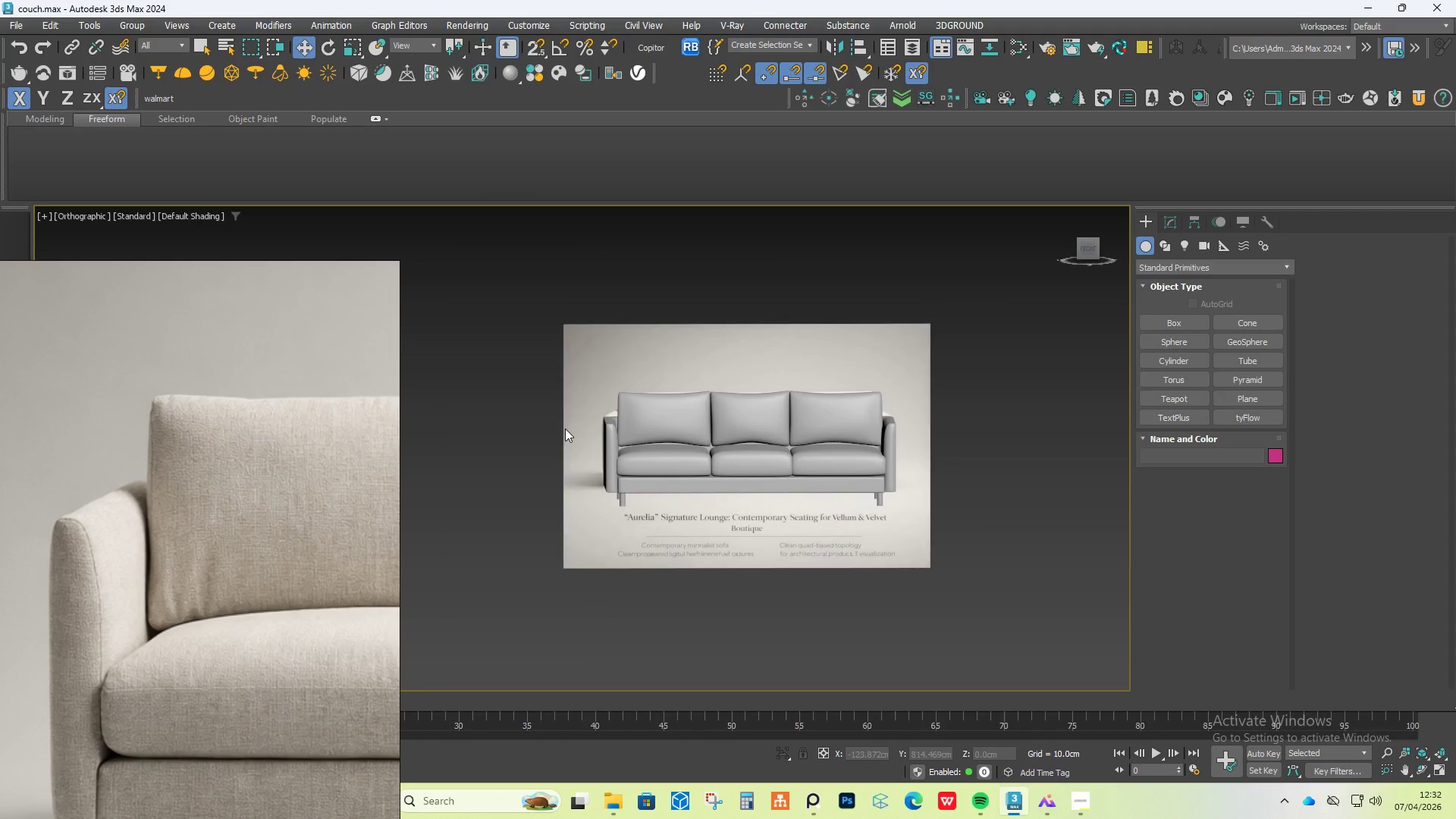 
scroll: coordinate [682, 416], scroll_direction: up, amount: 4.0
 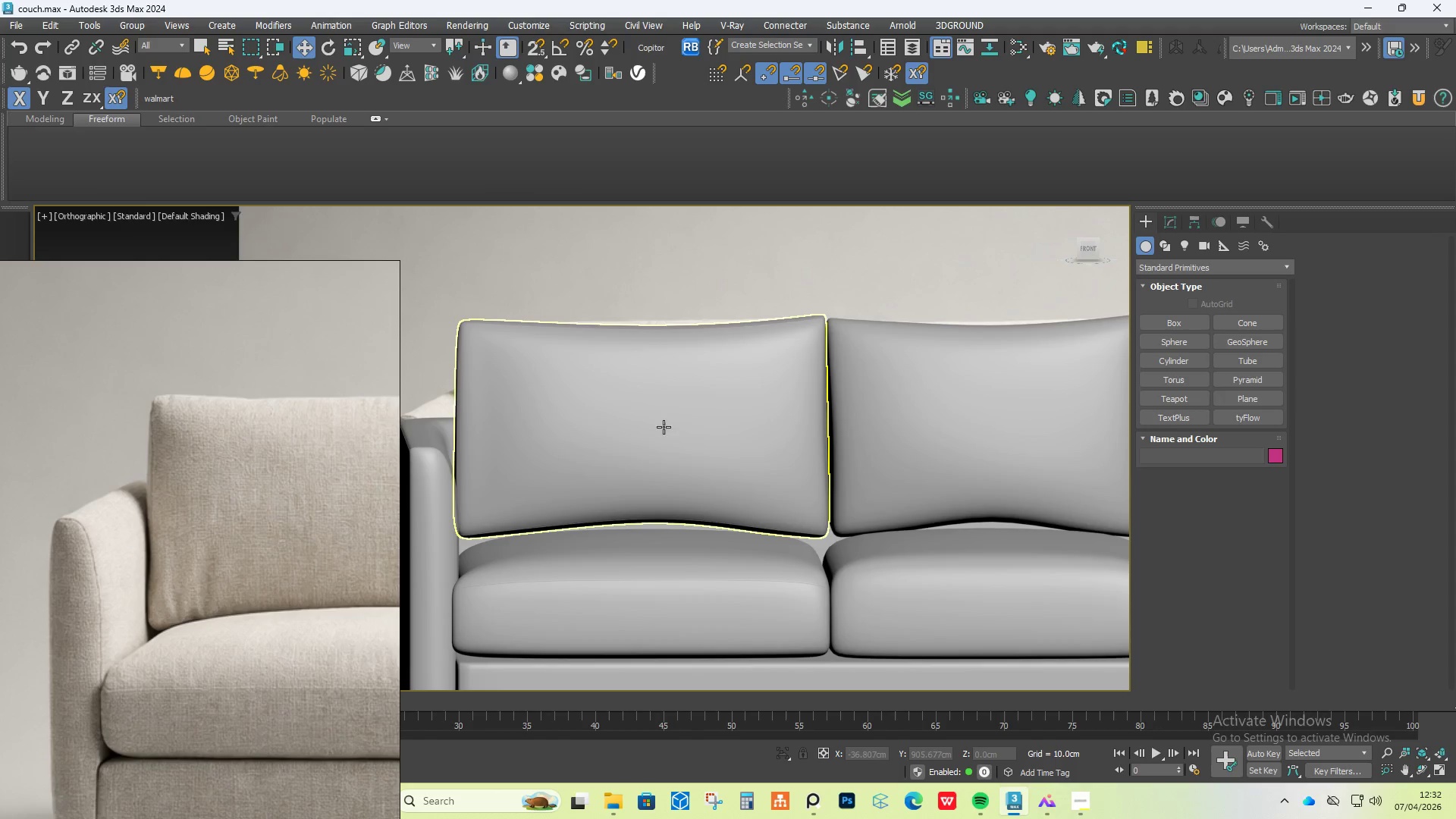 
left_click([573, 471])
 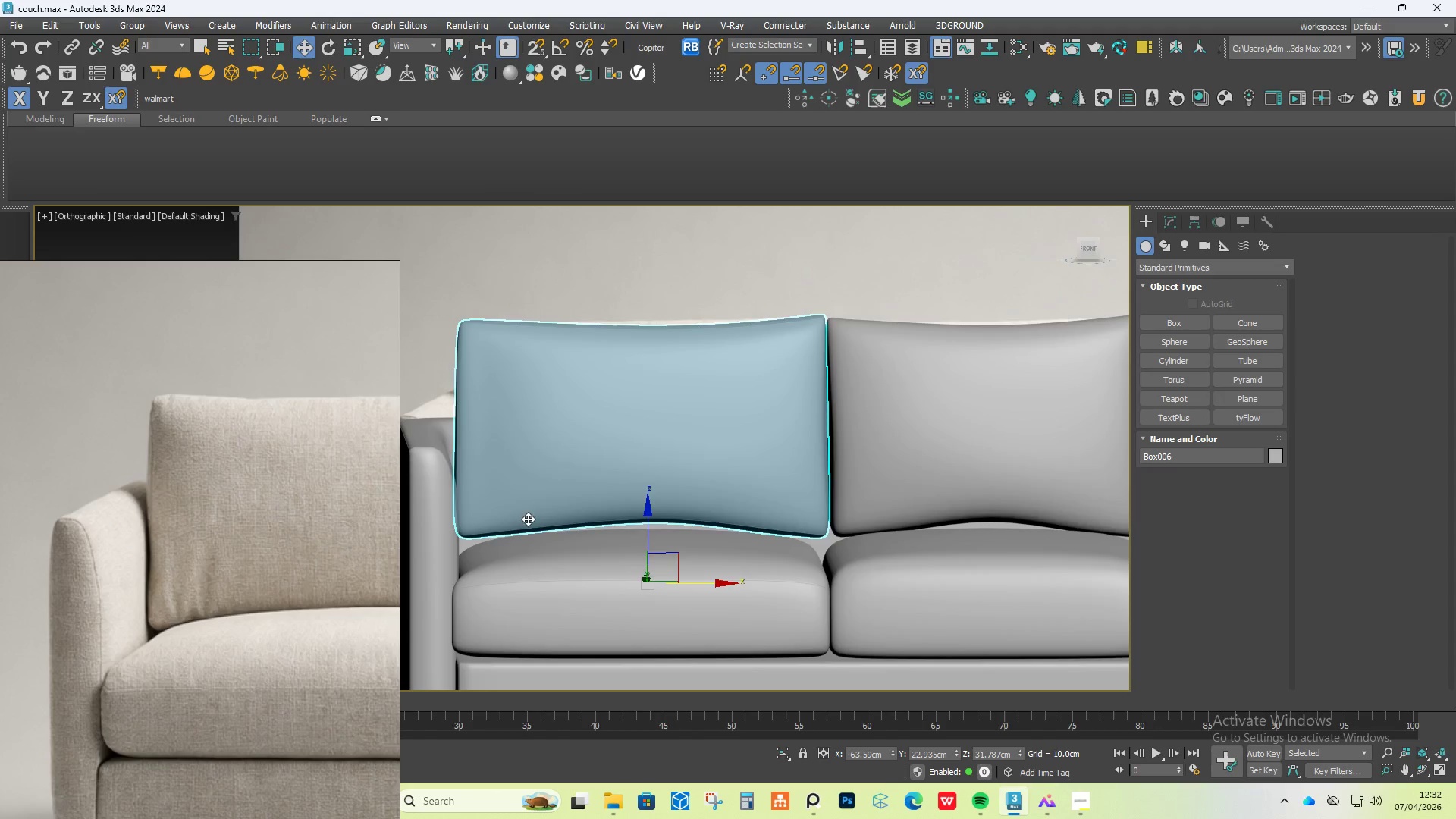 
scroll: coordinate [689, 487], scroll_direction: none, amount: 0.0
 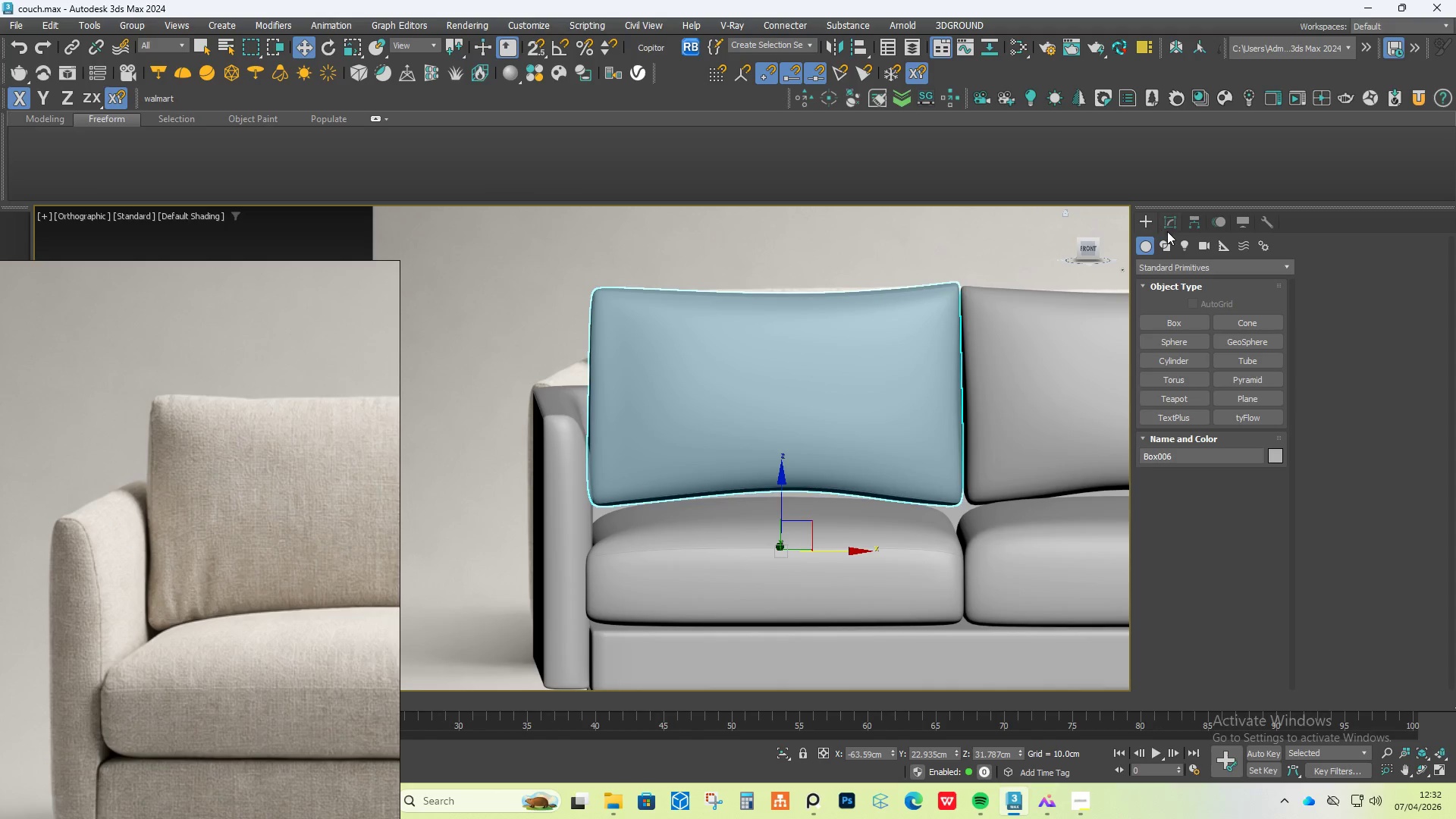 
left_click([1169, 215])
 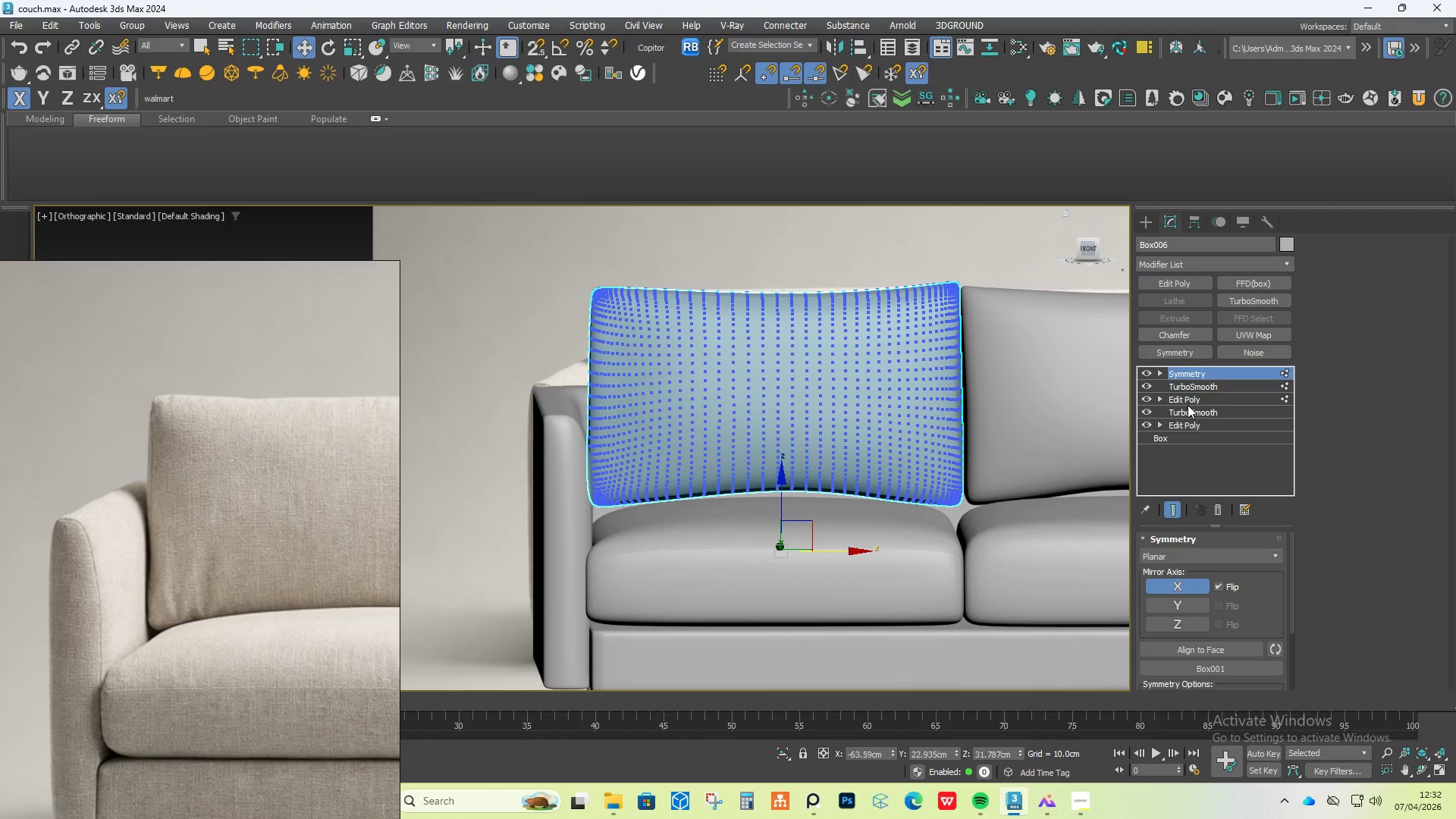 
left_click([1190, 403])
 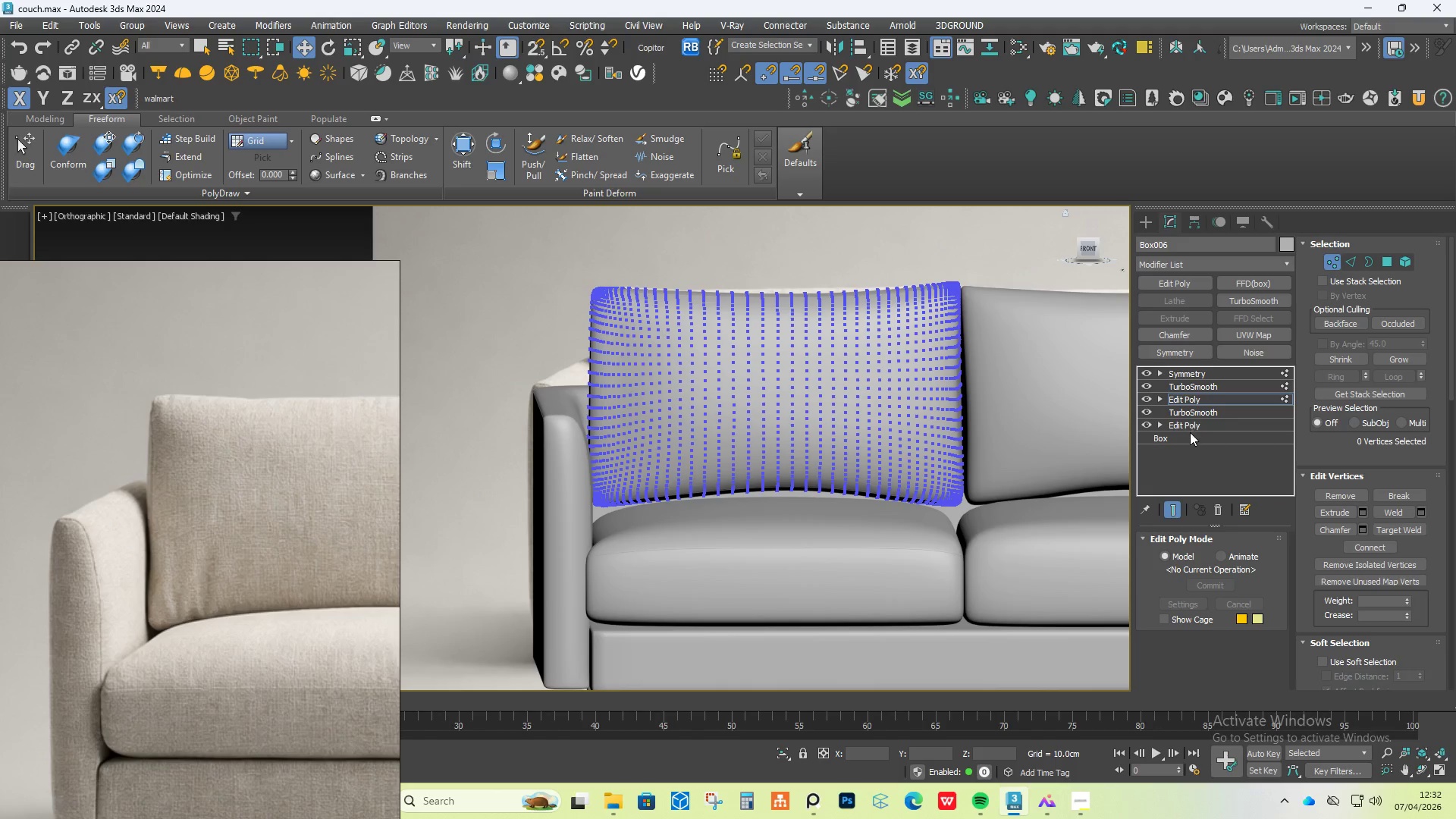 
left_click([1190, 419])
 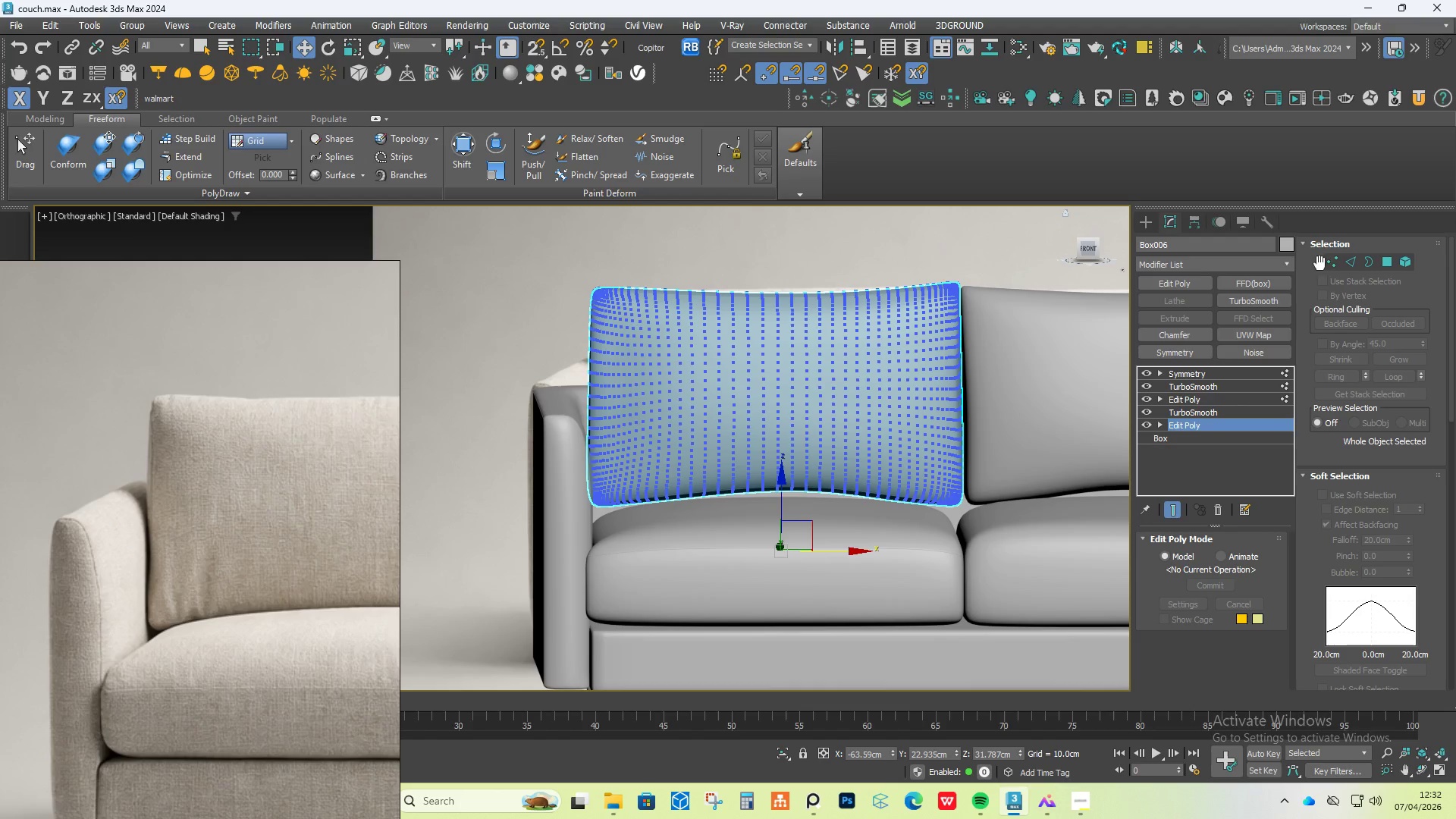 
left_click([1332, 262])
 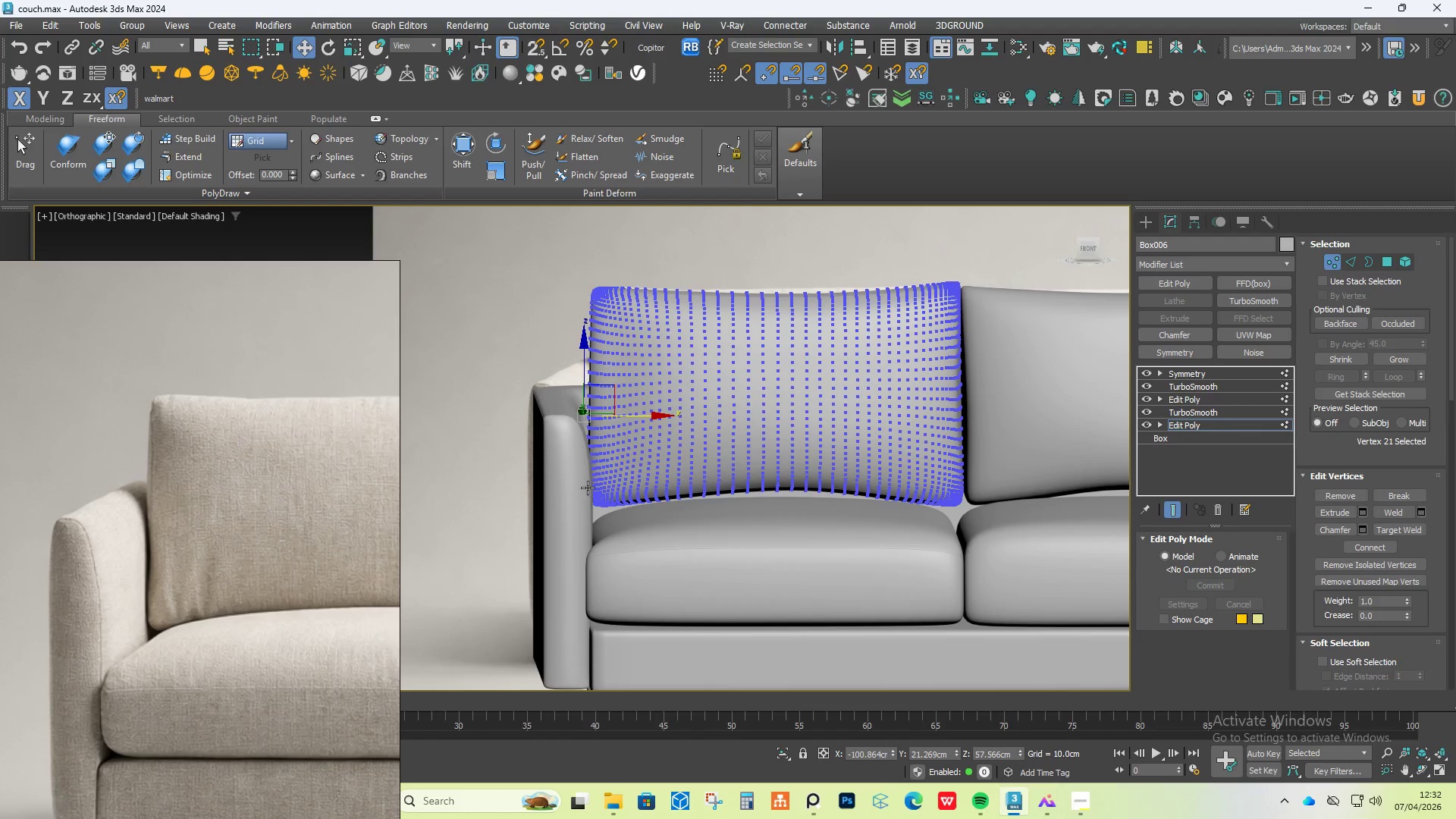 
left_click_drag(start_coordinate=[574, 576], to_coordinate=[714, 467])
 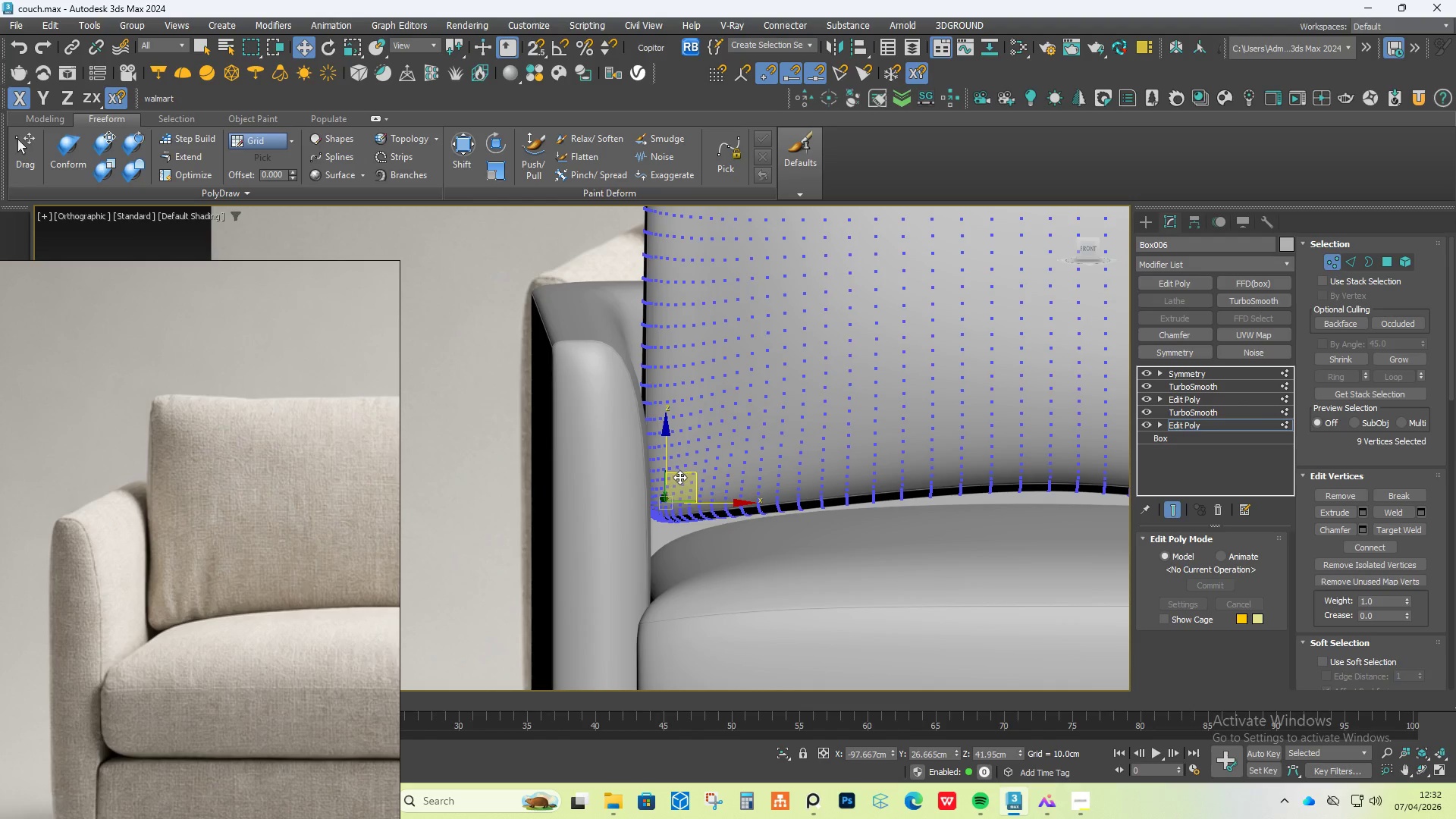 
scroll: coordinate [532, 490], scroll_direction: up, amount: 2.0
 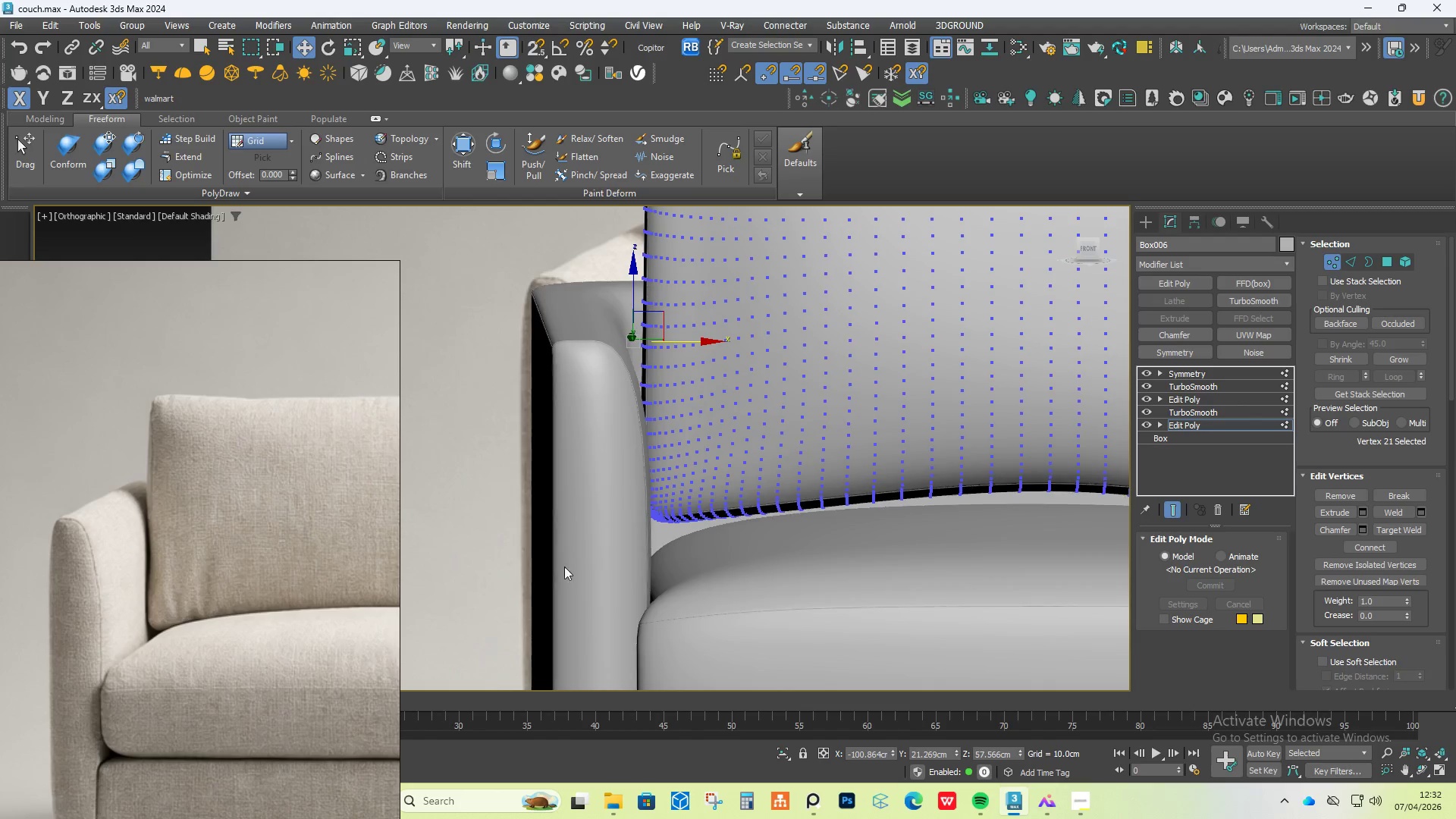 
left_click_drag(start_coordinate=[680, 477], to_coordinate=[682, 494])
 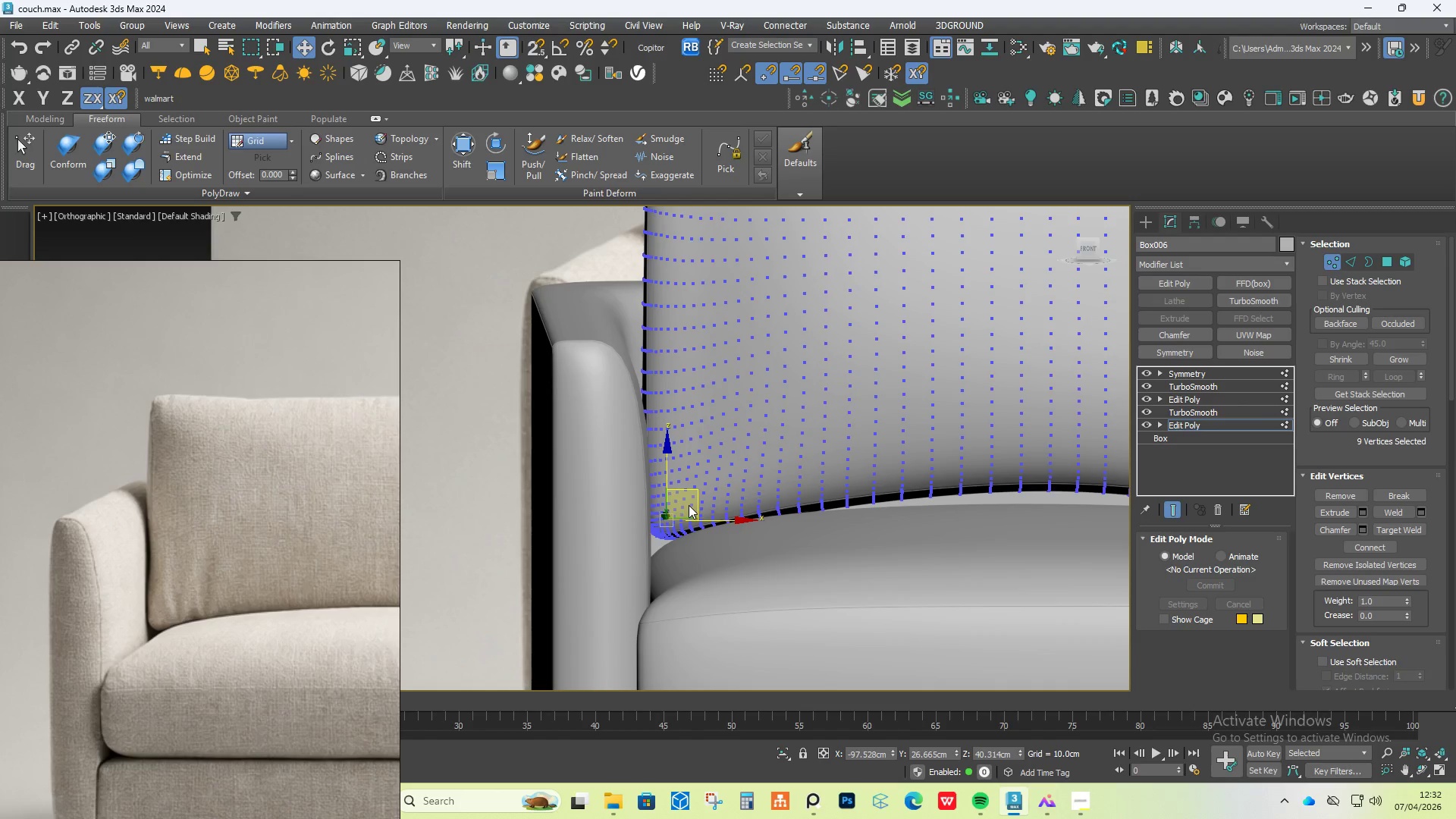 
key(R)
 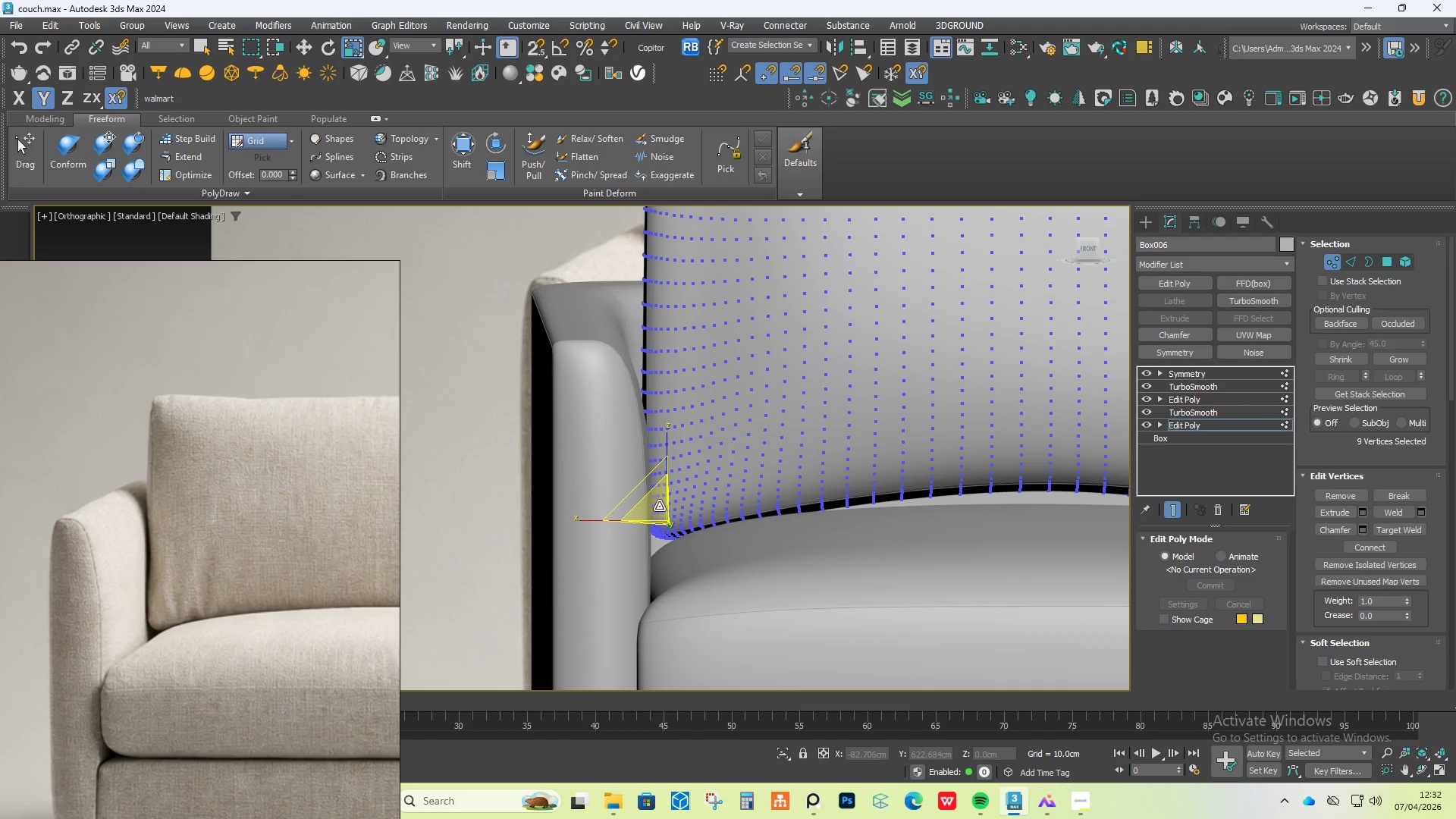 
left_click_drag(start_coordinate=[654, 506], to_coordinate=[680, 522])
 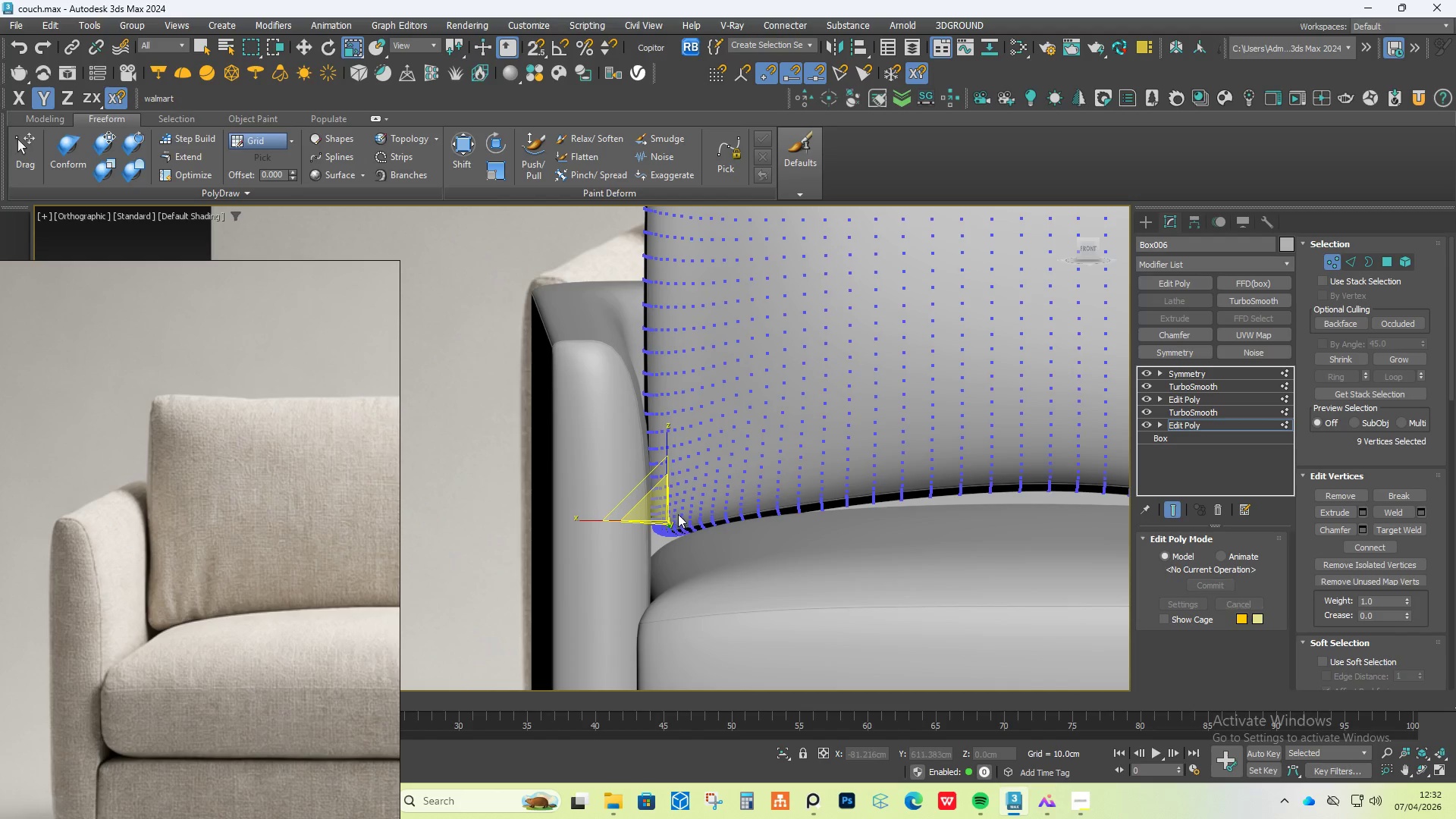 
scroll: coordinate [678, 514], scroll_direction: up, amount: 5.0
 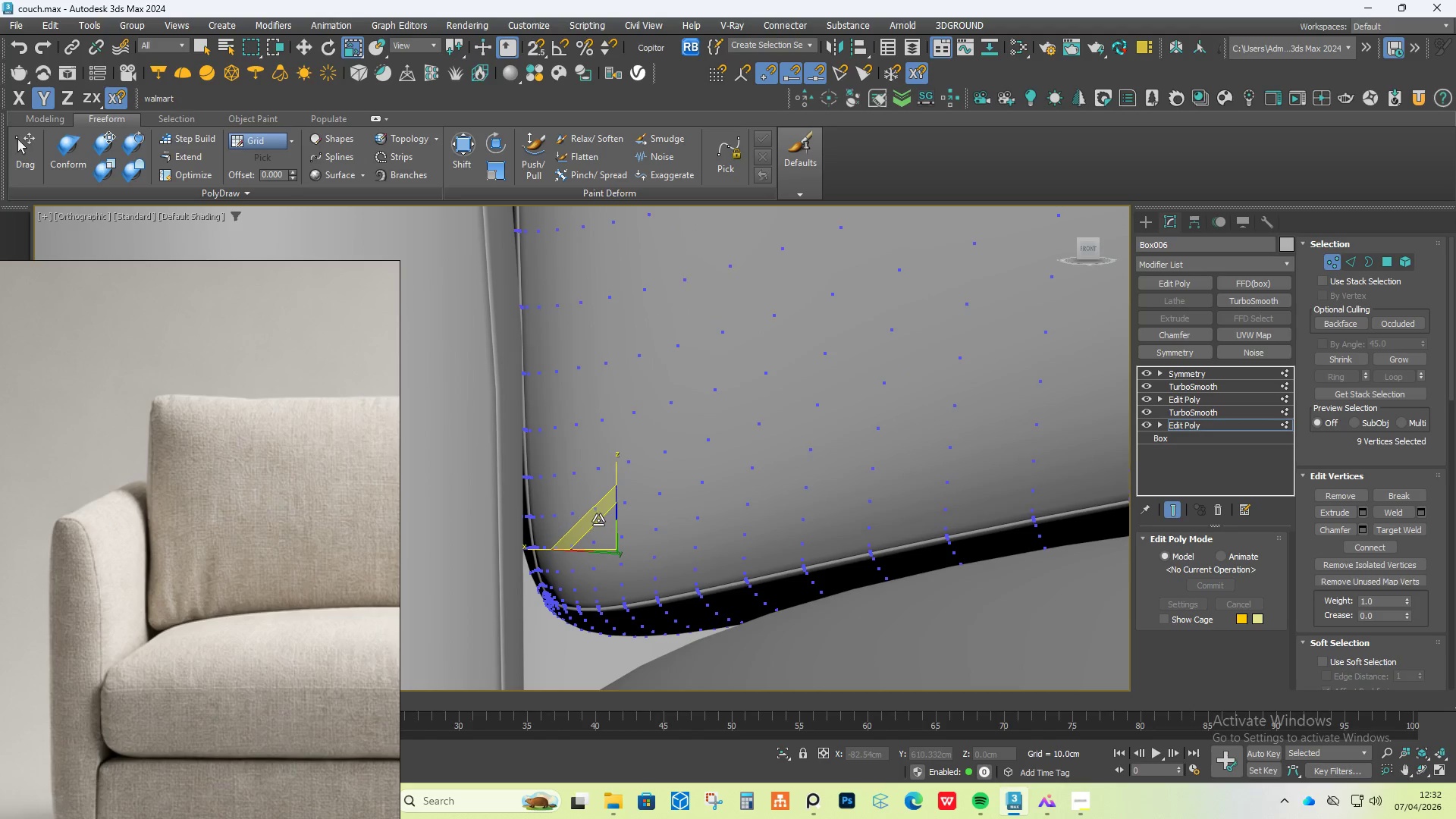 
left_click_drag(start_coordinate=[604, 526], to_coordinate=[621, 534])
 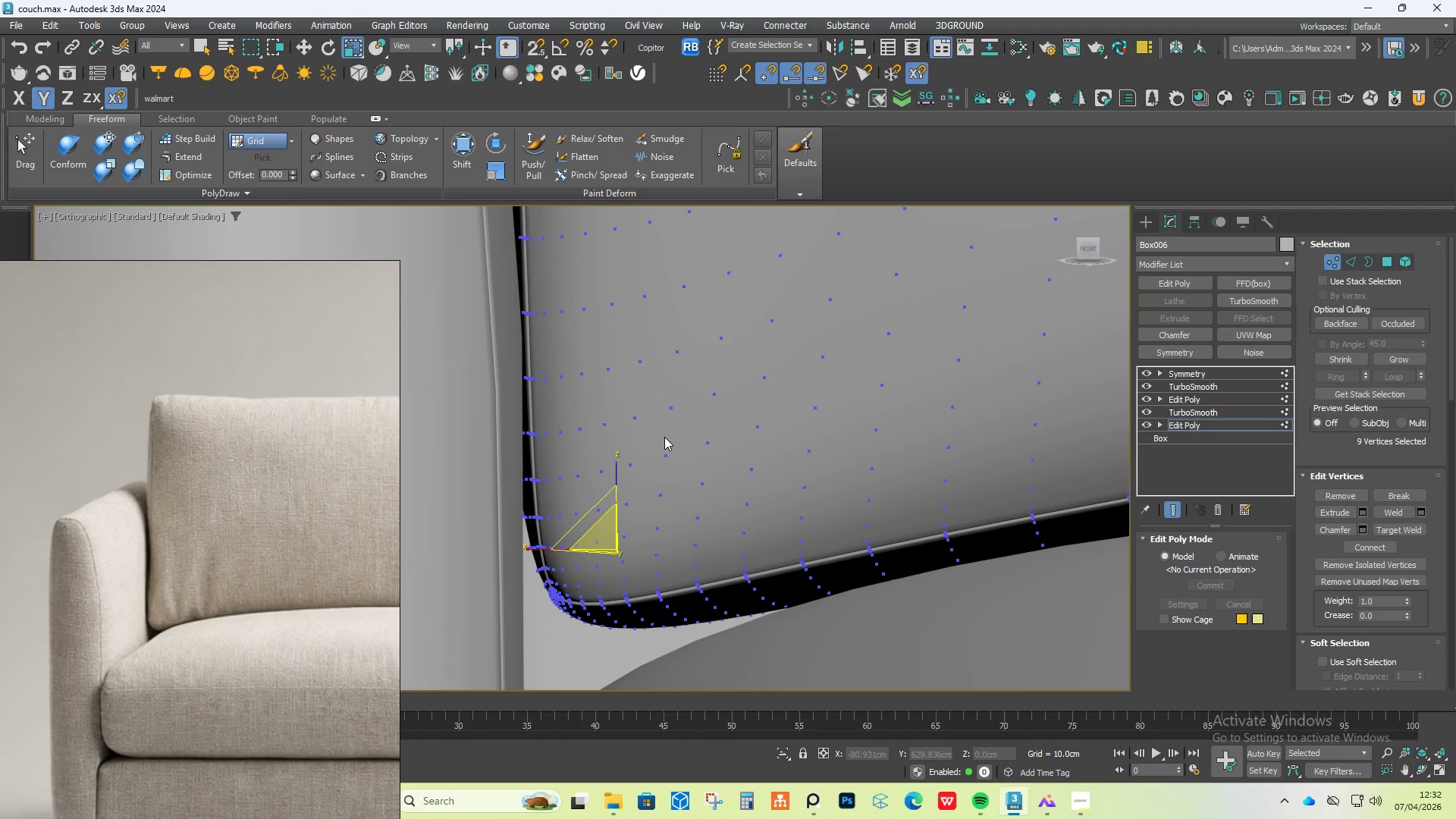 
scroll: coordinate [656, 440], scroll_direction: down, amount: 5.0
 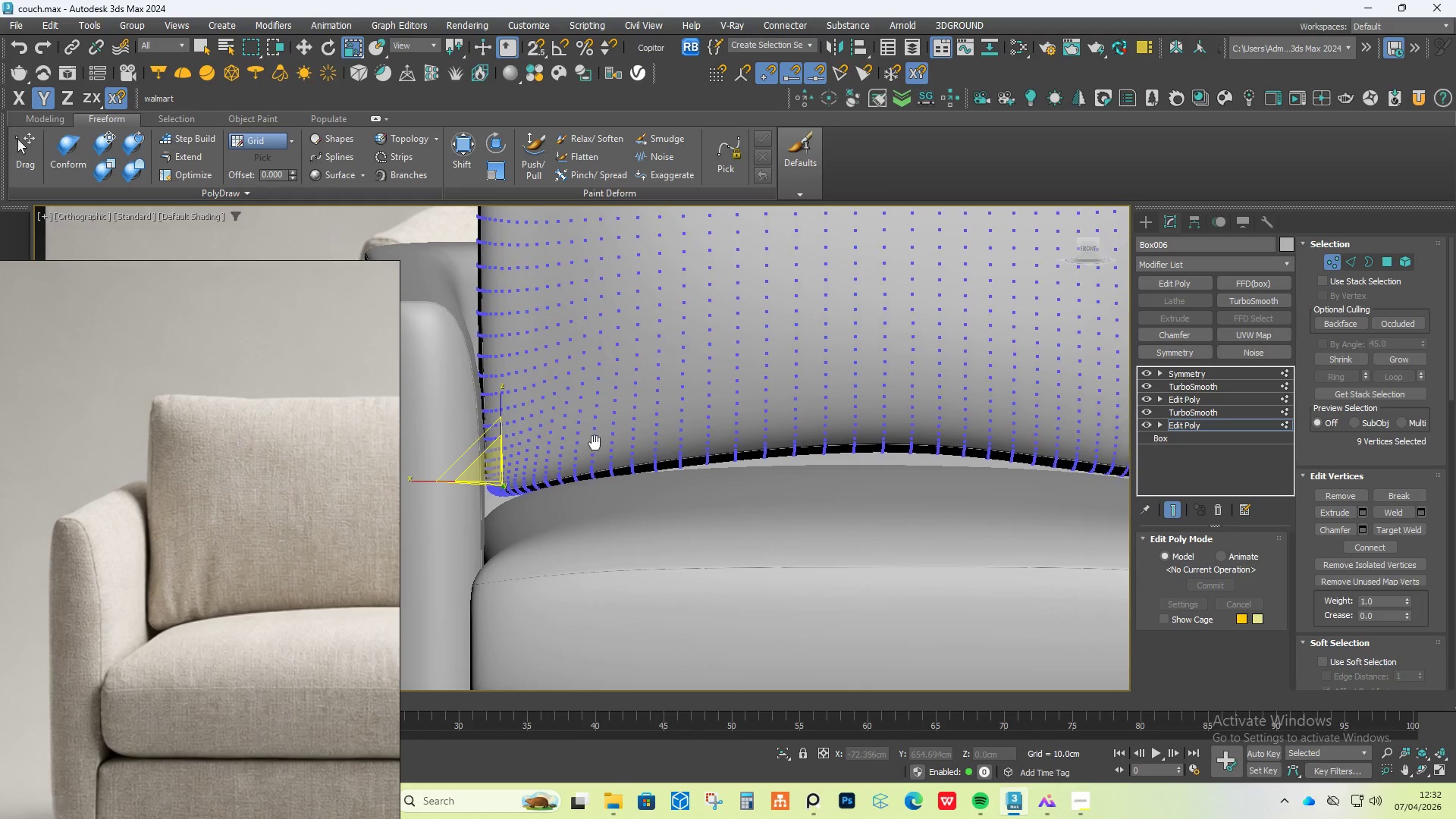 
scroll: coordinate [803, 438], scroll_direction: none, amount: 0.0
 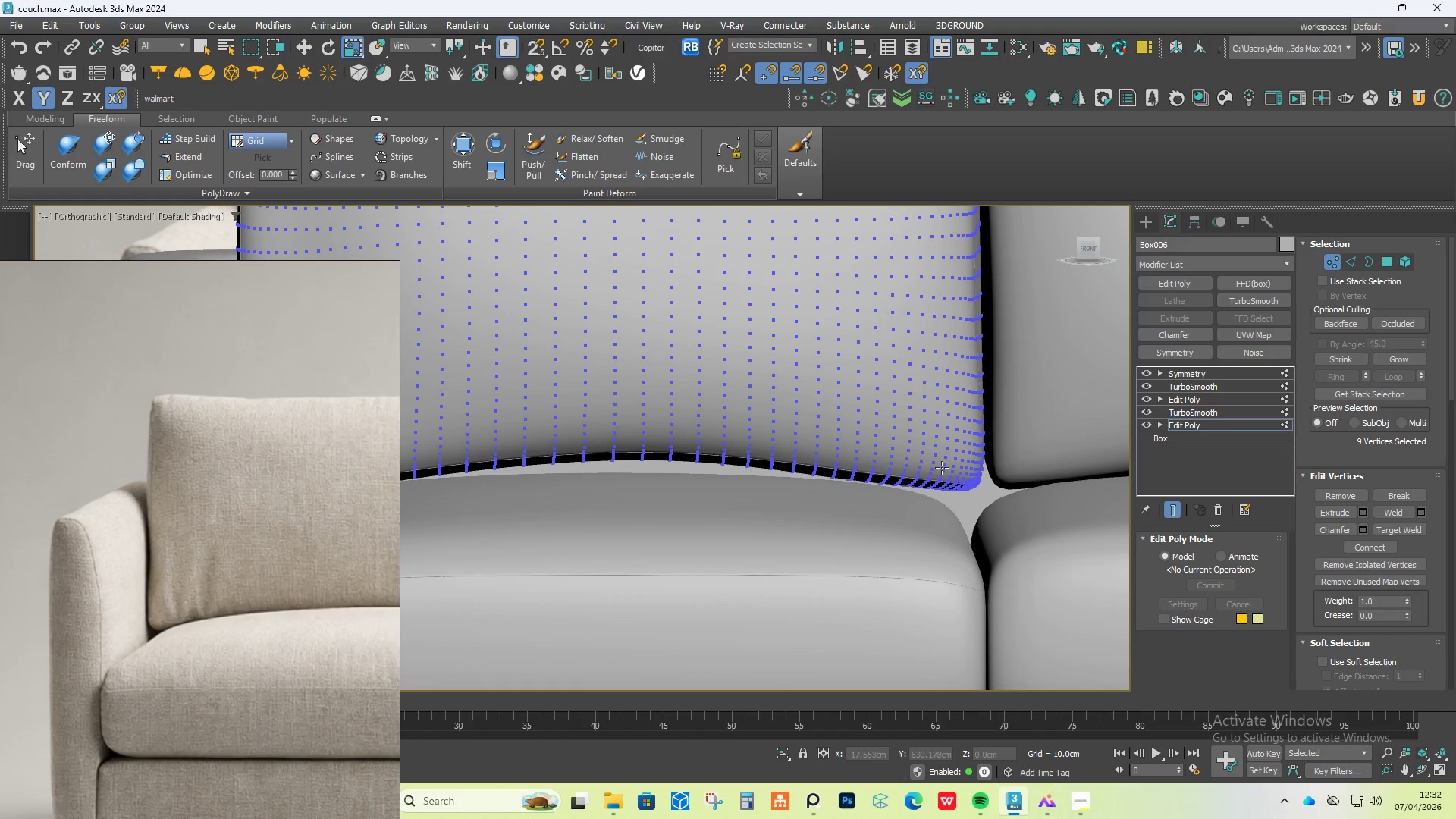 
scroll: coordinate [26, 449], scroll_direction: down, amount: 2.0
 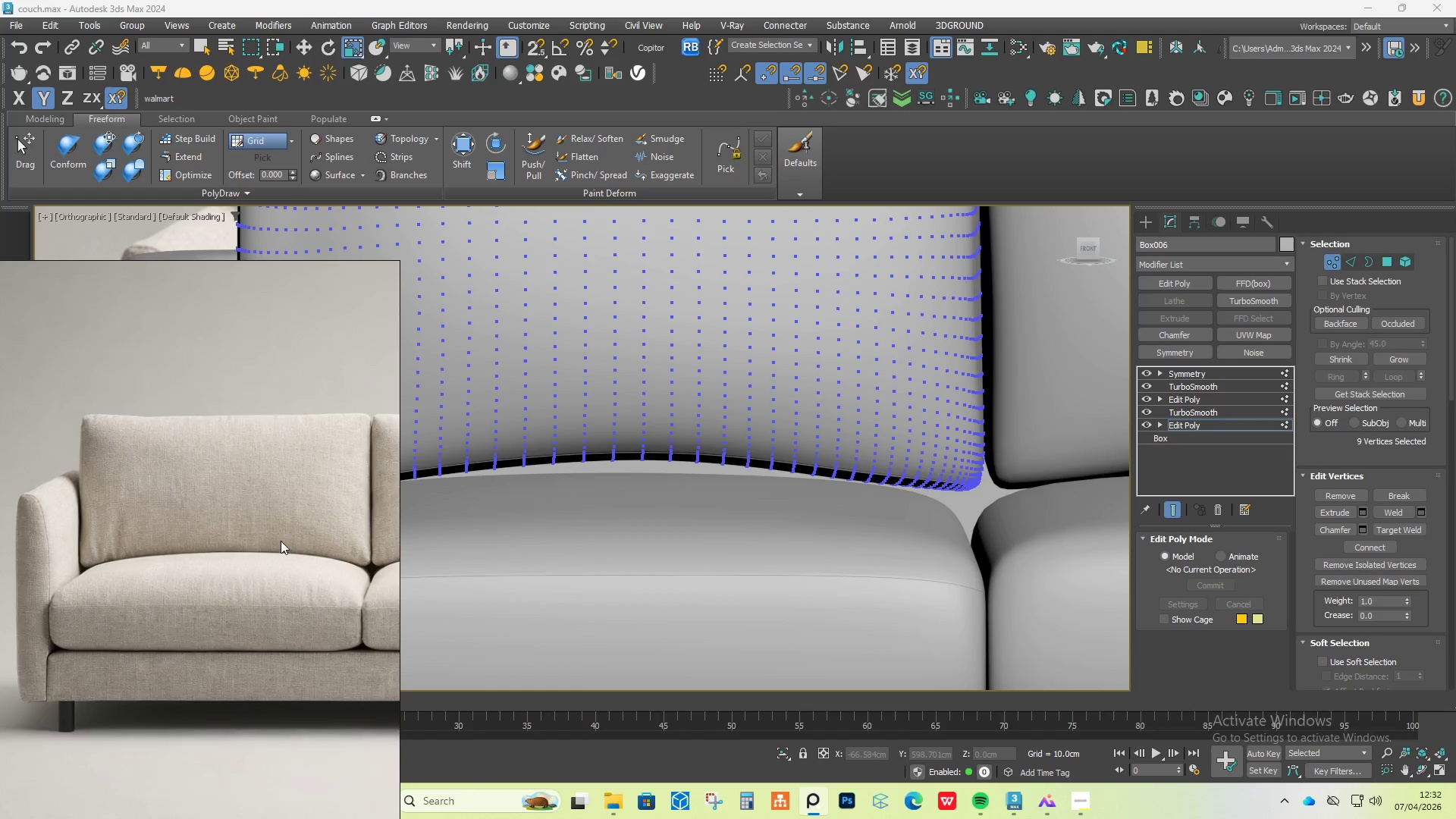 
scroll: coordinate [253, 552], scroll_direction: up, amount: 3.0
 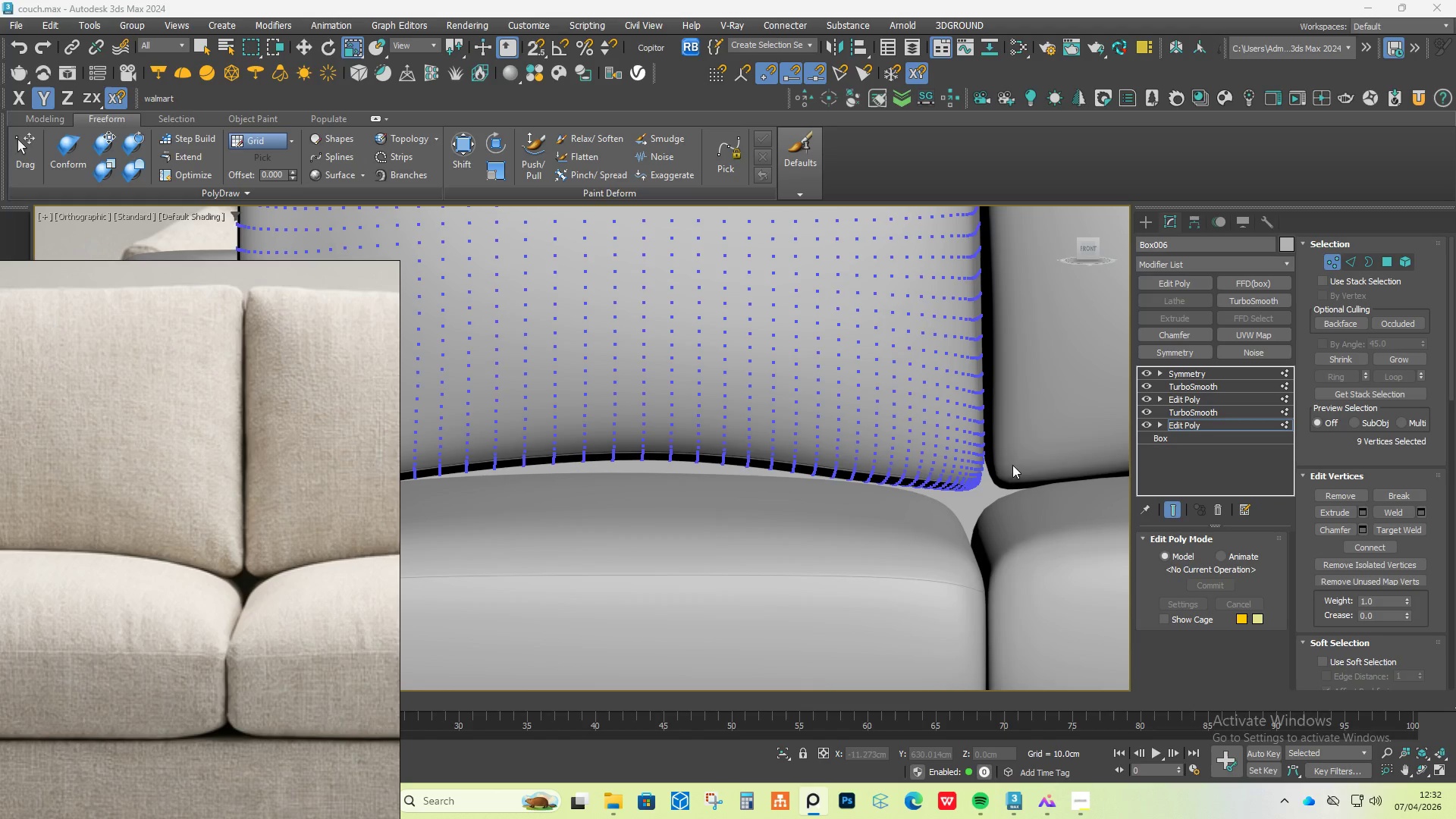 
left_click_drag(start_coordinate=[1019, 431], to_coordinate=[929, 568])
 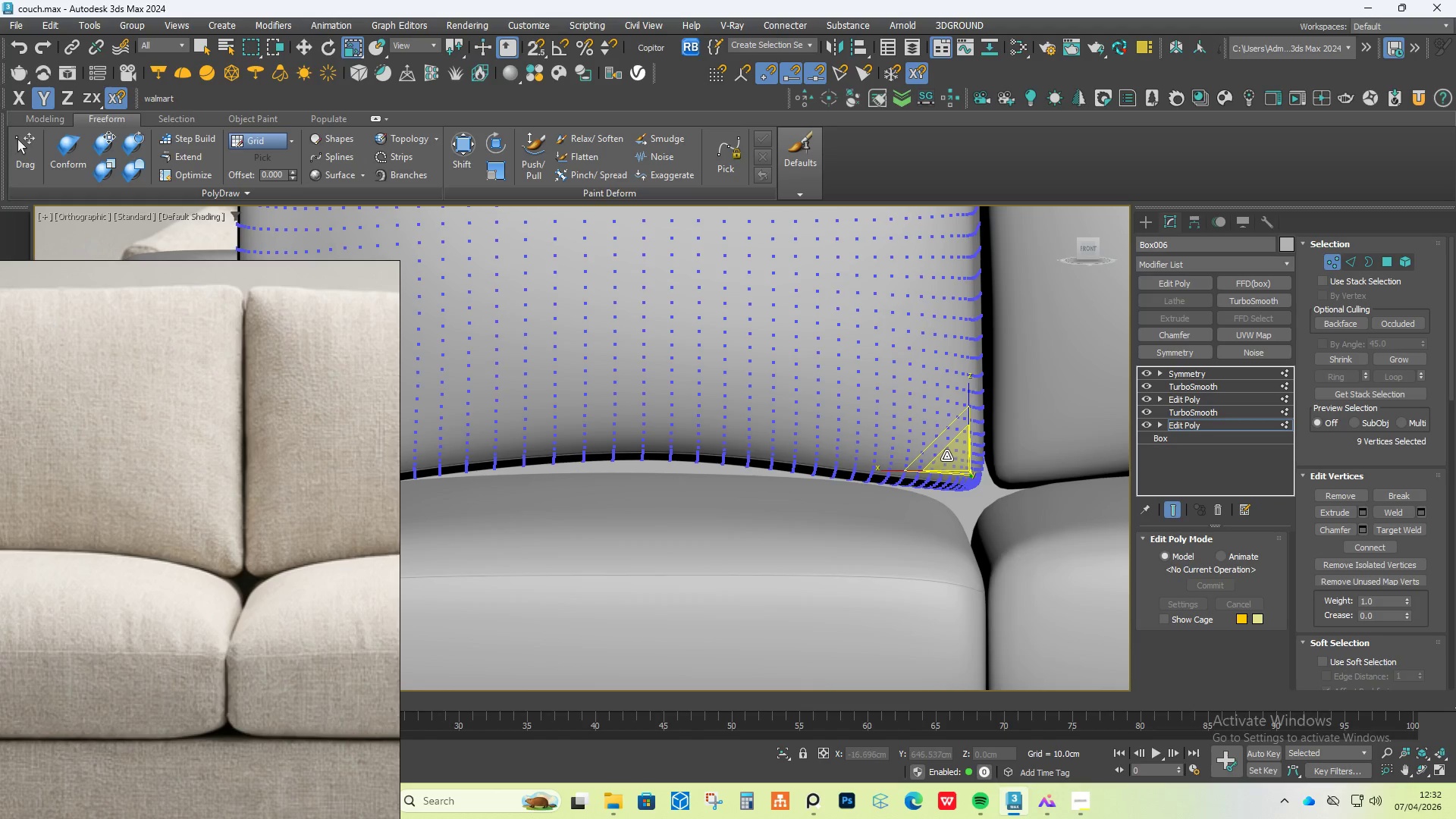 
left_click_drag(start_coordinate=[952, 458], to_coordinate=[960, 479])
 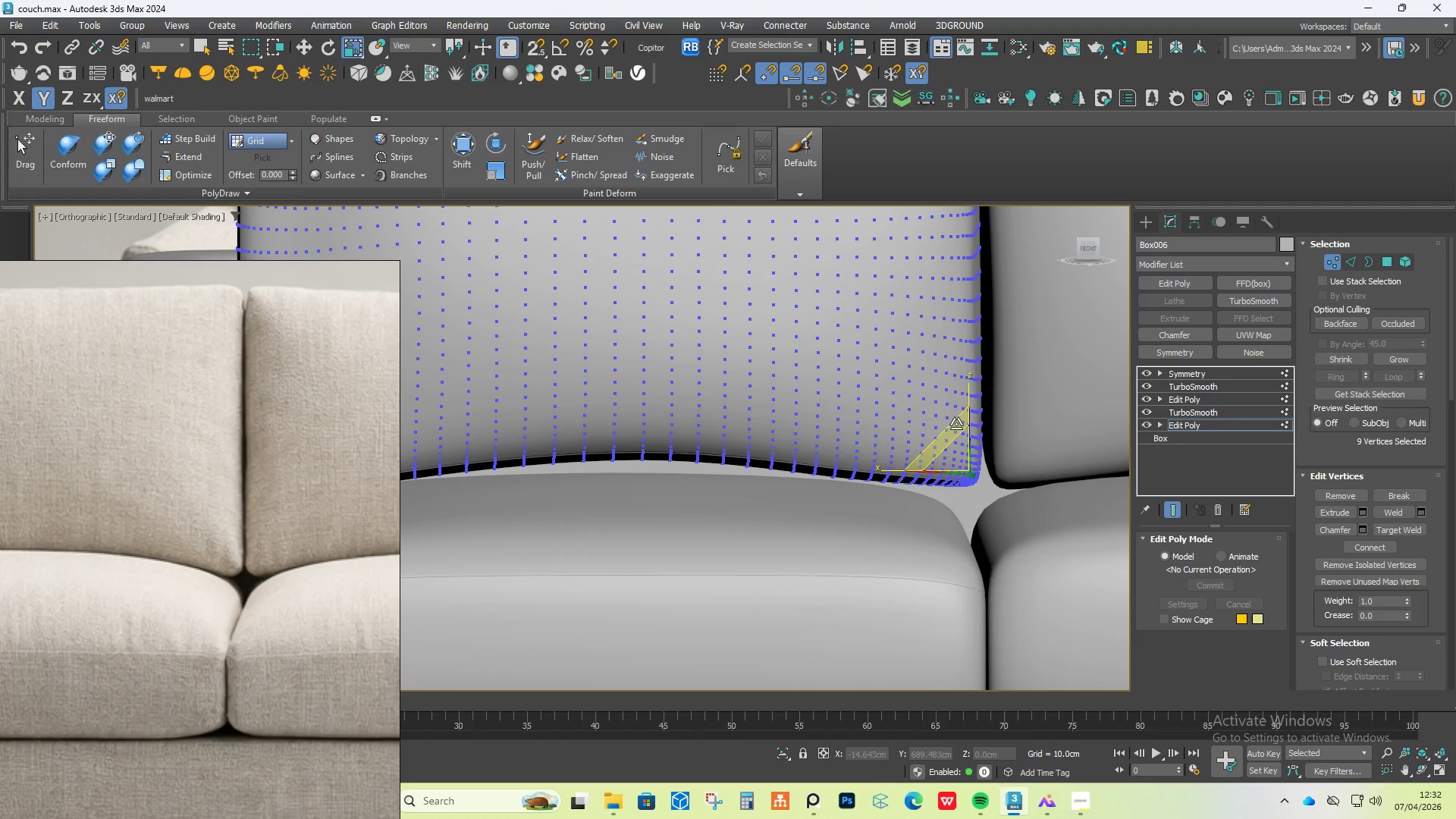 
key(W)
 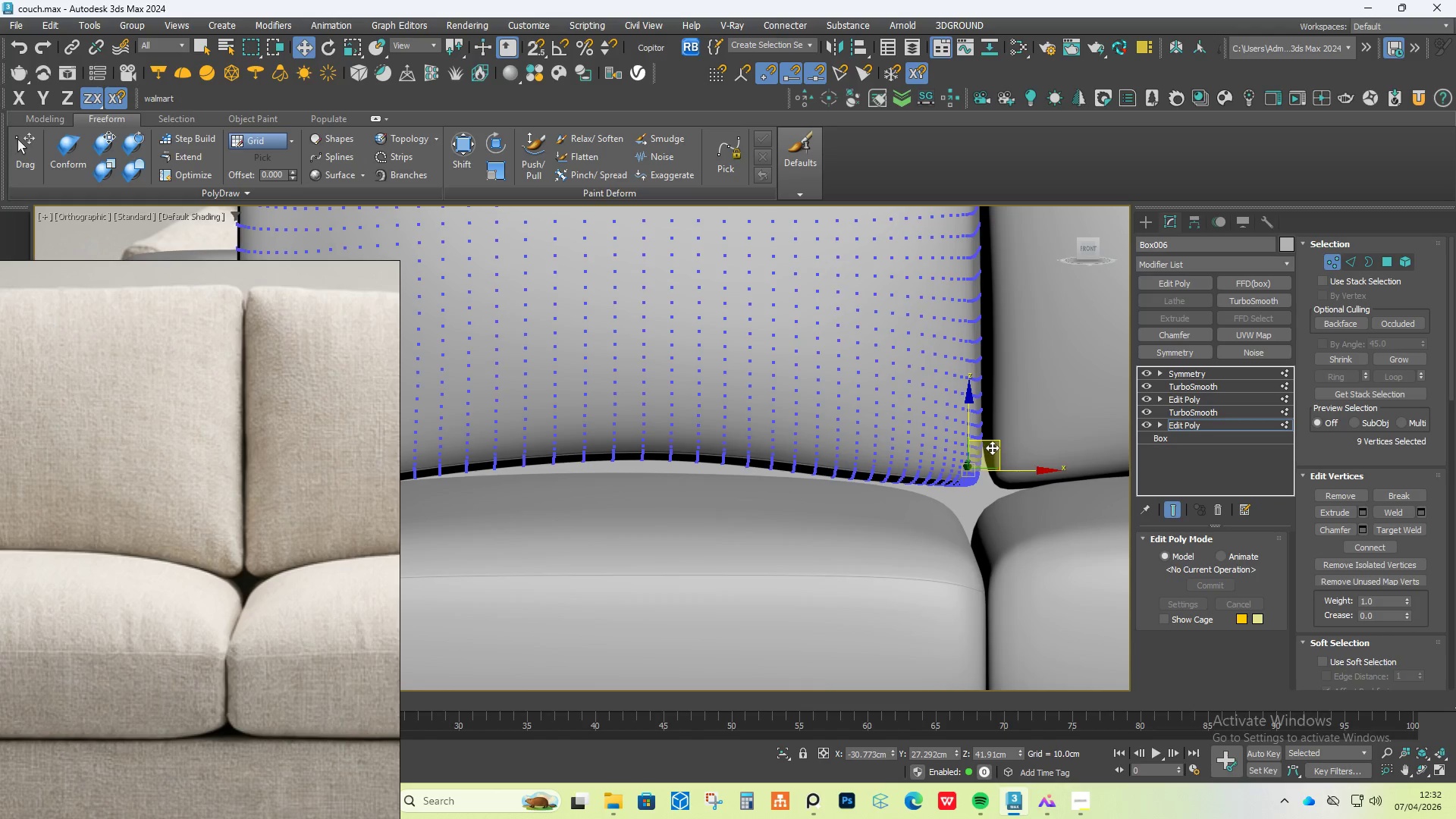 
left_click_drag(start_coordinate=[992, 447], to_coordinate=[990, 464])
 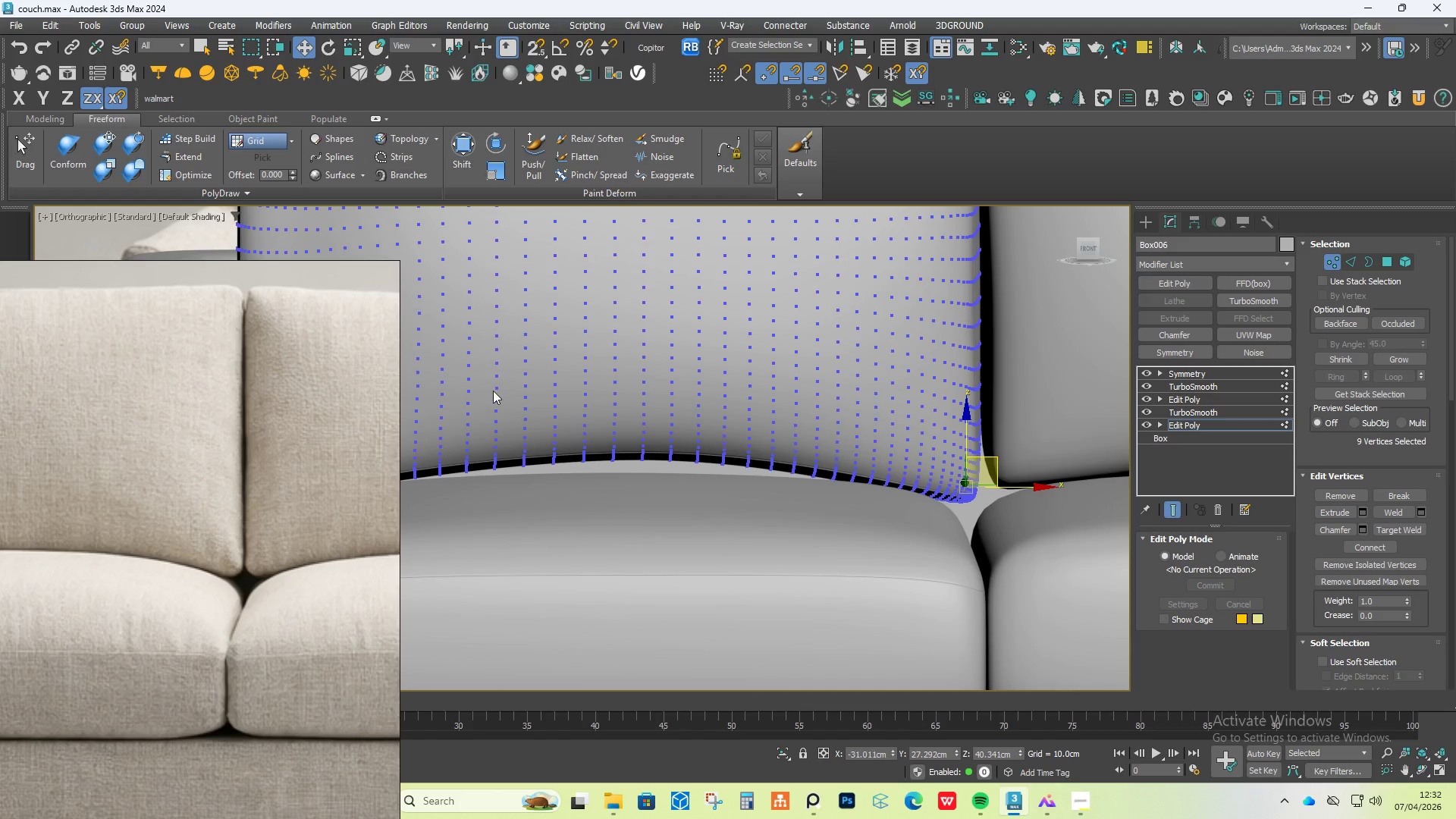 
left_click_drag(start_coordinate=[494, 389], to_coordinate=[755, 481])
 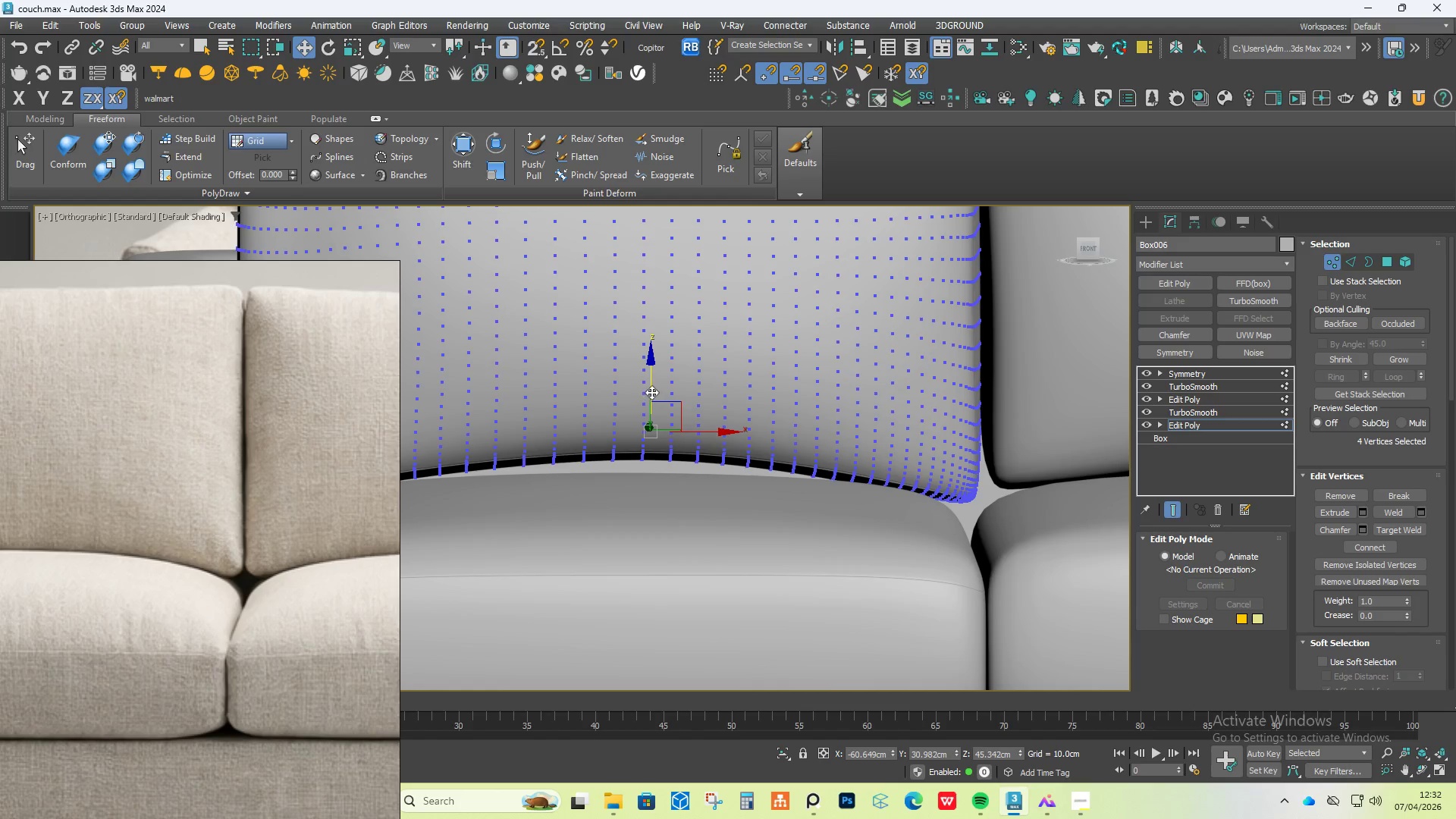 
left_click_drag(start_coordinate=[651, 387], to_coordinate=[654, 403])
 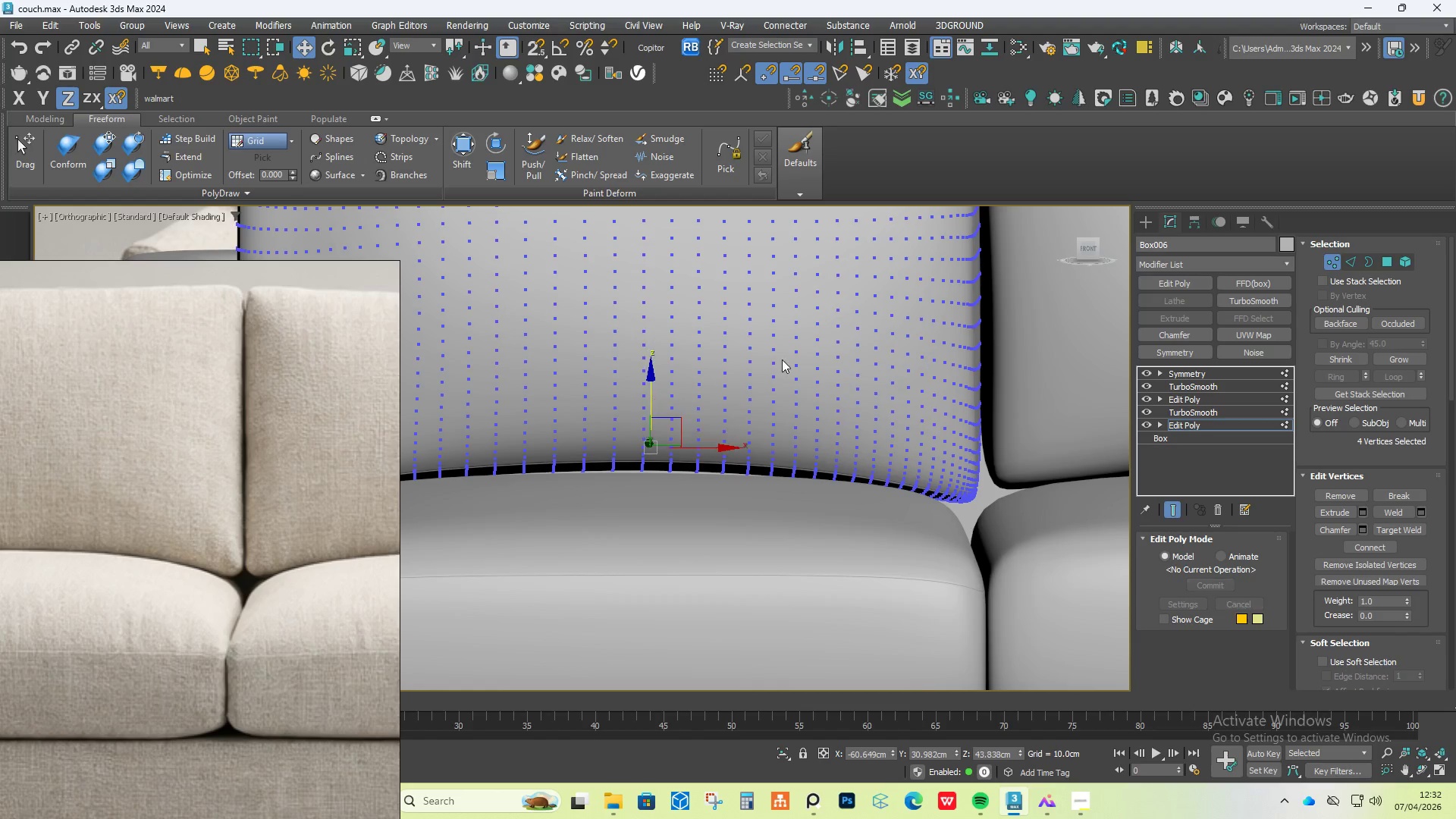 
scroll: coordinate [783, 359], scroll_direction: down, amount: 2.0
 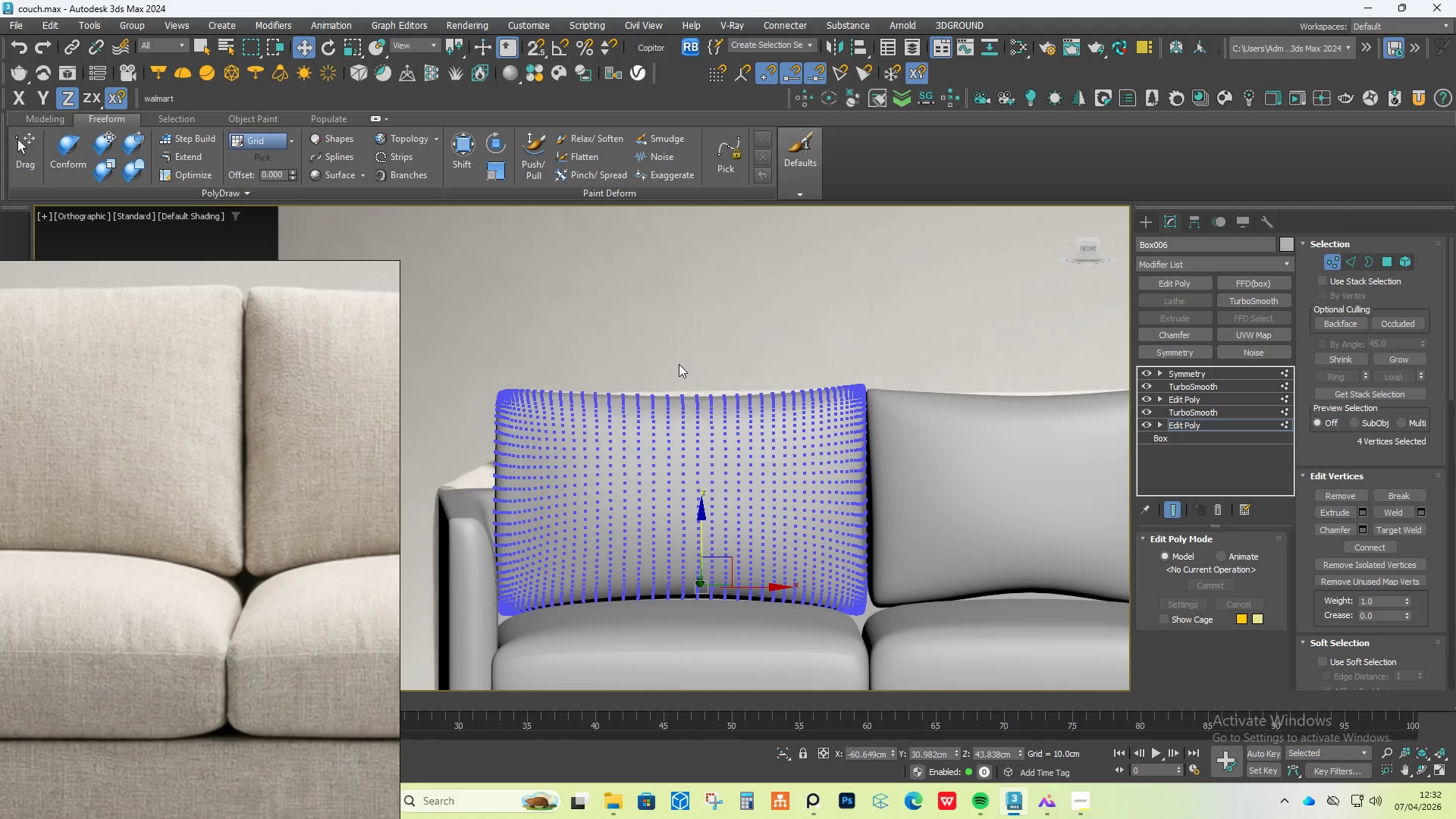 
scroll: coordinate [677, 400], scroll_direction: up, amount: 2.0
 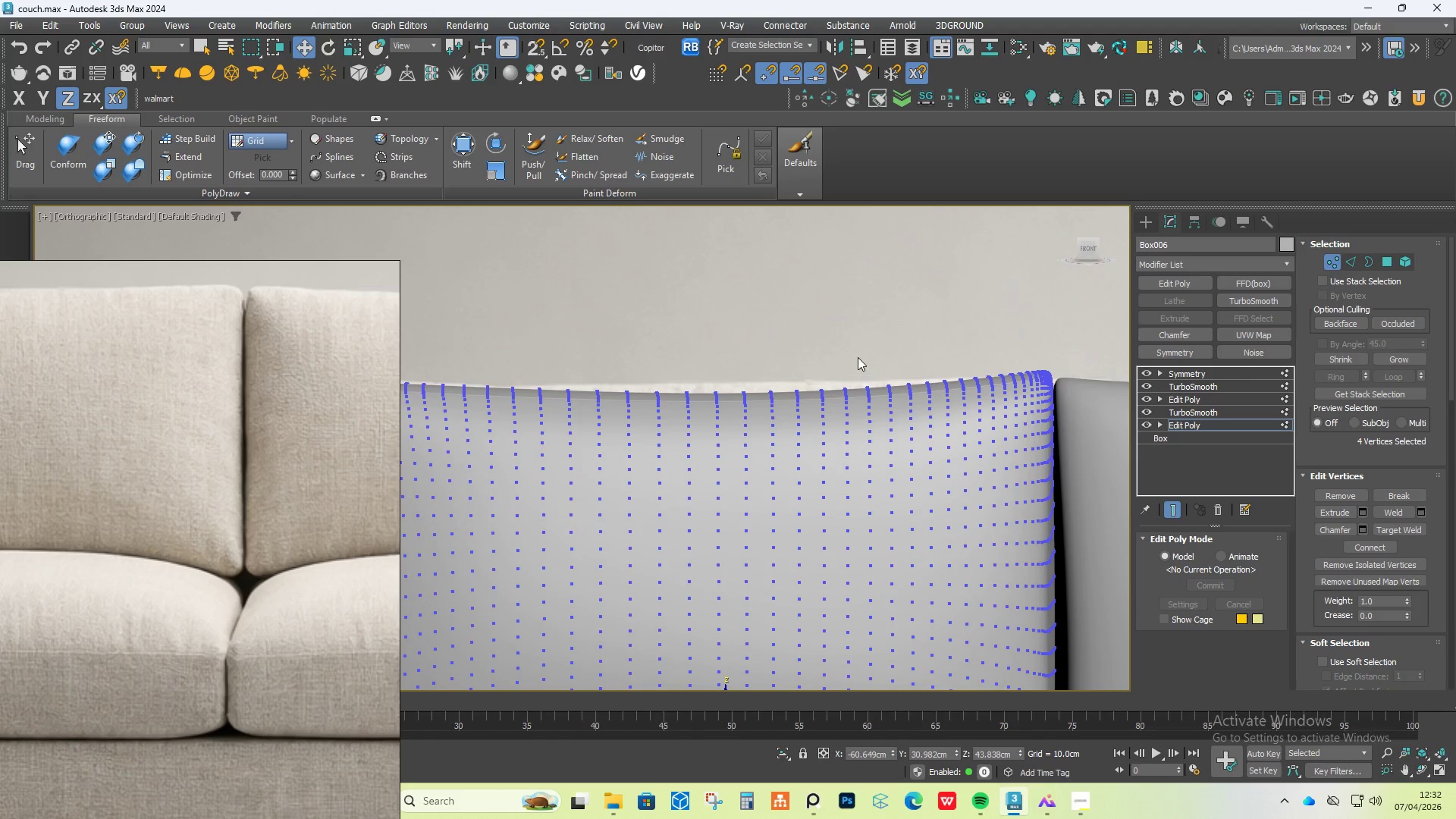 
left_click_drag(start_coordinate=[880, 345], to_coordinate=[459, 444])
 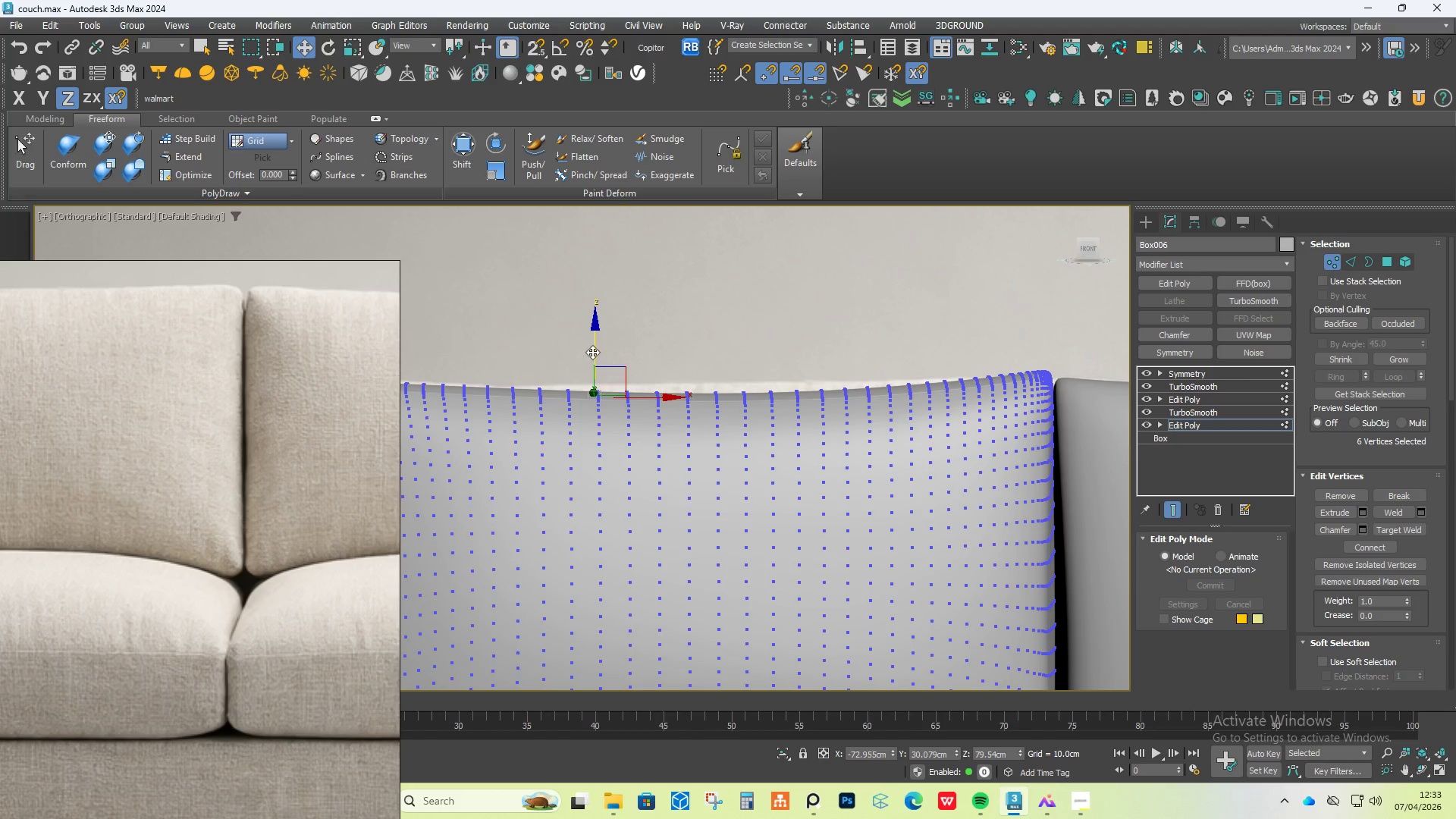 
left_click_drag(start_coordinate=[595, 347], to_coordinate=[595, 342])
 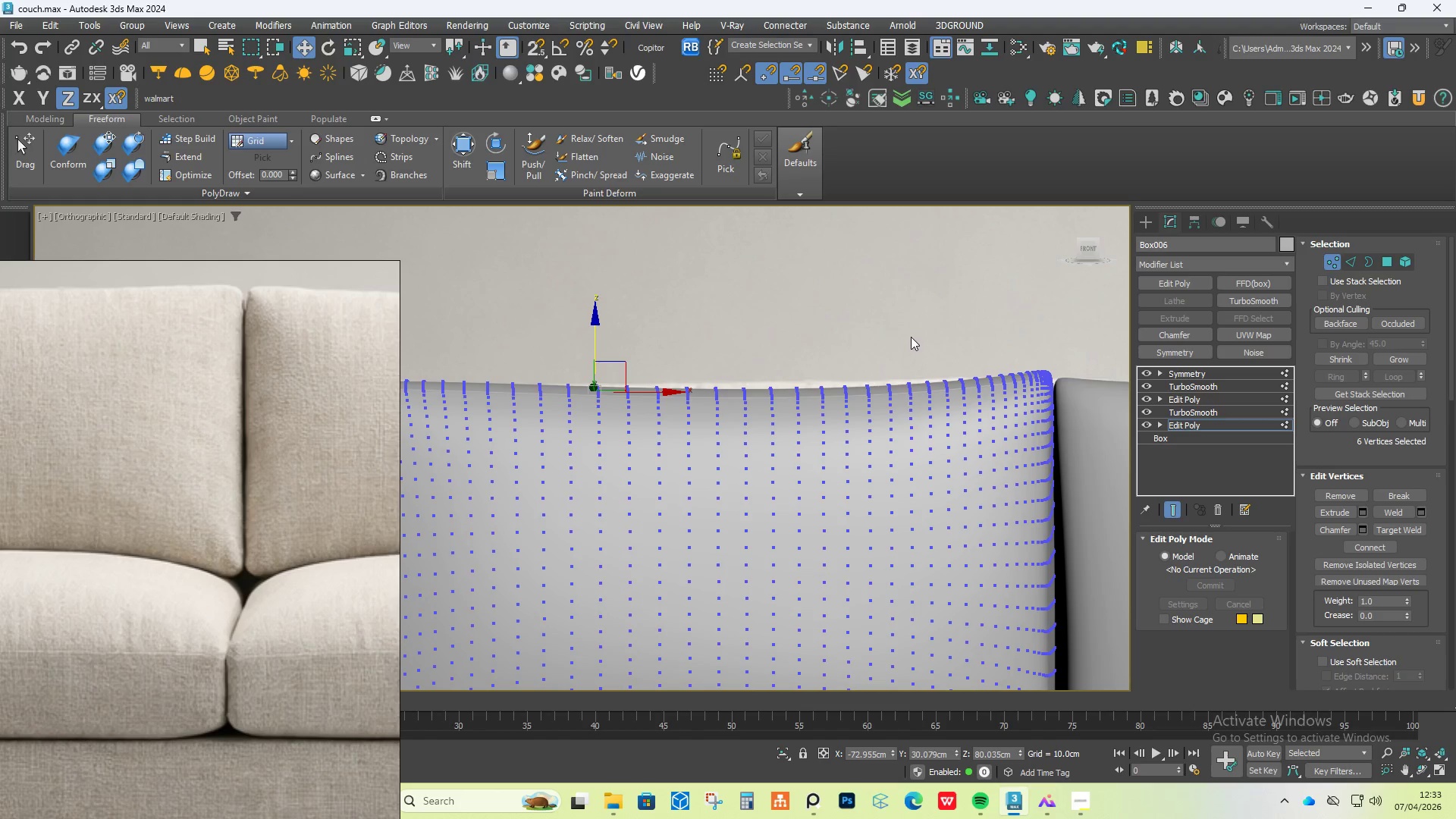 
left_click_drag(start_coordinate=[911, 337], to_coordinate=[623, 450])
 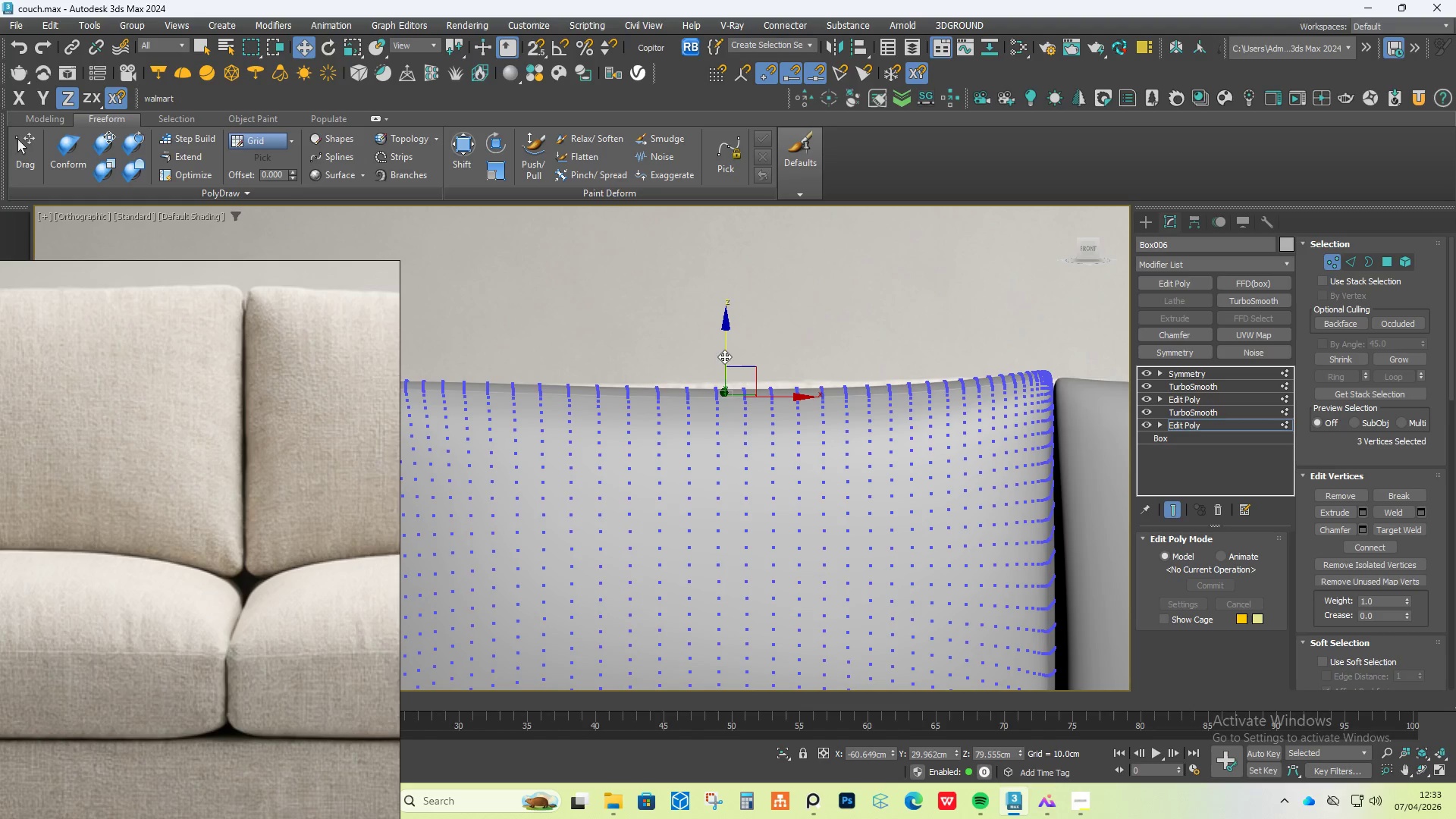 
left_click_drag(start_coordinate=[726, 354], to_coordinate=[726, 345])
 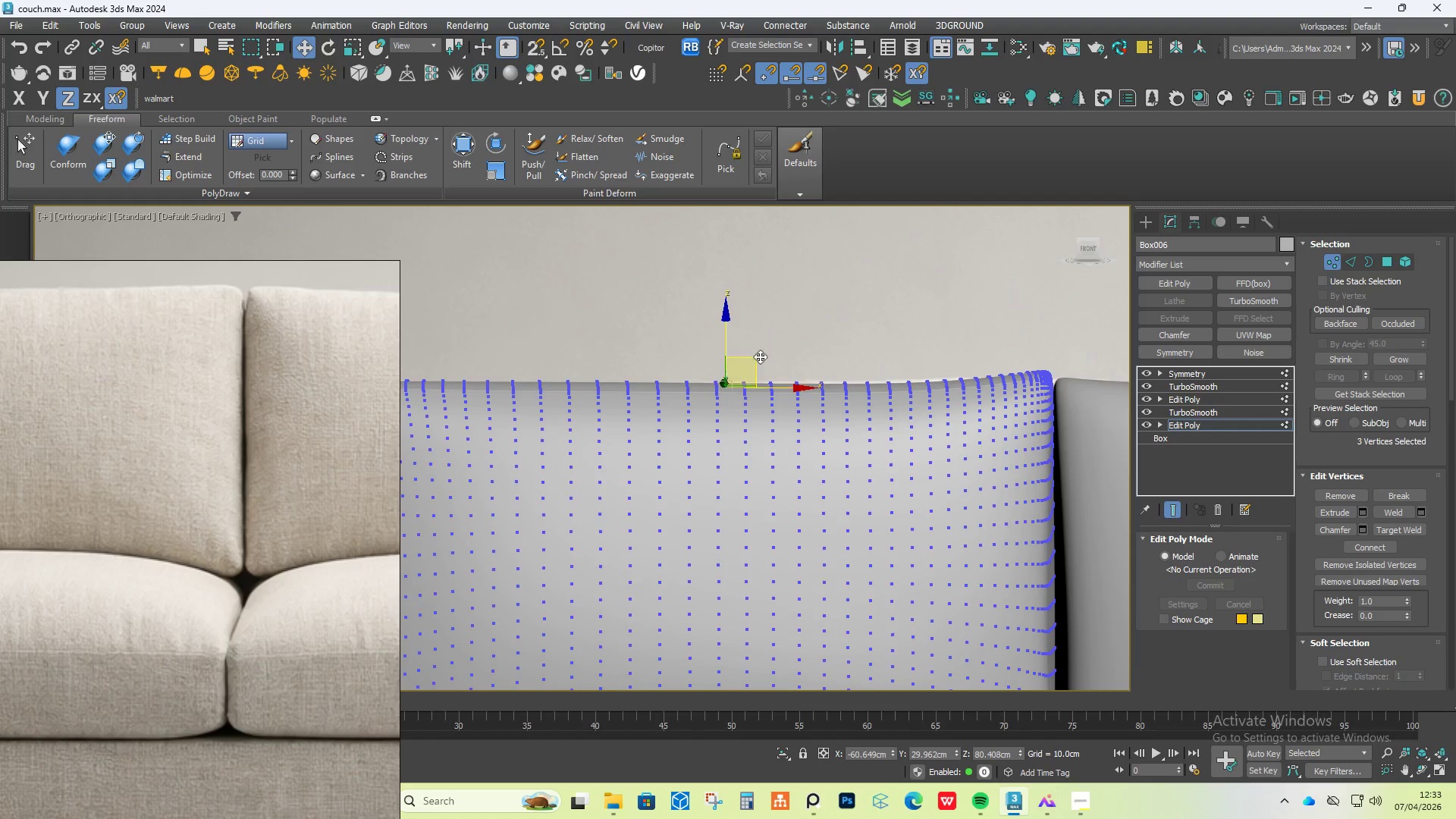 
scroll: coordinate [810, 406], scroll_direction: down, amount: 3.0
 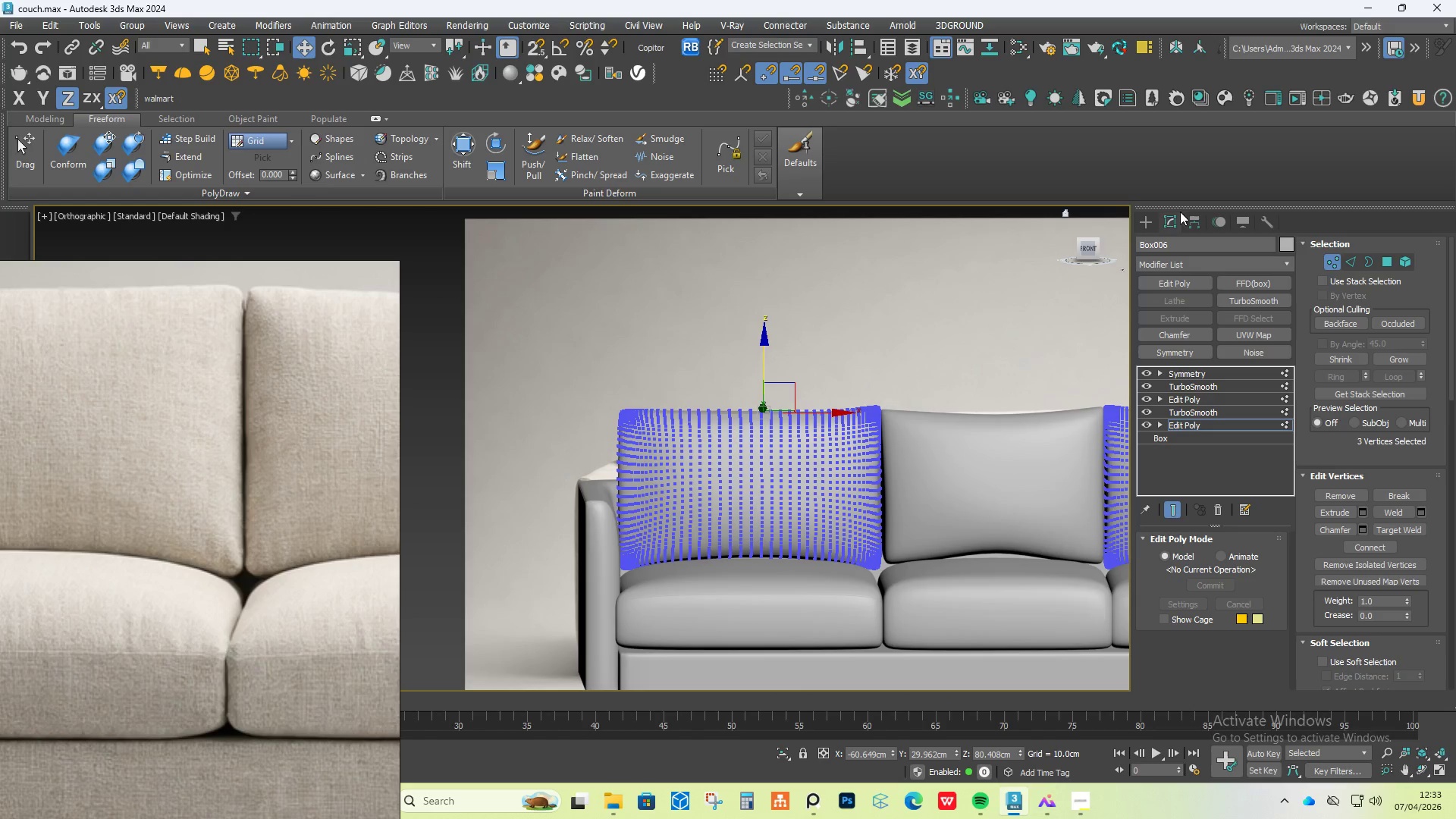 
left_click([1151, 221])
 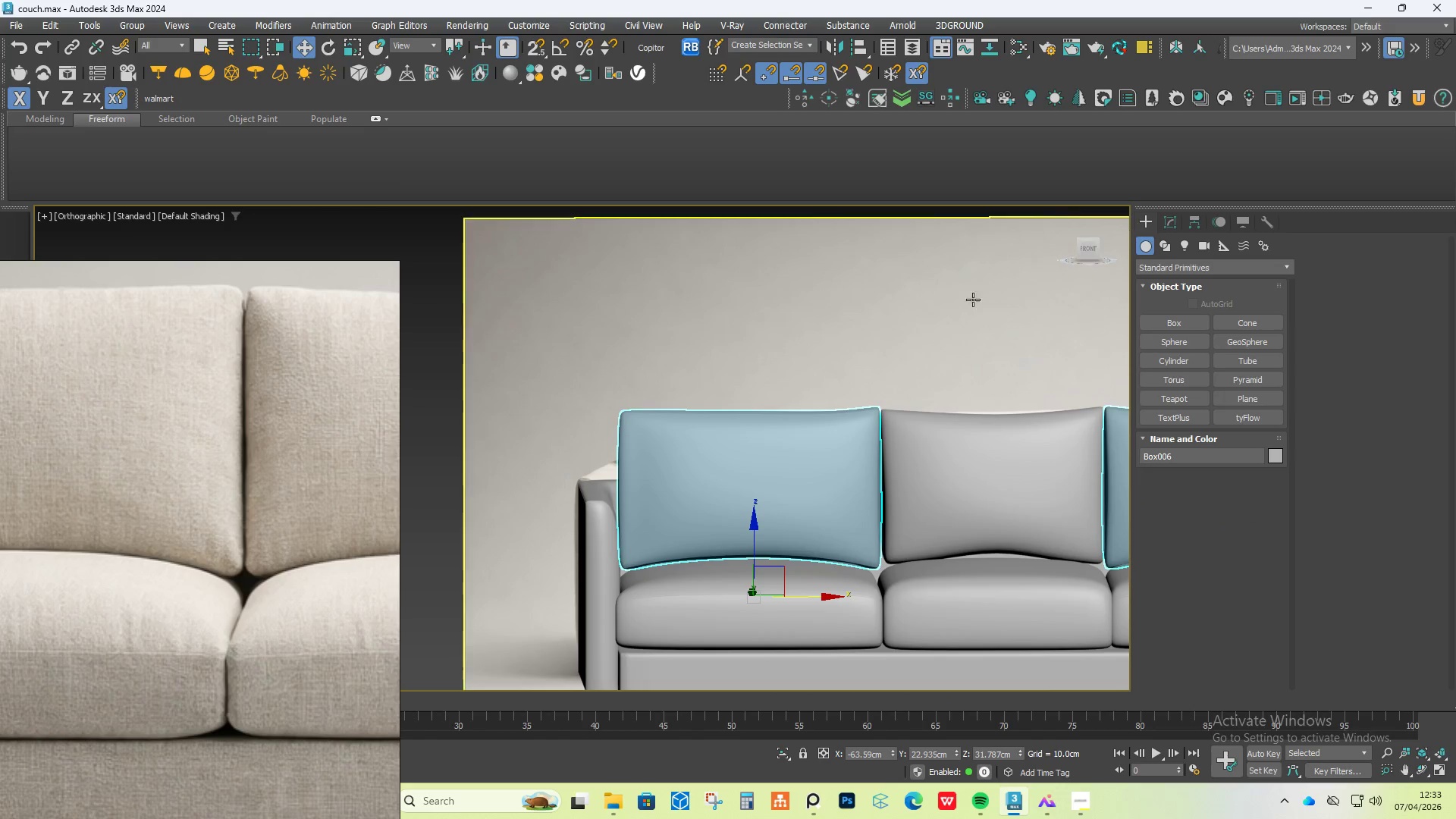 
hold_key(key=AltLeft, duration=0.95)
 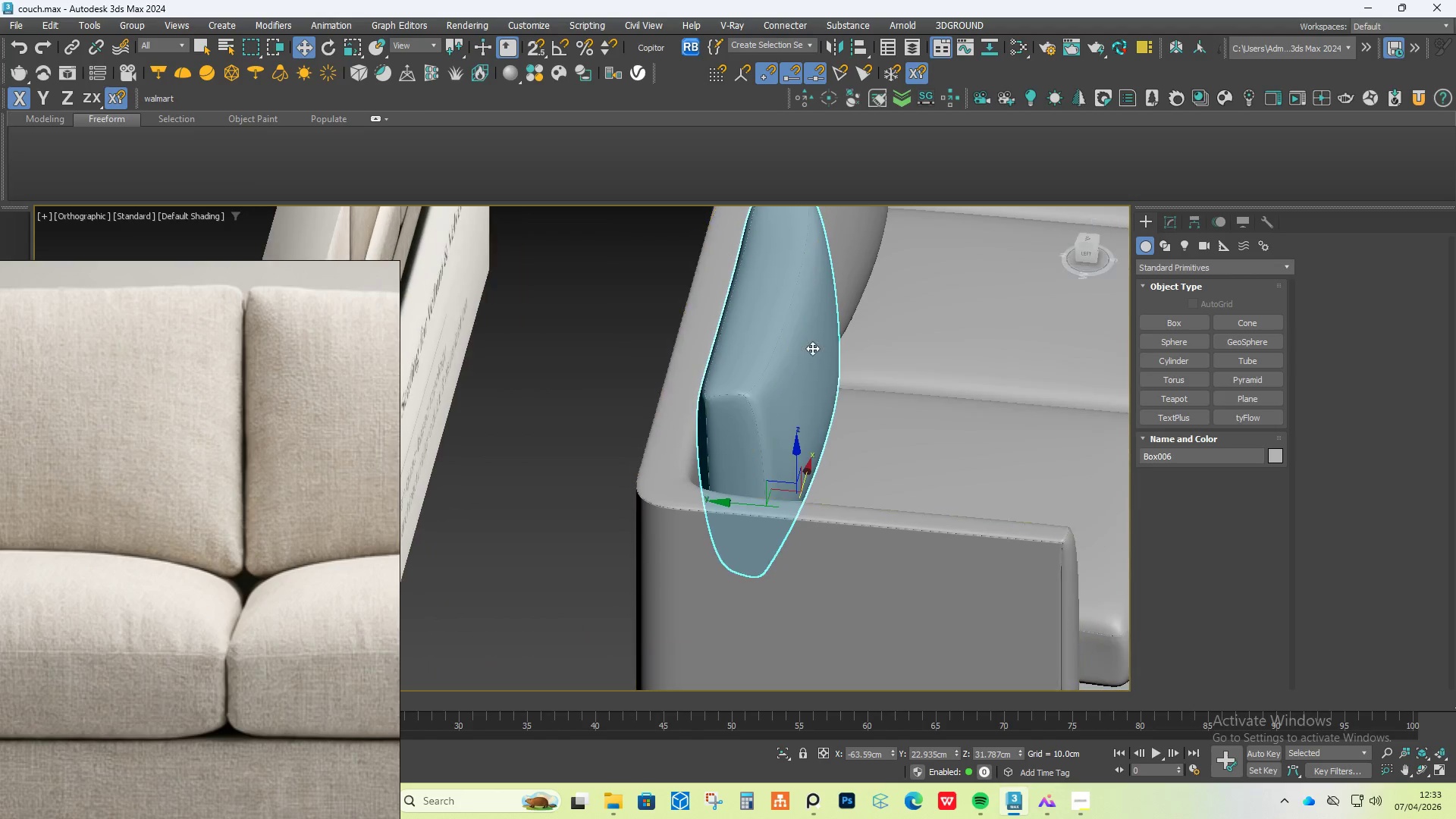 
scroll: coordinate [864, 360], scroll_direction: up, amount: 1.0
 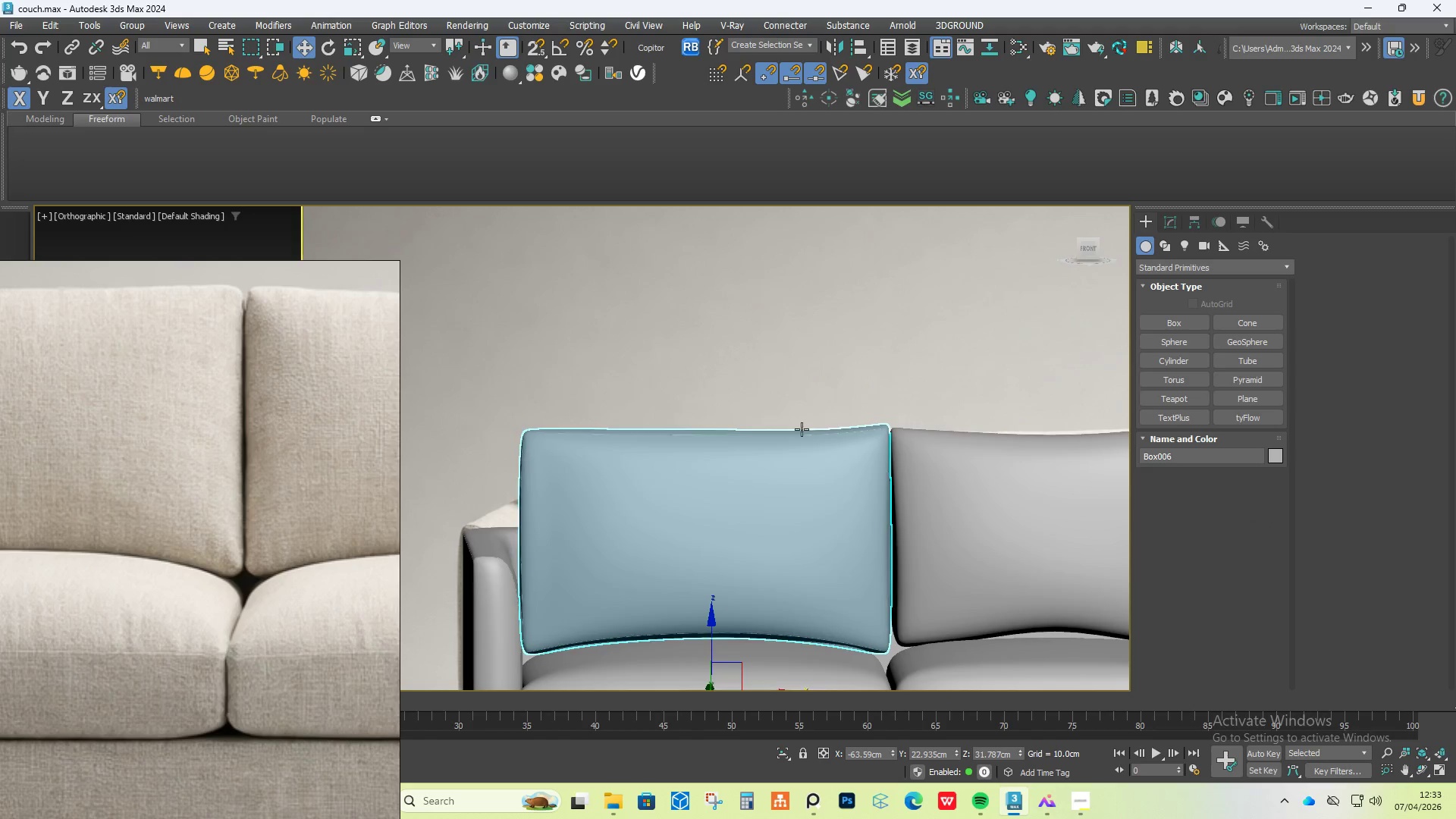 
hold_key(key=AltLeft, duration=1.5)
 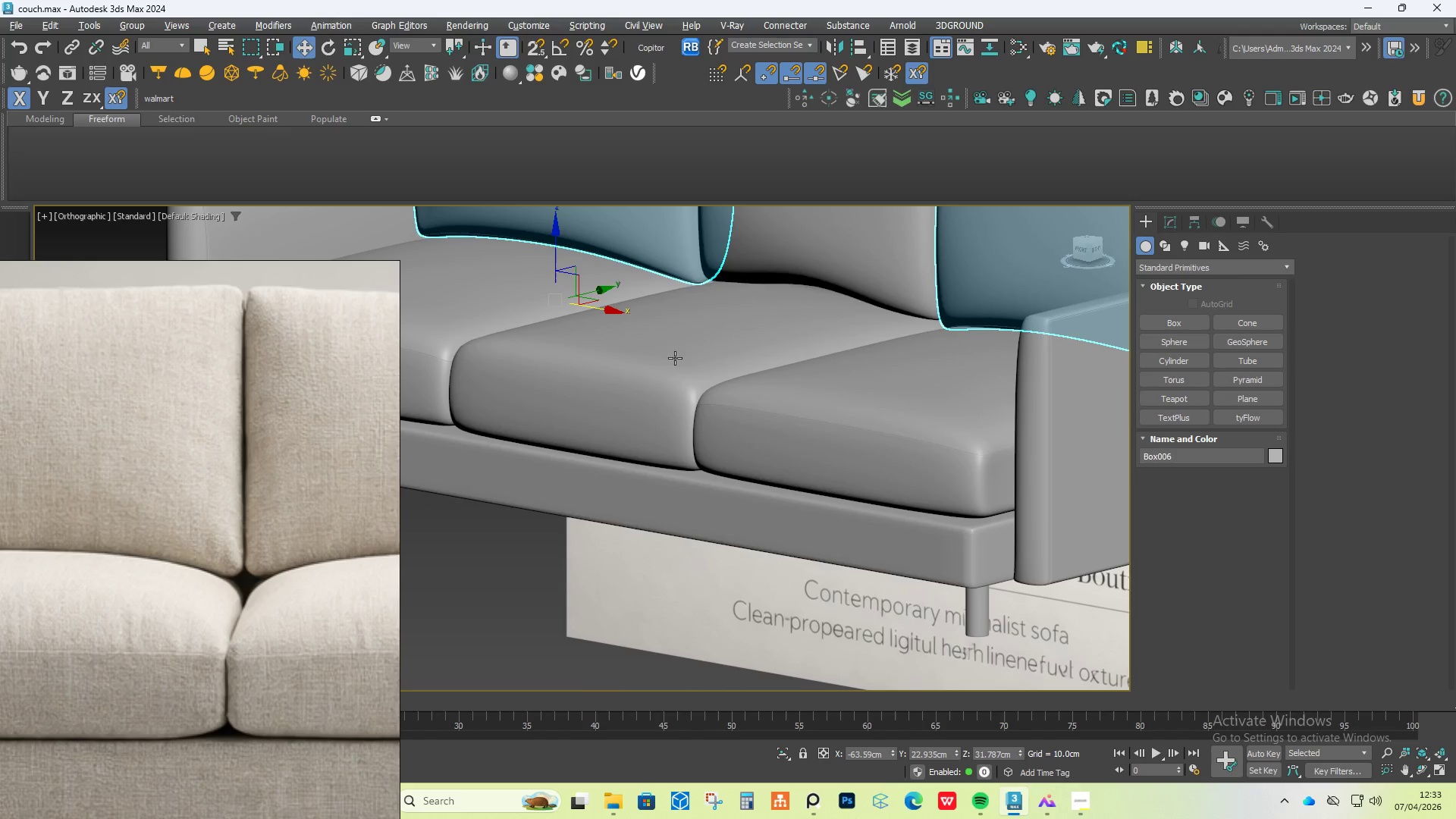 
key(Alt+AltLeft)
 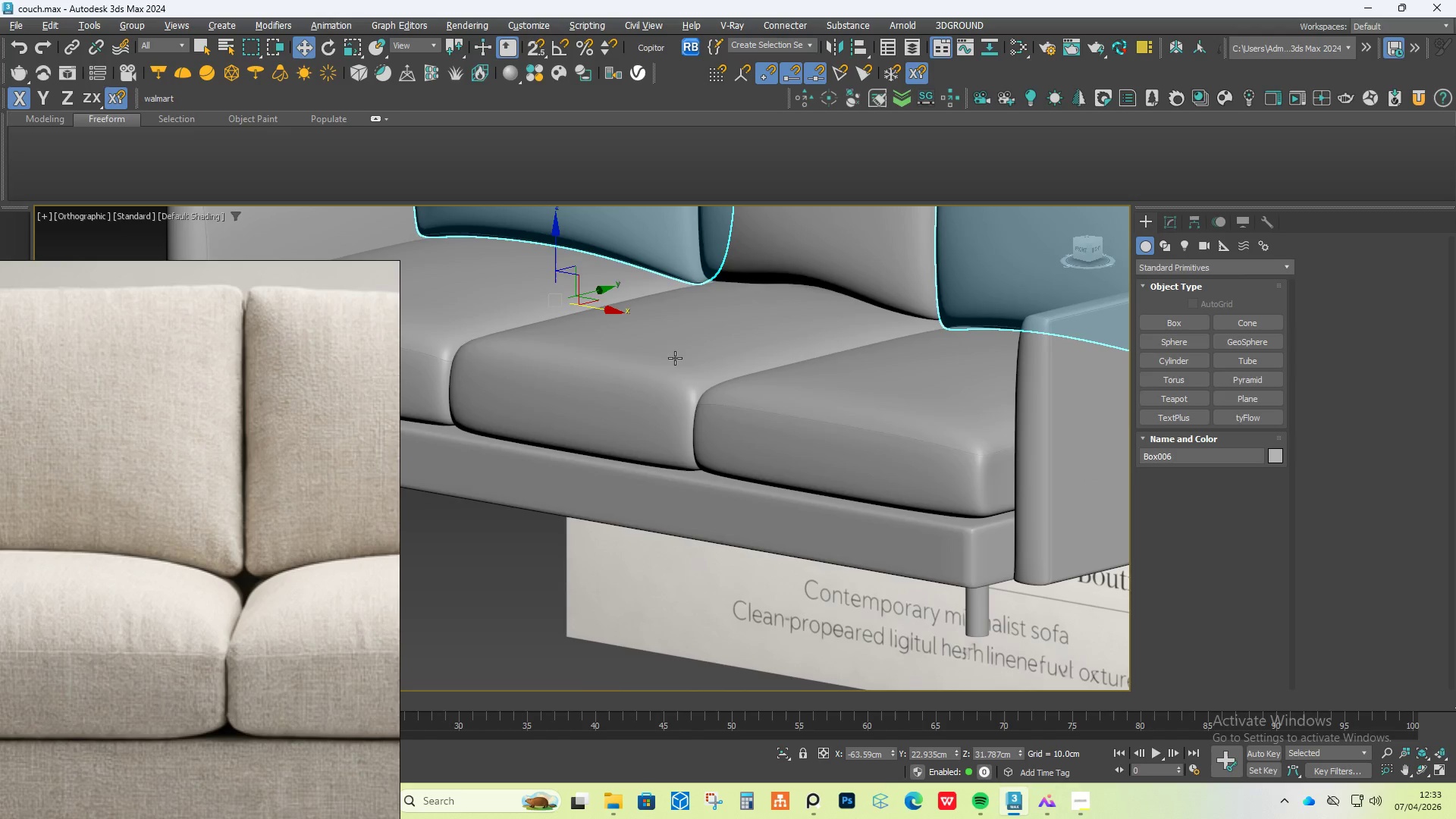 
key(Alt+AltLeft)
 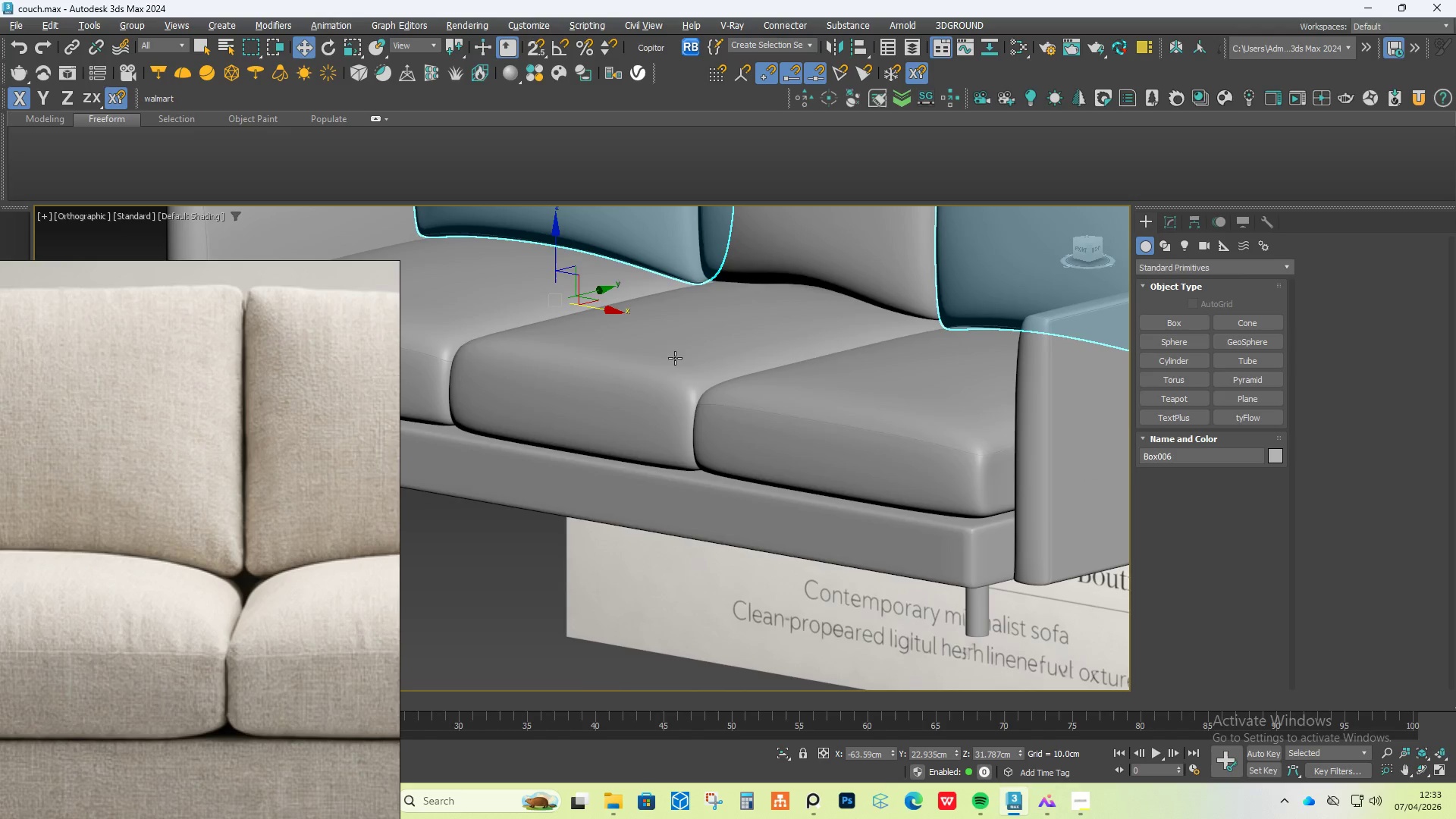 
key(Alt+AltLeft)
 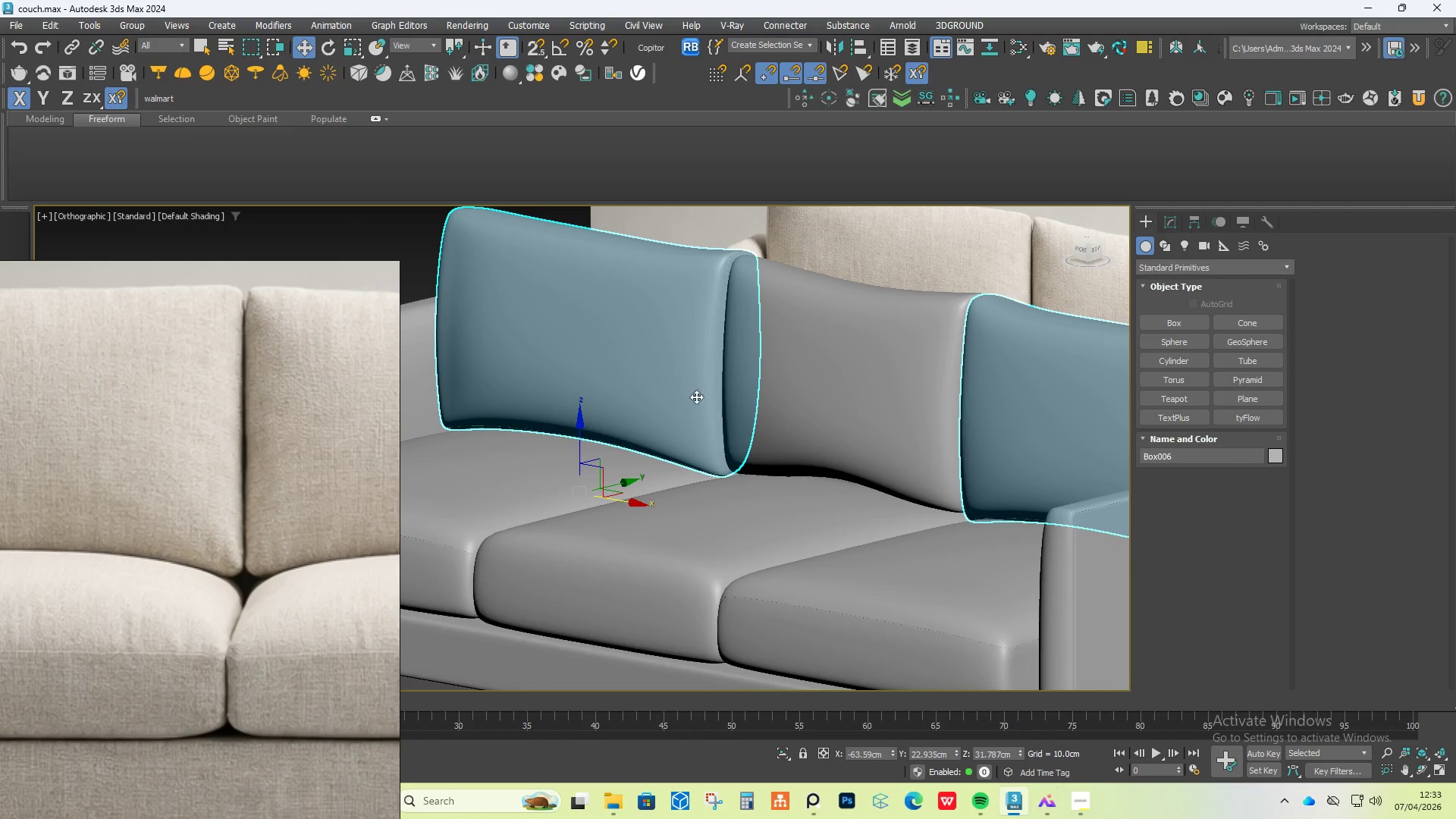 
hold_key(key=AltLeft, duration=0.92)
 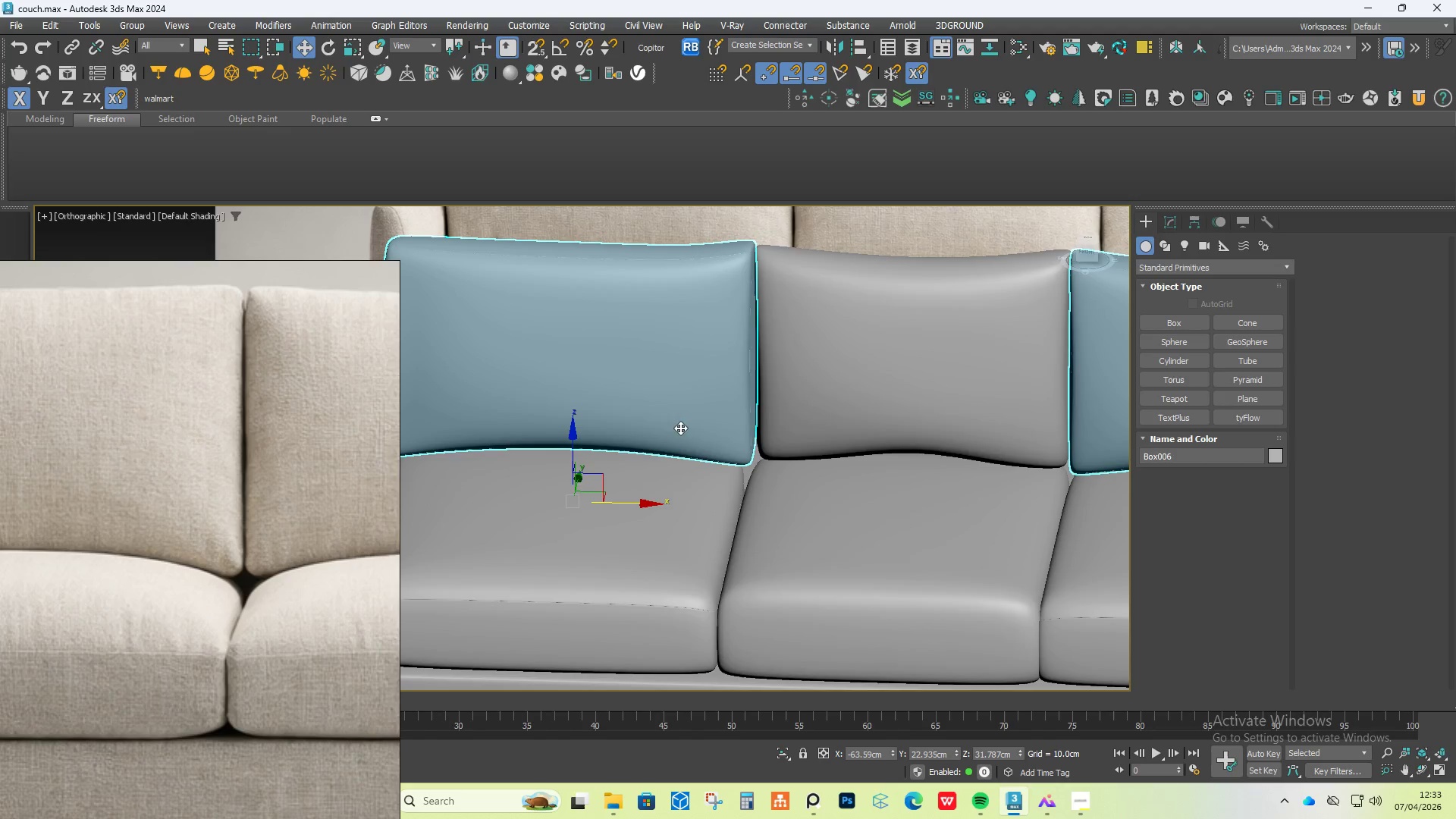 
hold_key(key=AltLeft, duration=1.5)
 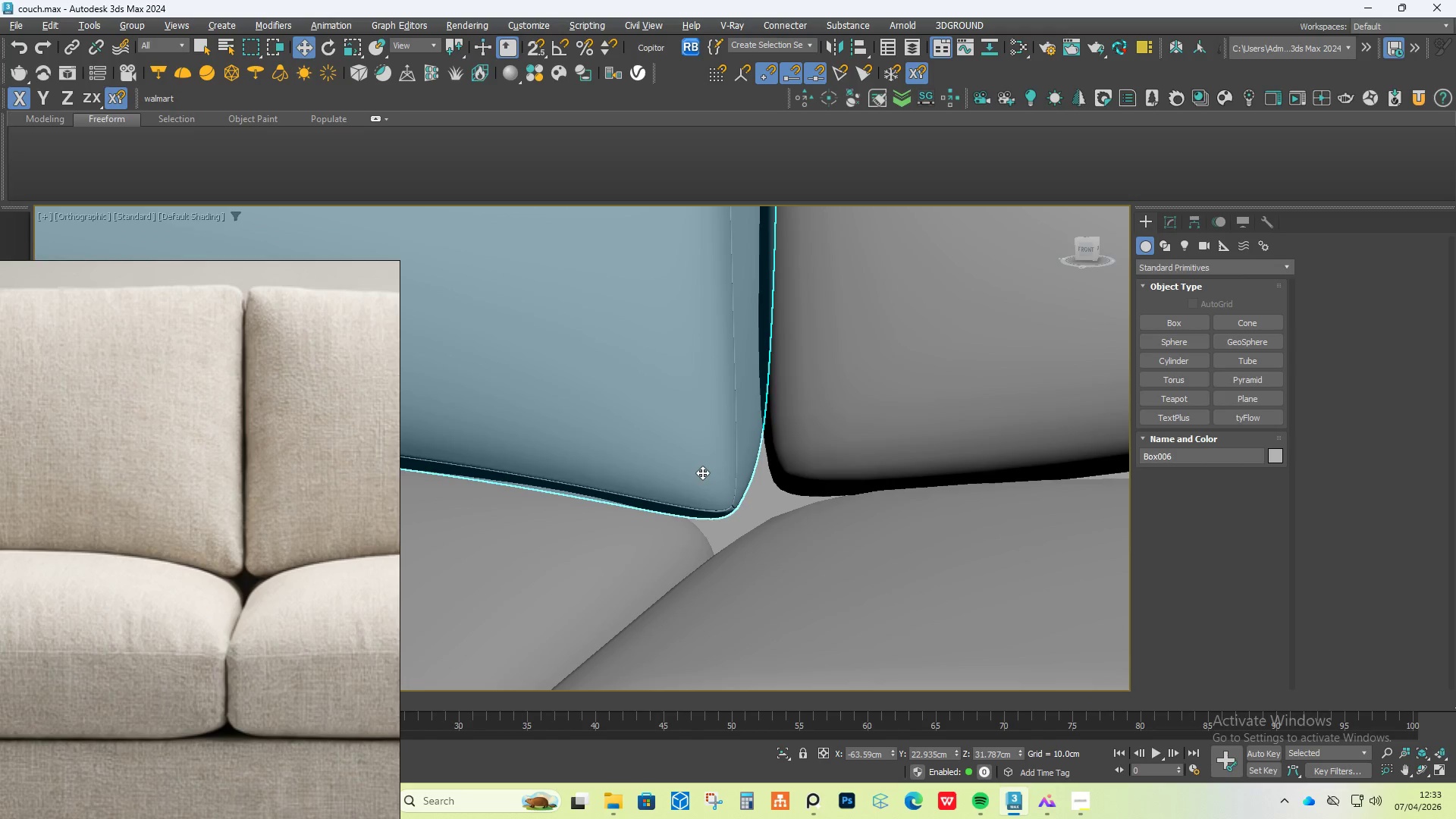 
scroll: coordinate [711, 490], scroll_direction: up, amount: 4.0
 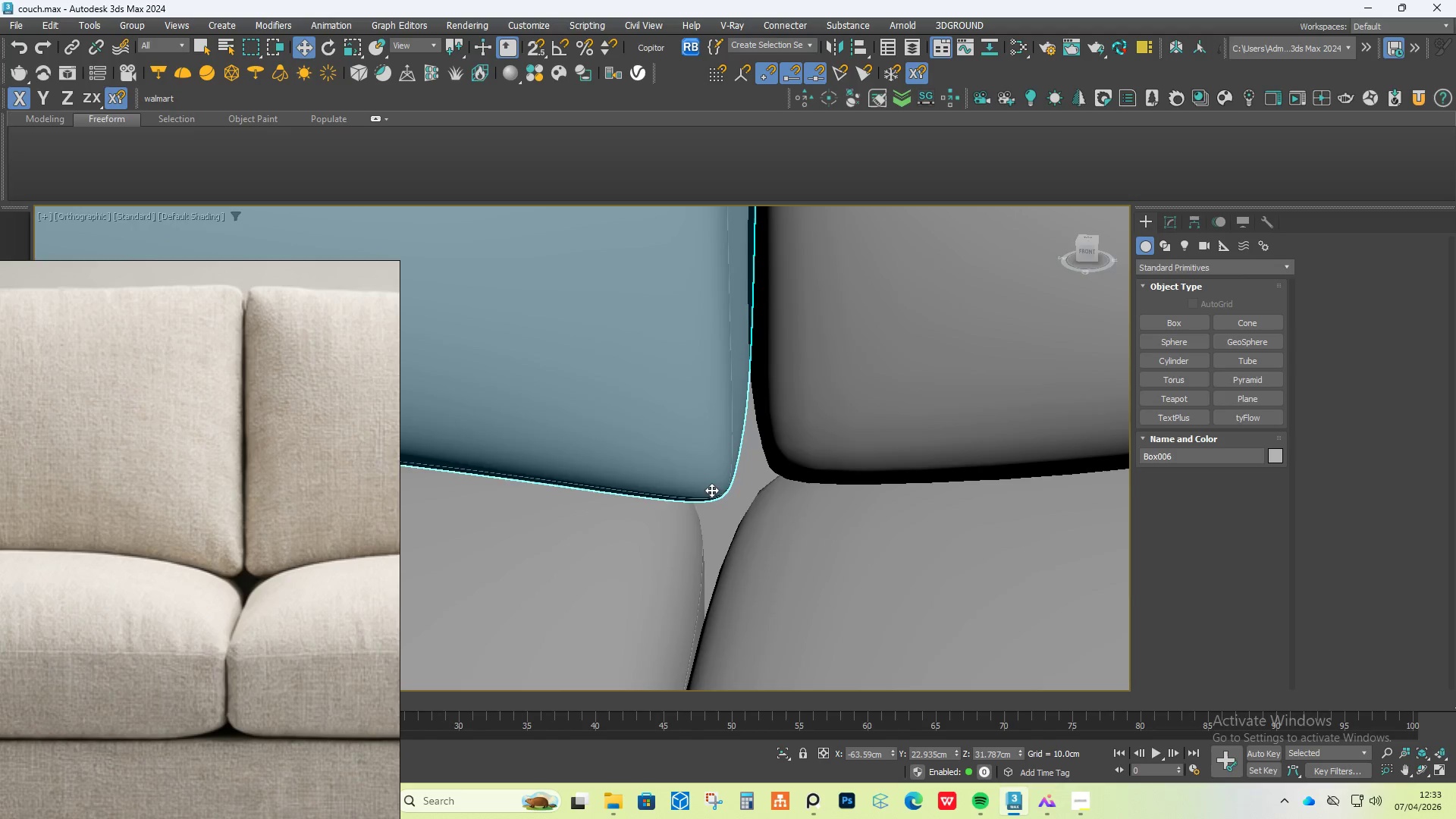 
key(Alt+AltLeft)
 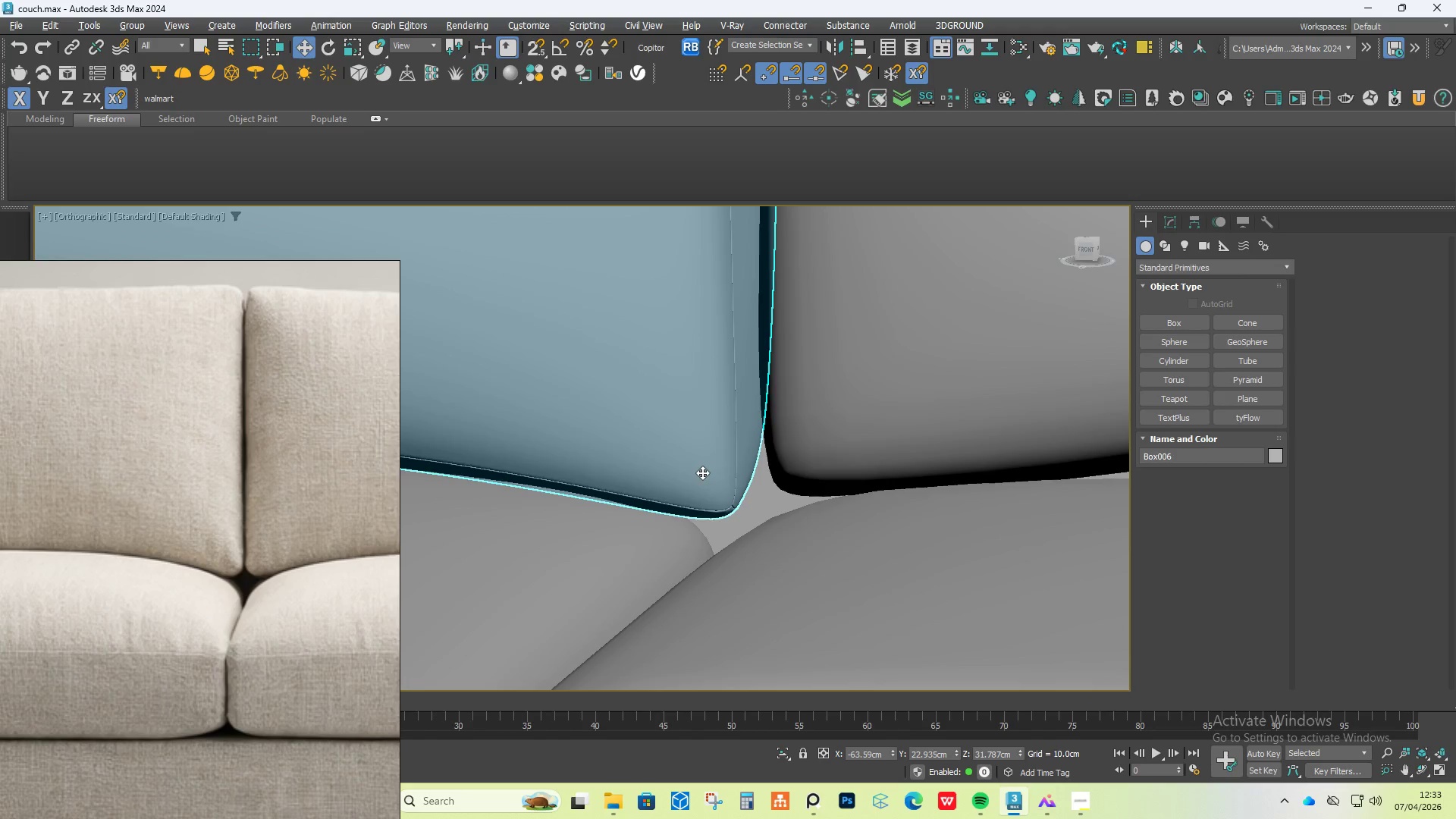 
key(Alt+AltLeft)
 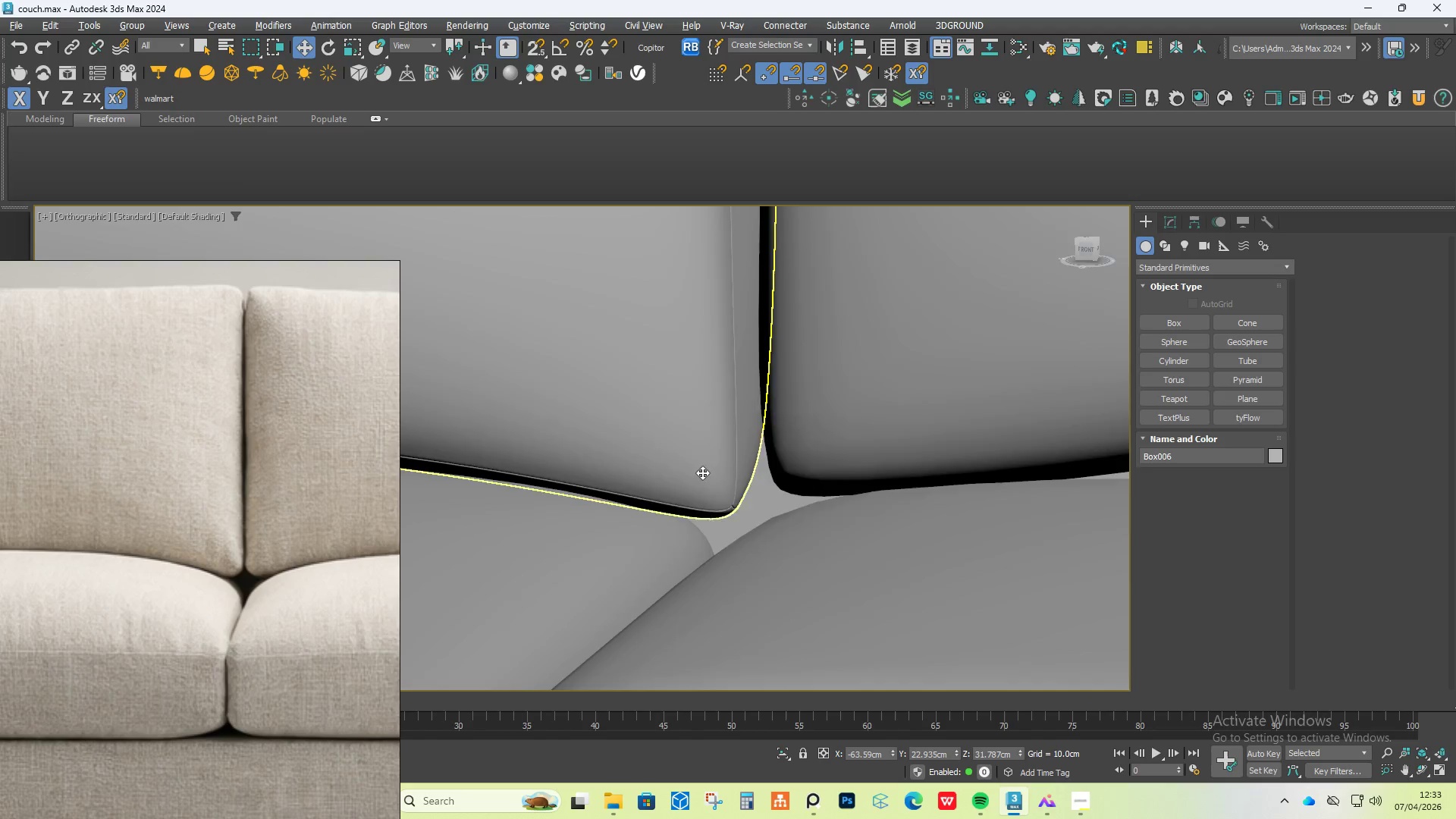 
key(Alt+AltLeft)
 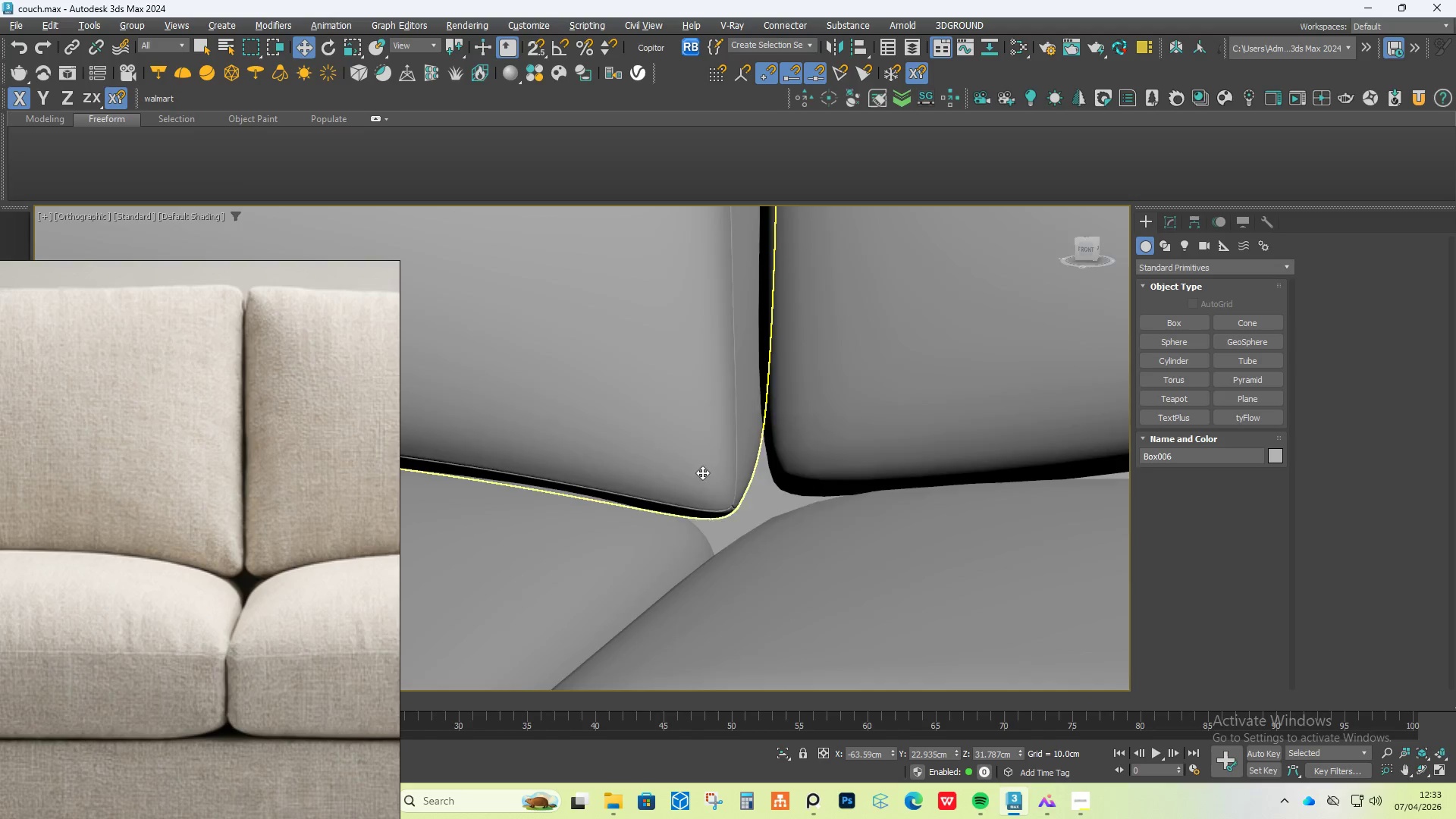 
scroll: coordinate [752, 479], scroll_direction: none, amount: 0.0
 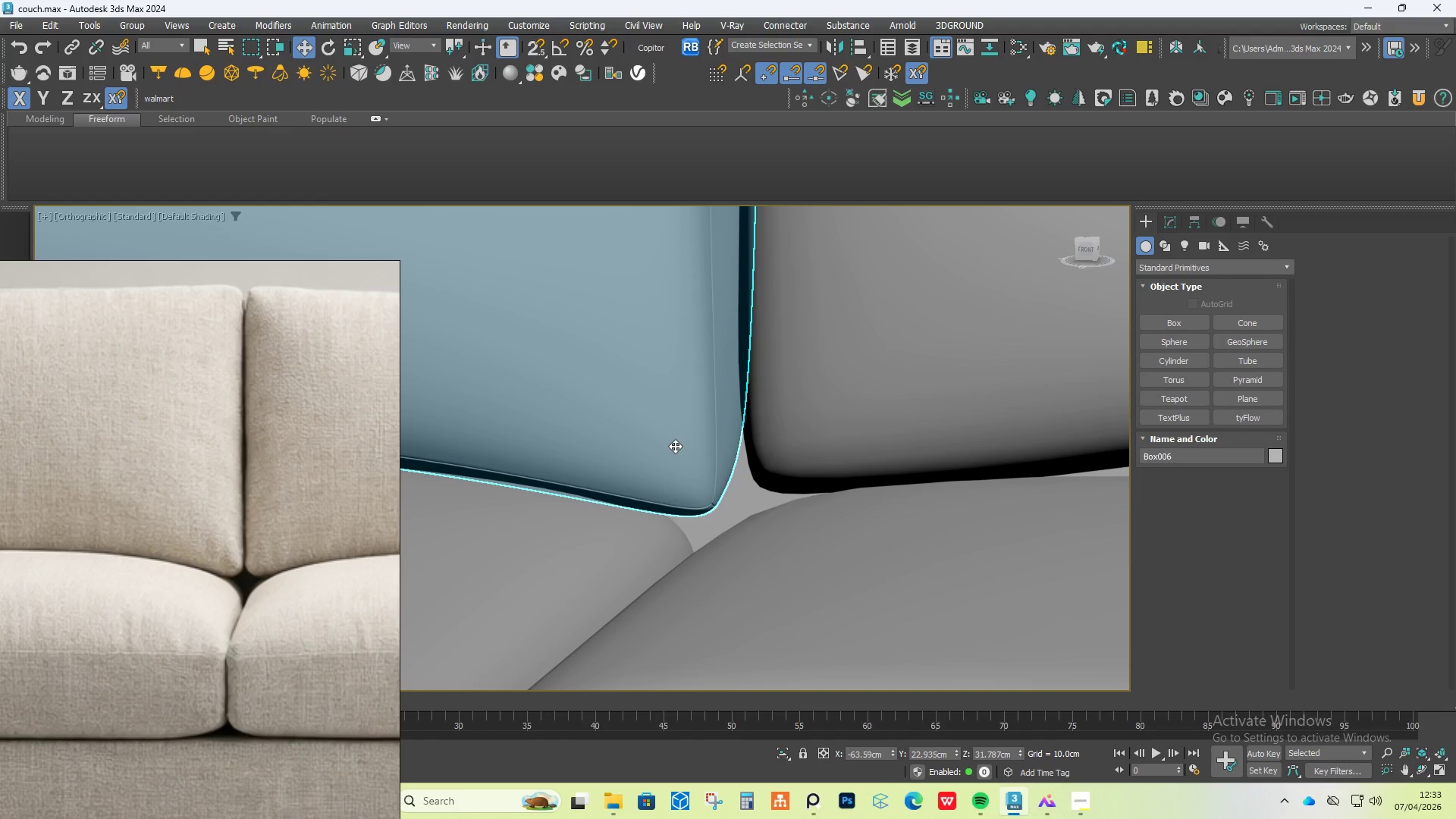 
scroll: coordinate [633, 625], scroll_direction: down, amount: 4.0
 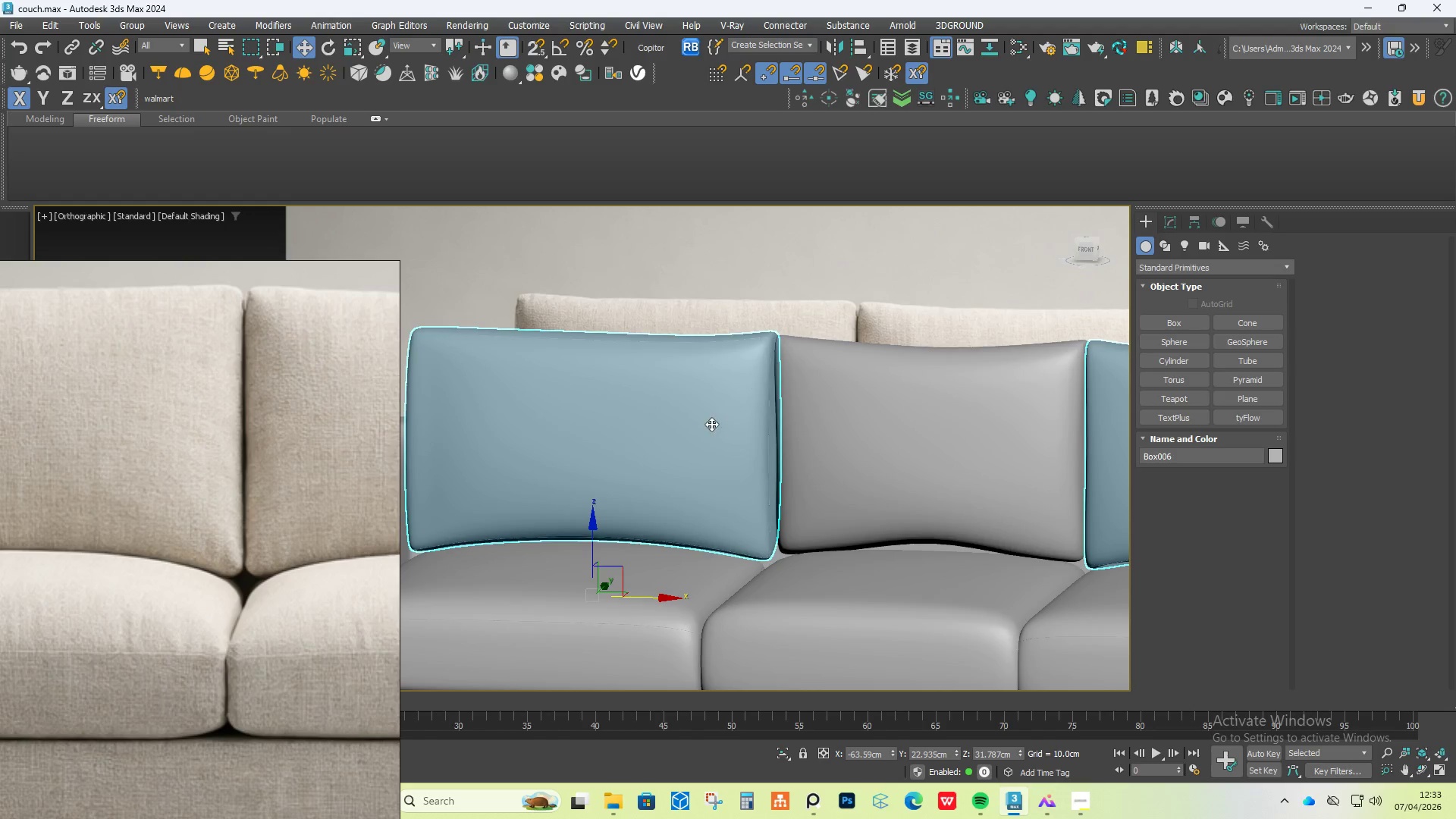 
hold_key(key=AltLeft, duration=1.5)
 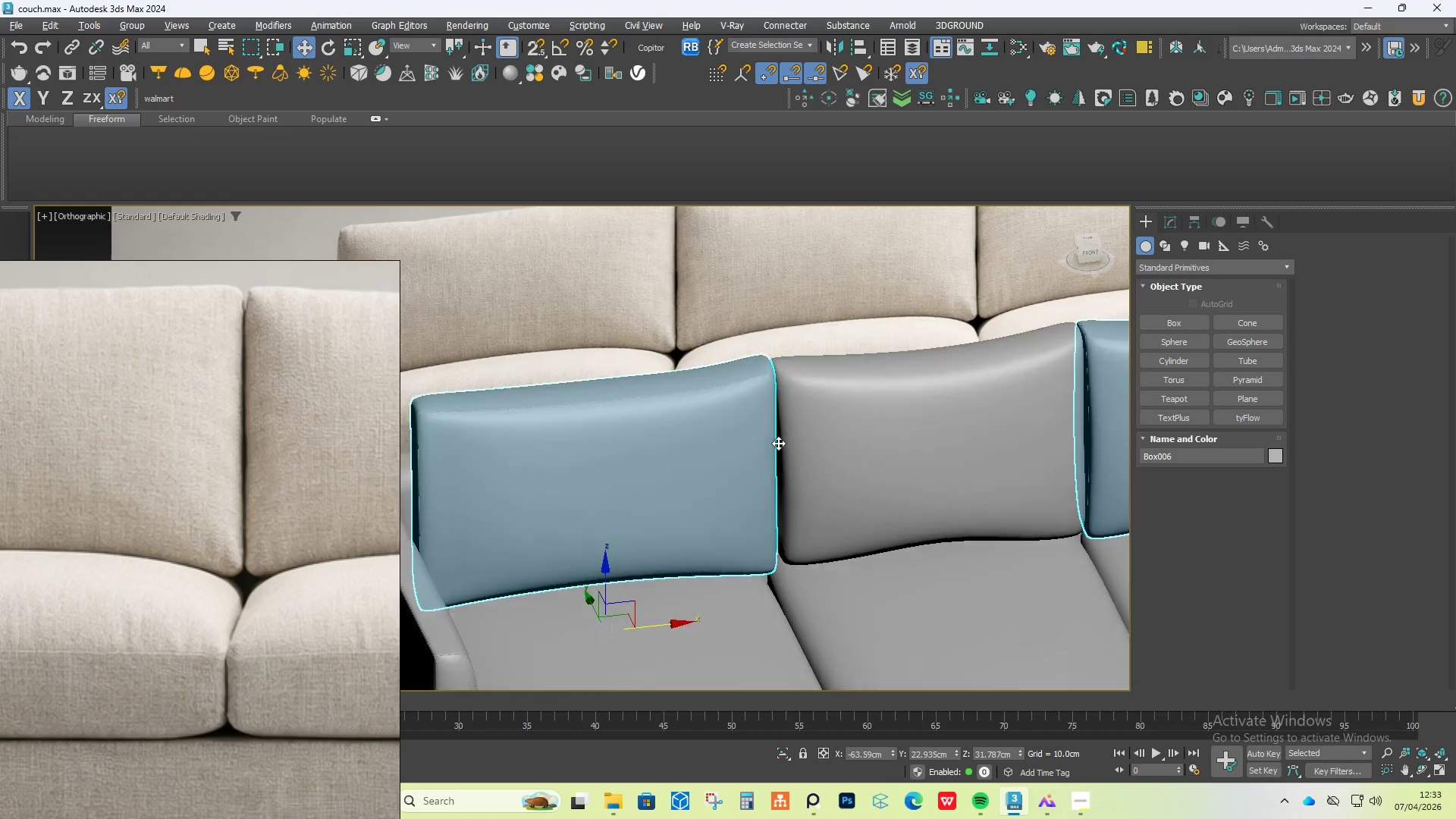 
hold_key(key=AltLeft, duration=0.72)
scroll: coordinate [777, 443], scroll_direction: down, amount: 1.0
 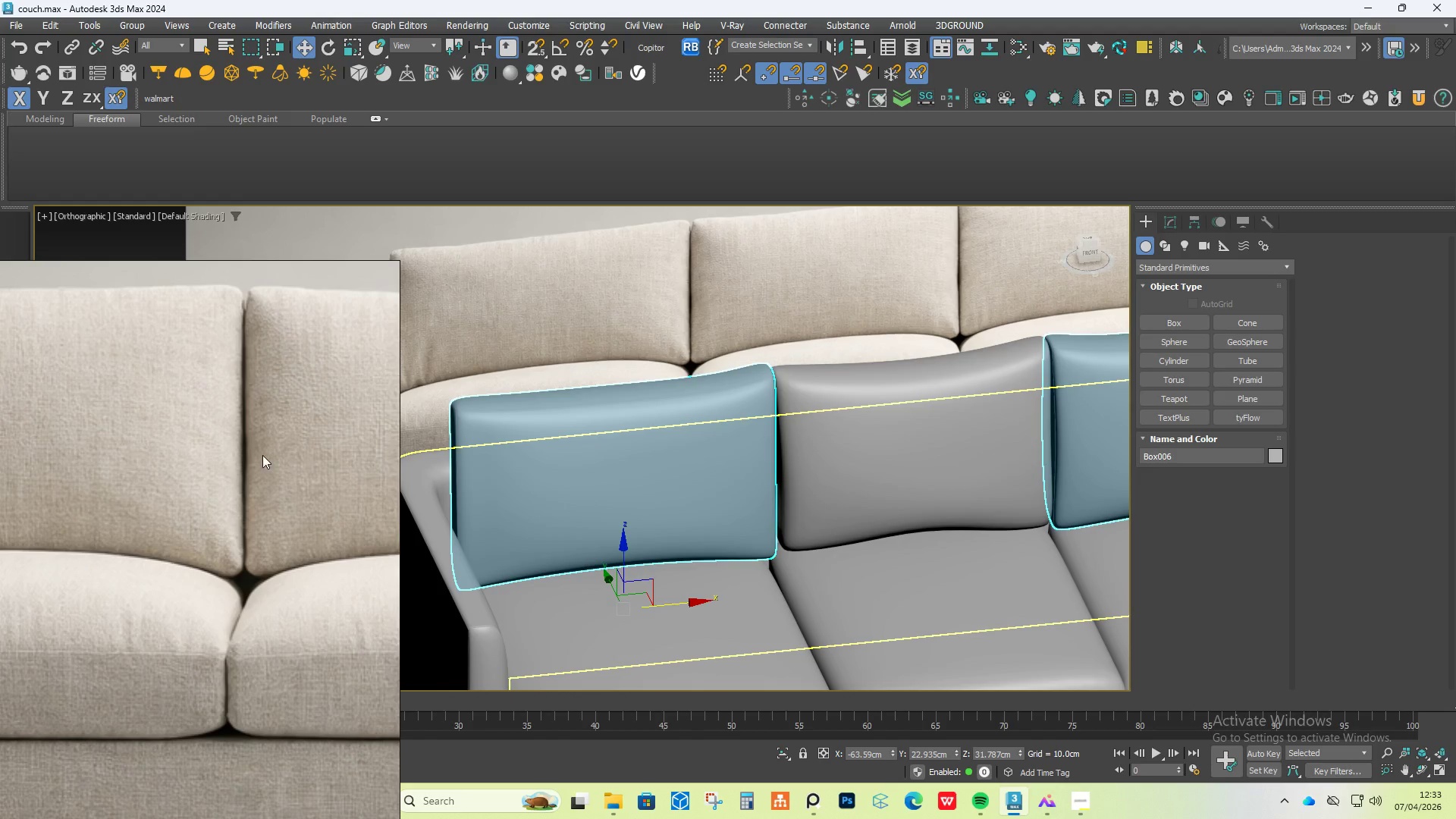 
hold_key(key=AltLeft, duration=1.5)